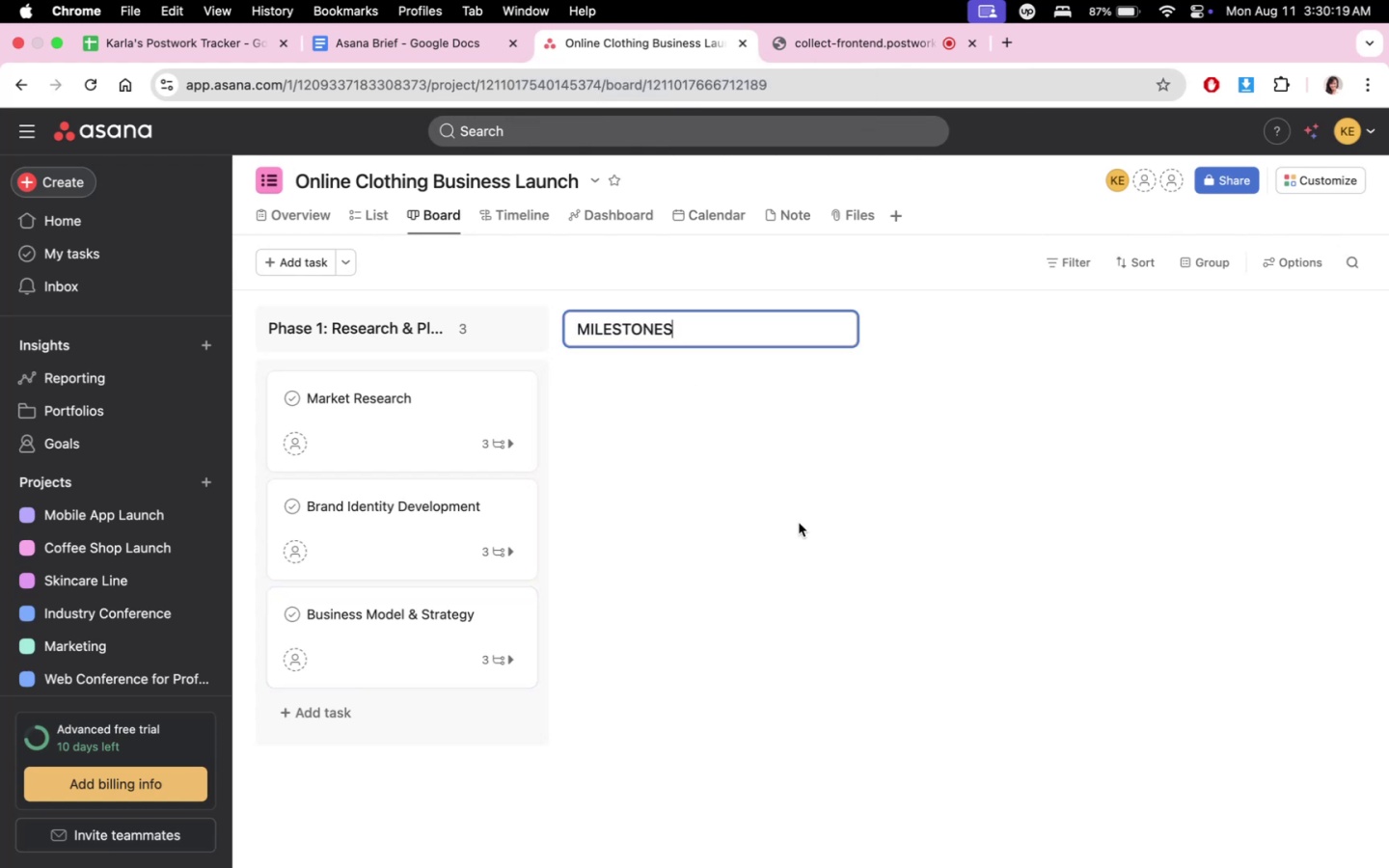 
left_click([880, 549])
 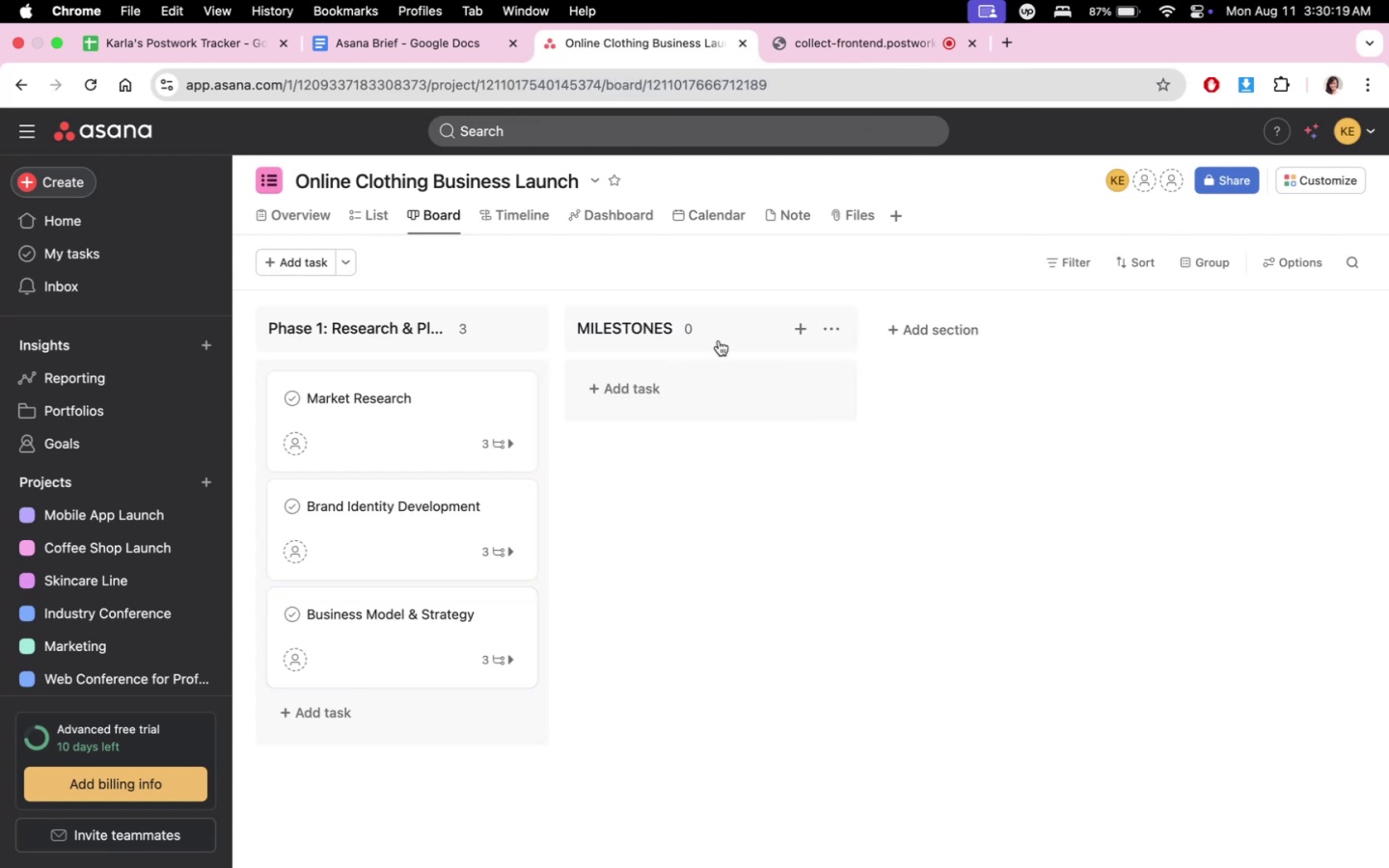 
left_click_drag(start_coordinate=[719, 325], to_coordinate=[409, 322])
 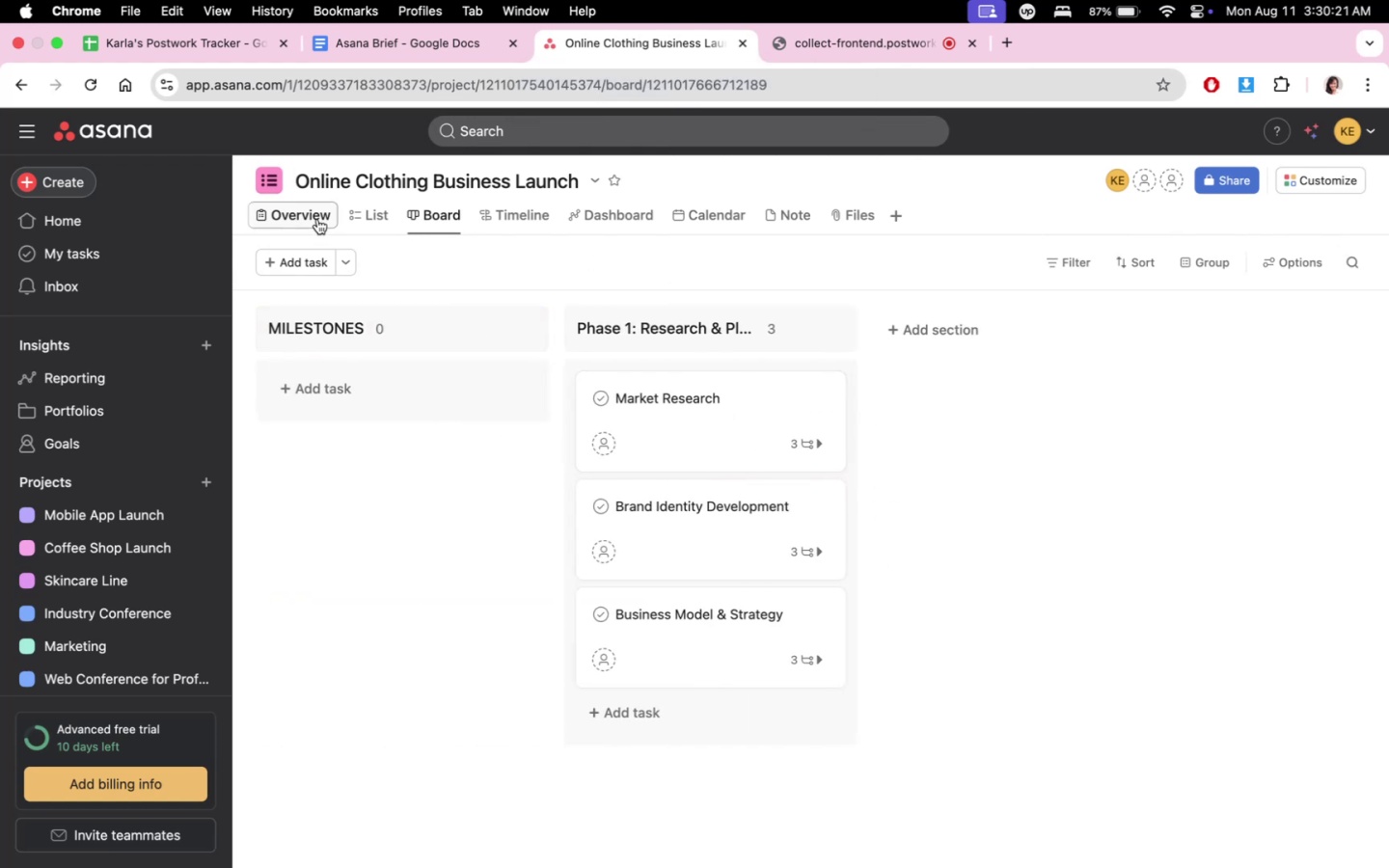 
scroll: coordinate [663, 685], scroll_direction: down, amount: 38.0
 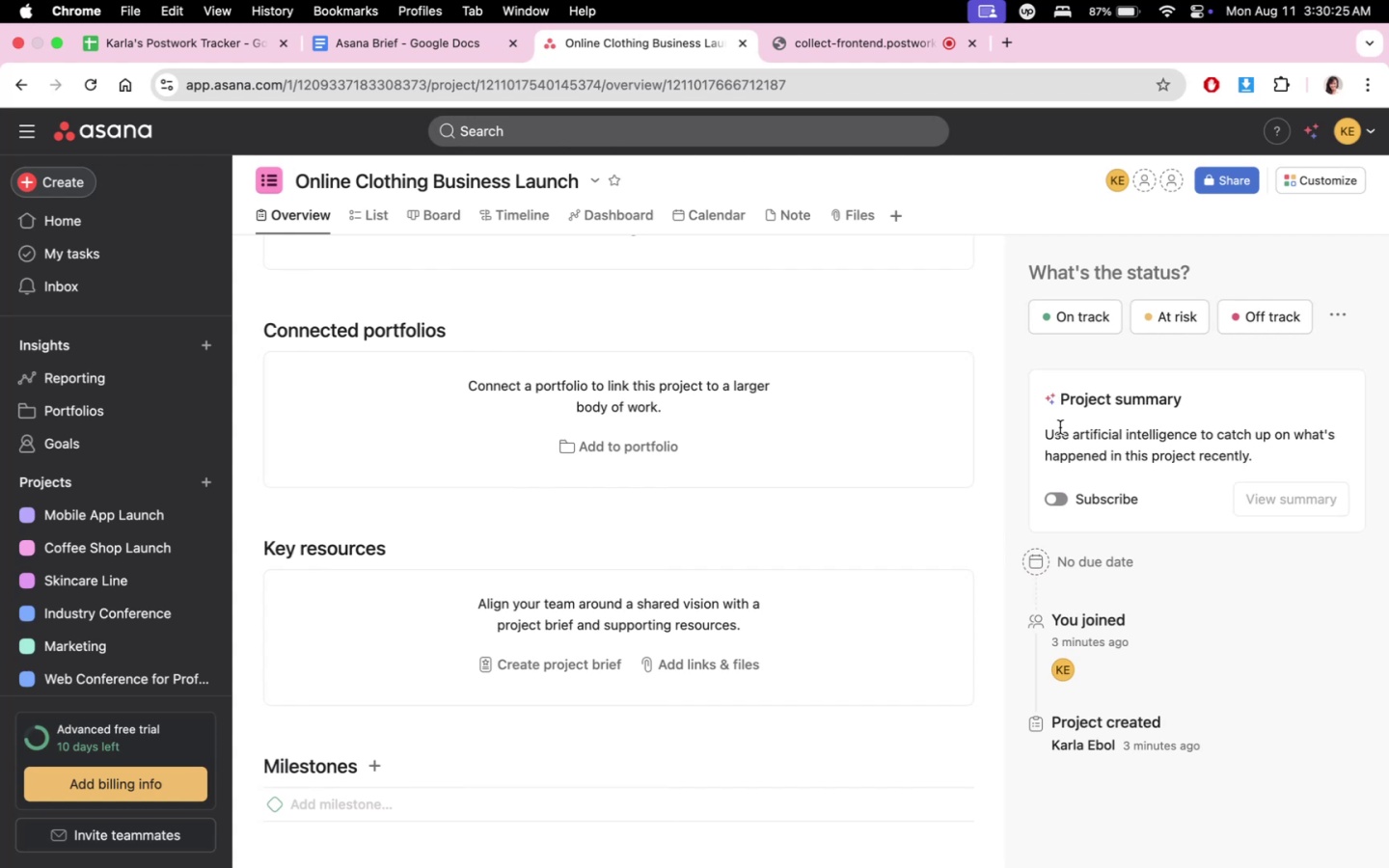 
left_click([856, 34])
 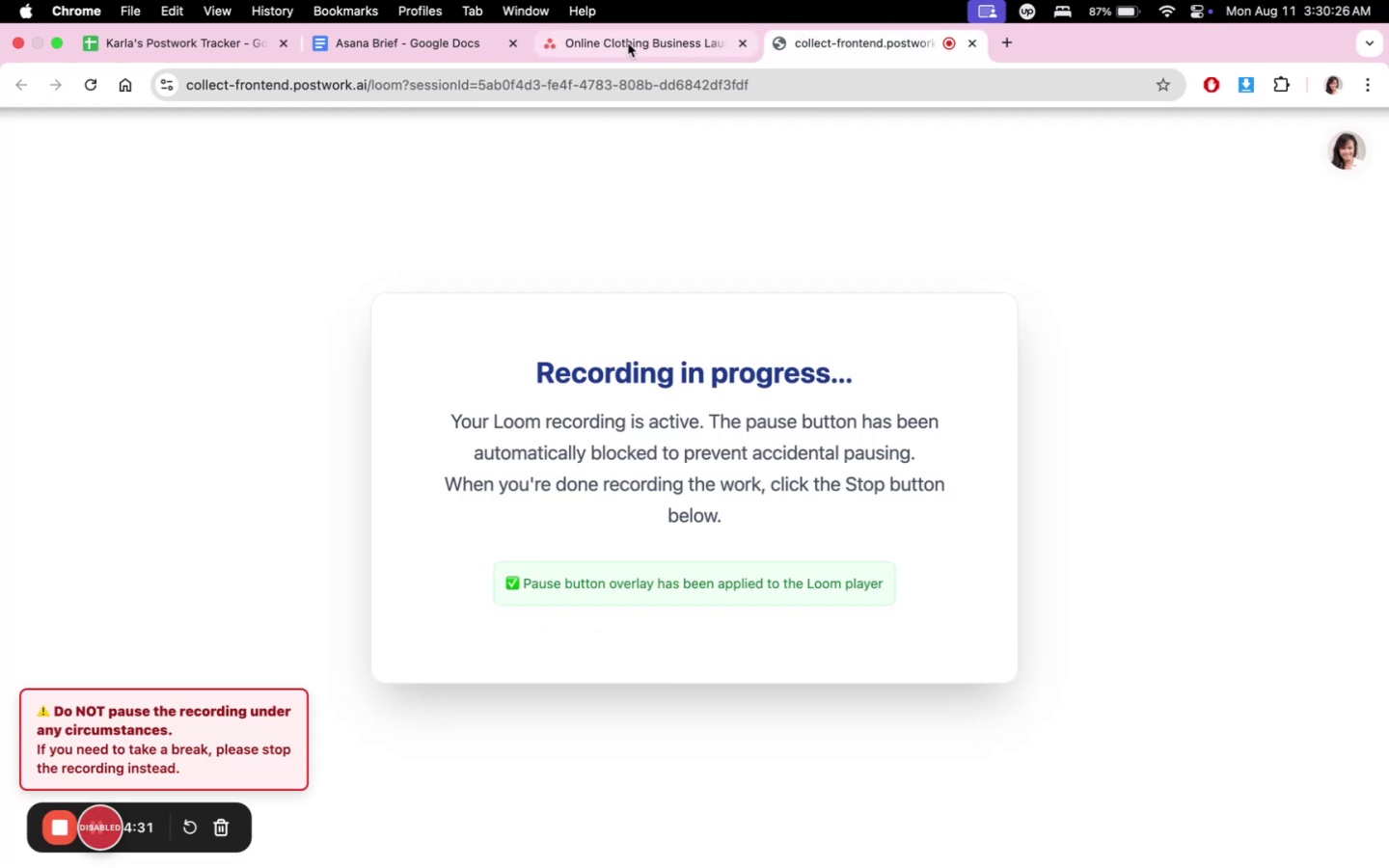 
left_click([628, 43])
 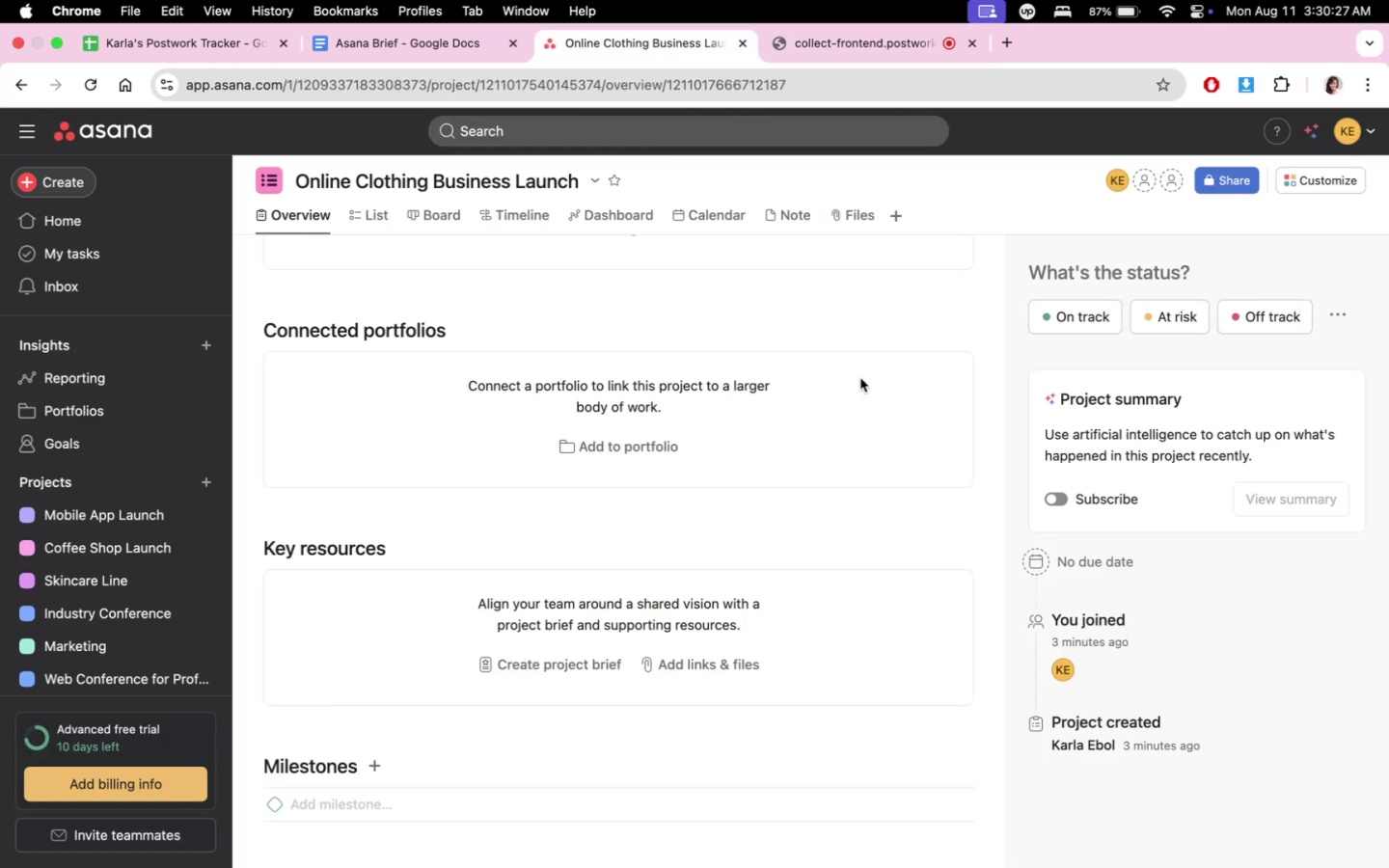 
scroll: coordinate [733, 589], scroll_direction: down, amount: 12.0
 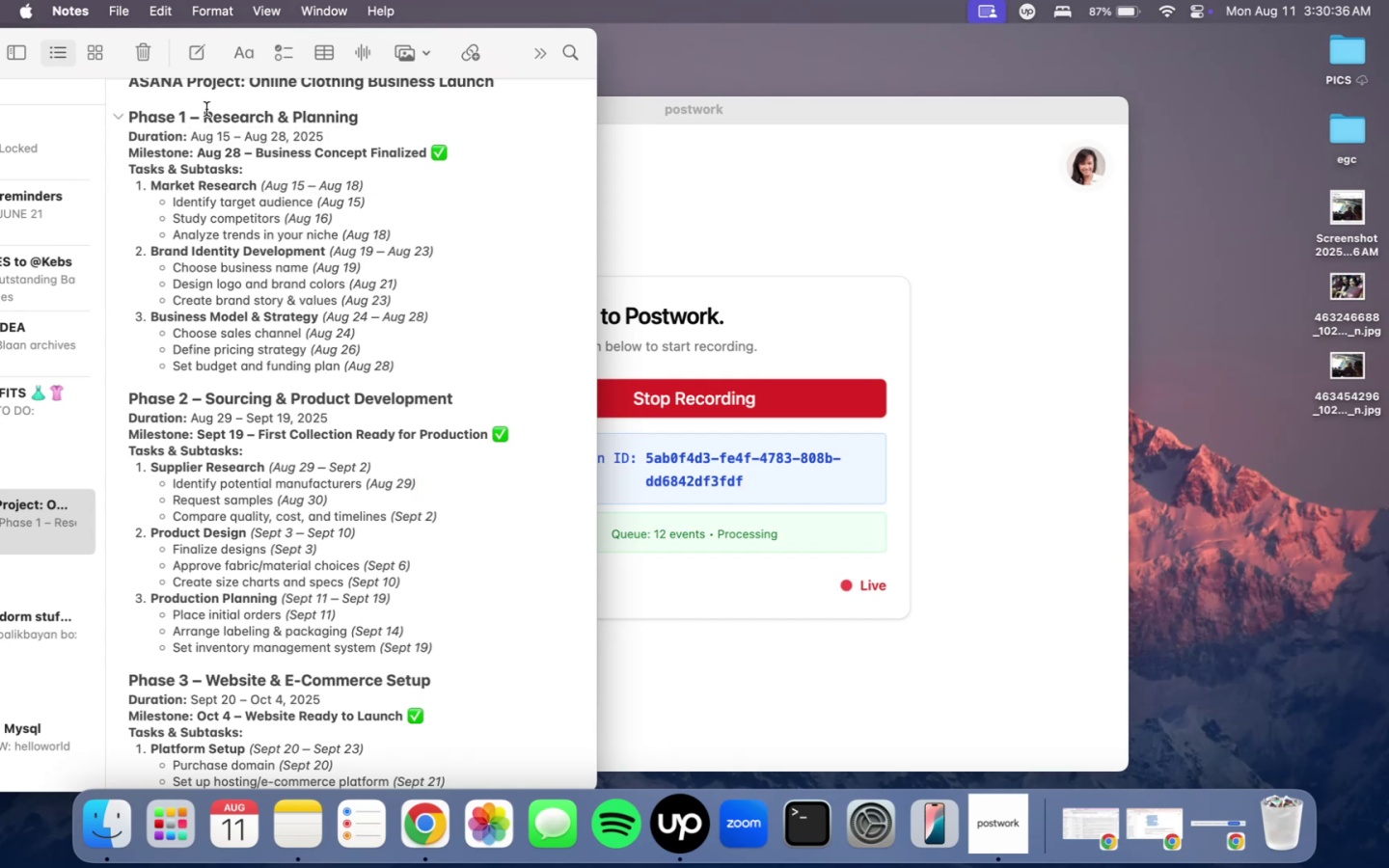 
wait(13.04)
 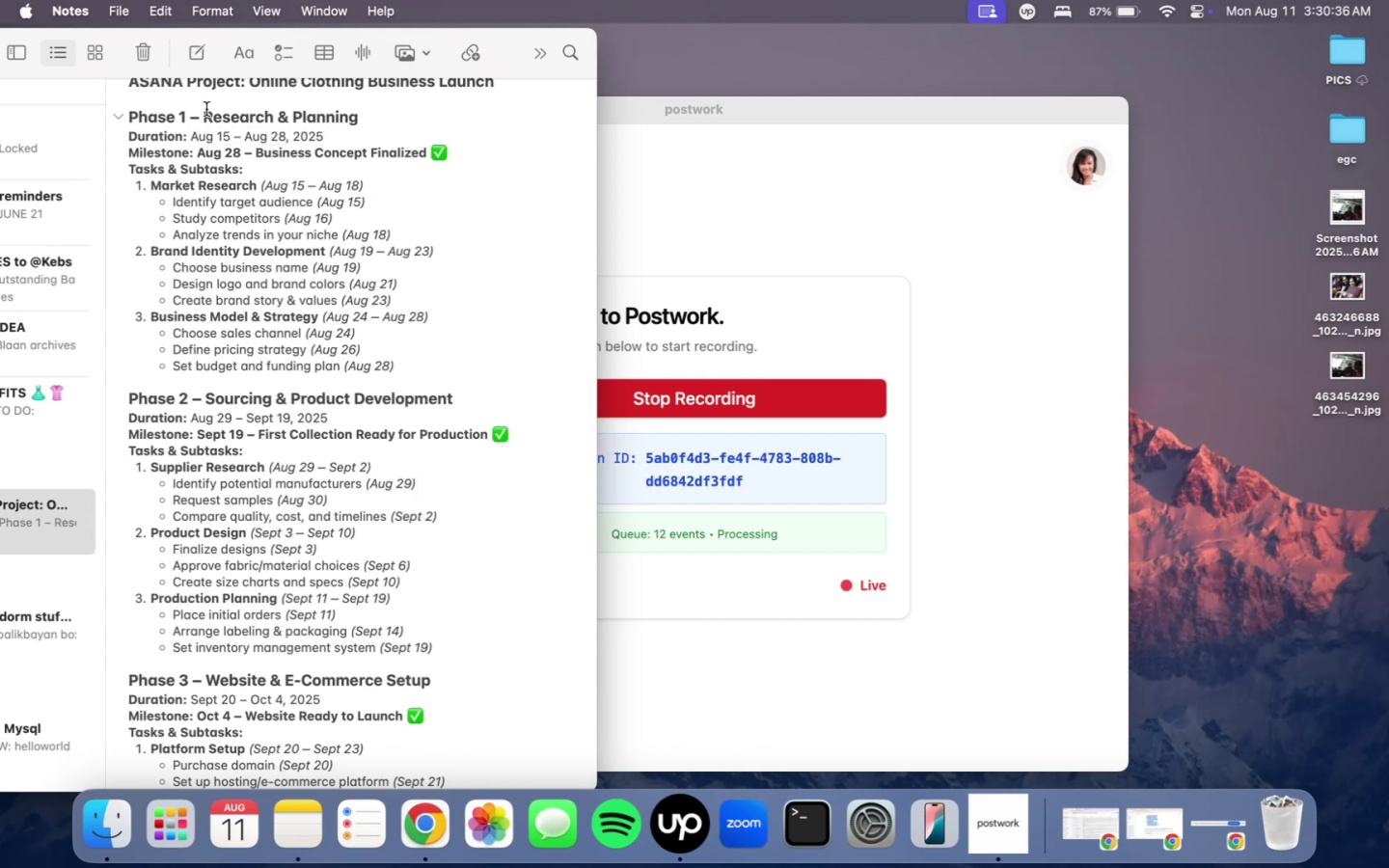 
scroll: coordinate [488, 406], scroll_direction: down, amount: 377.0
 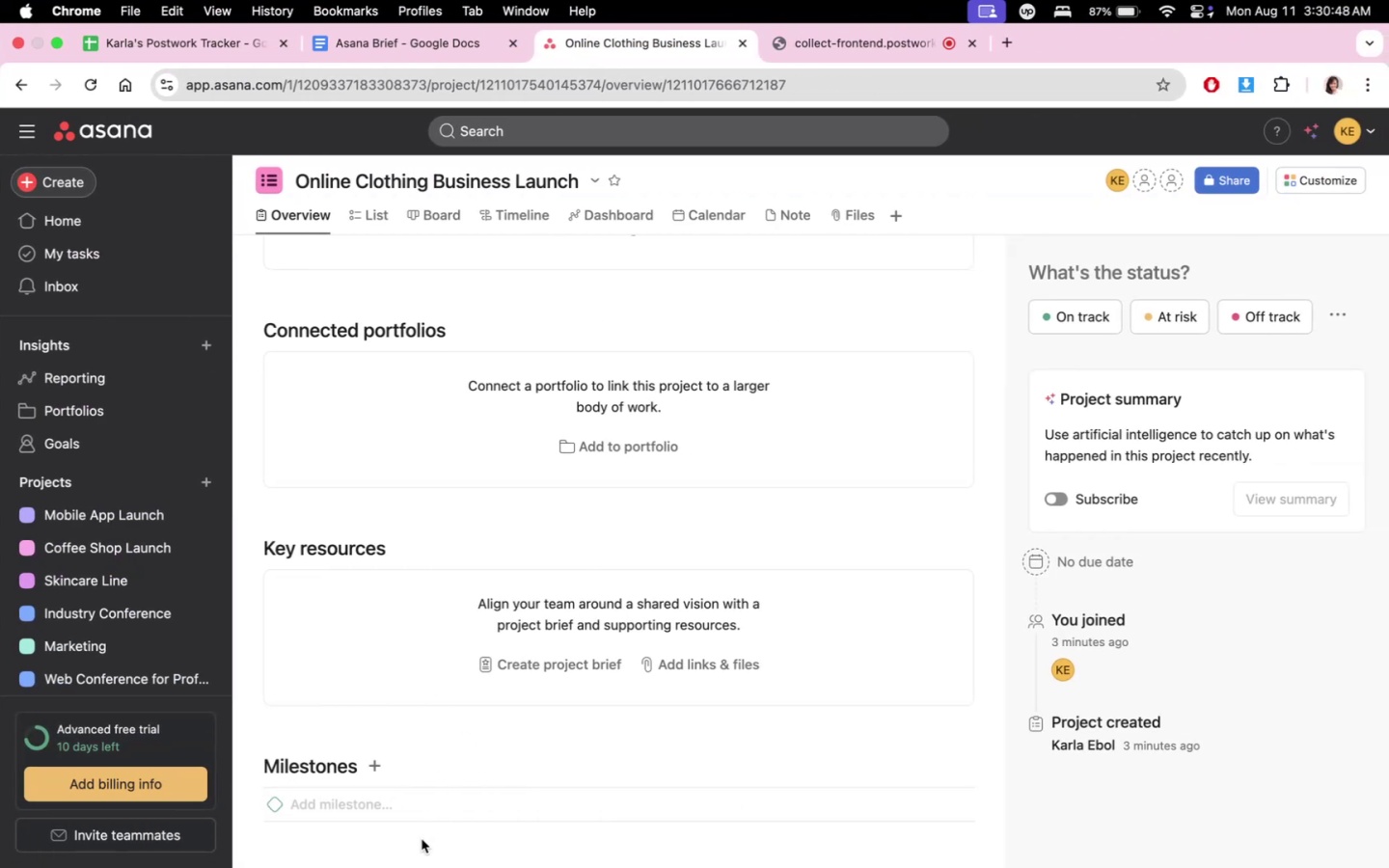 
left_click([372, 765])
 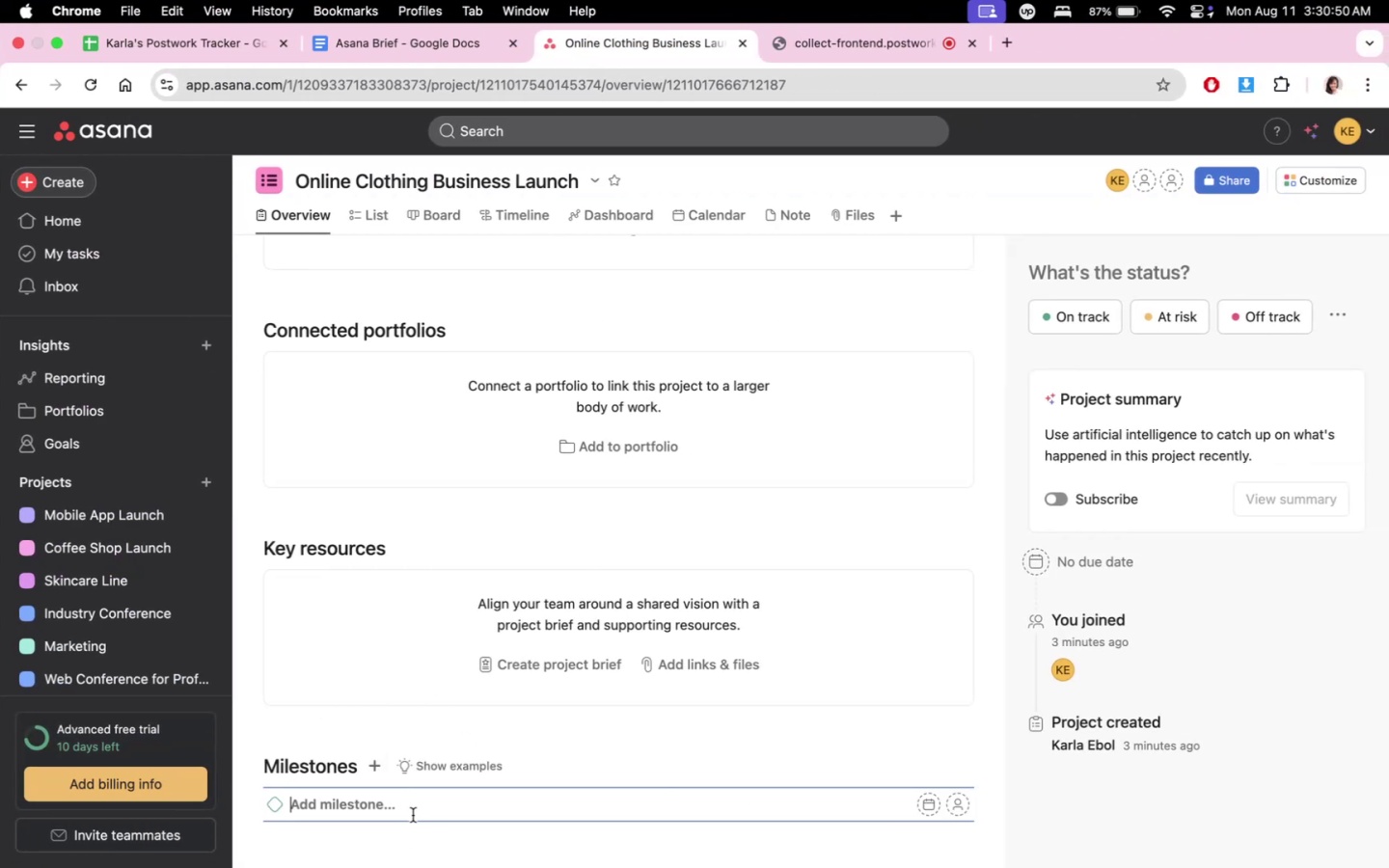 
type(Mile)
key(Backspace)
key(Backspace)
key(Backspace)
key(Backspace)
key(Backspace)
type(6: 6: Fir)
 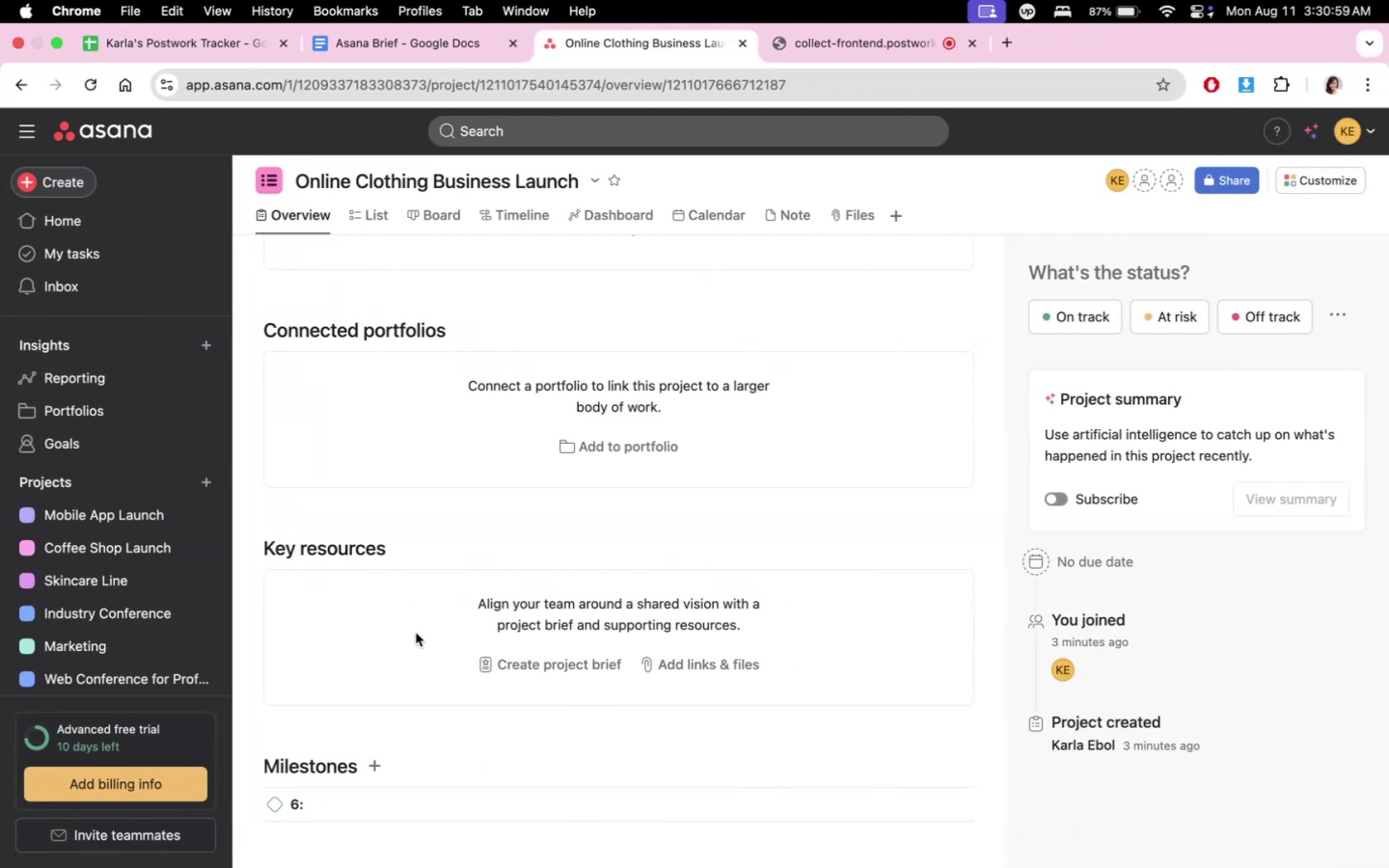 
left_click([409, 806])
 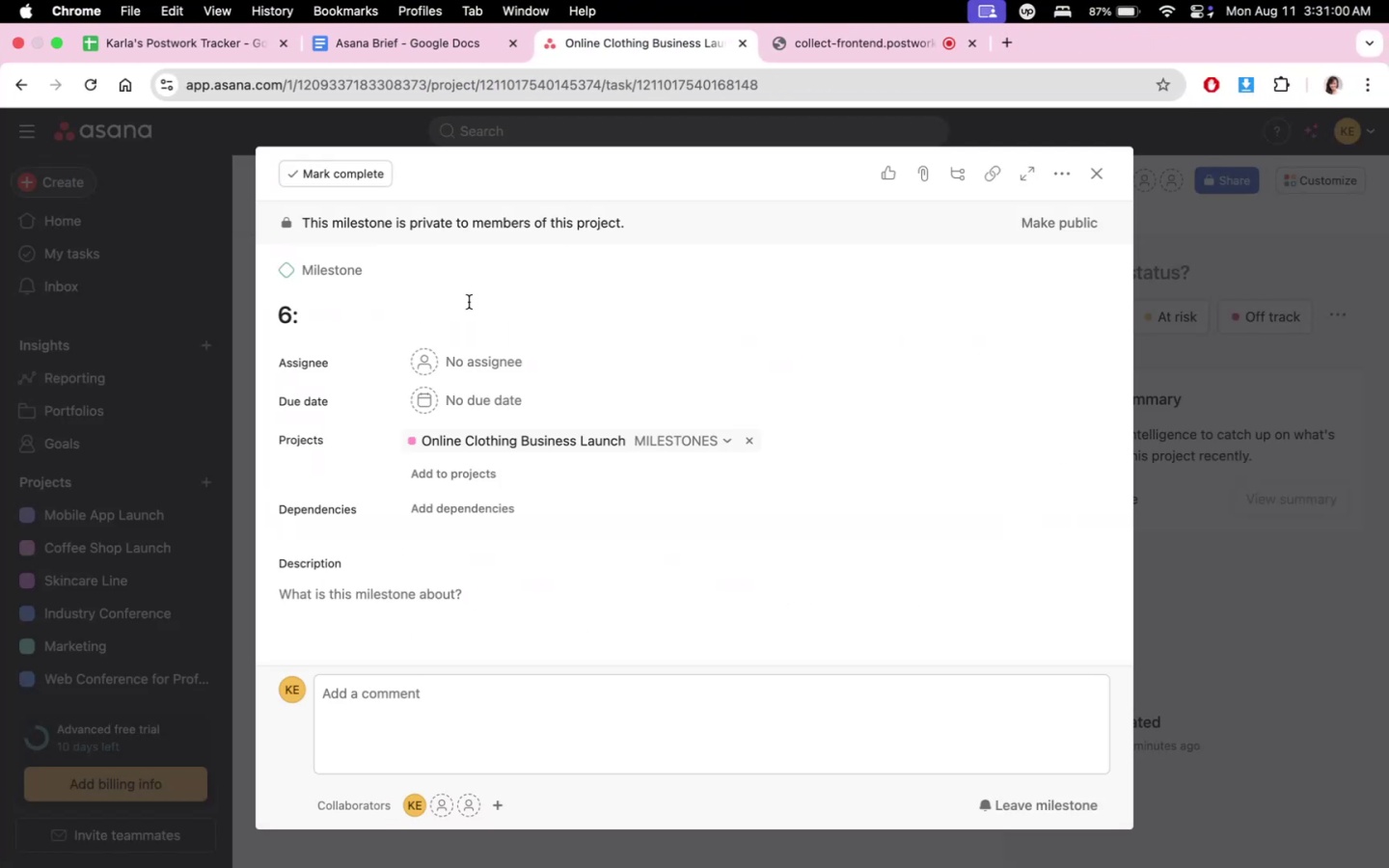 
left_click([431, 332])
 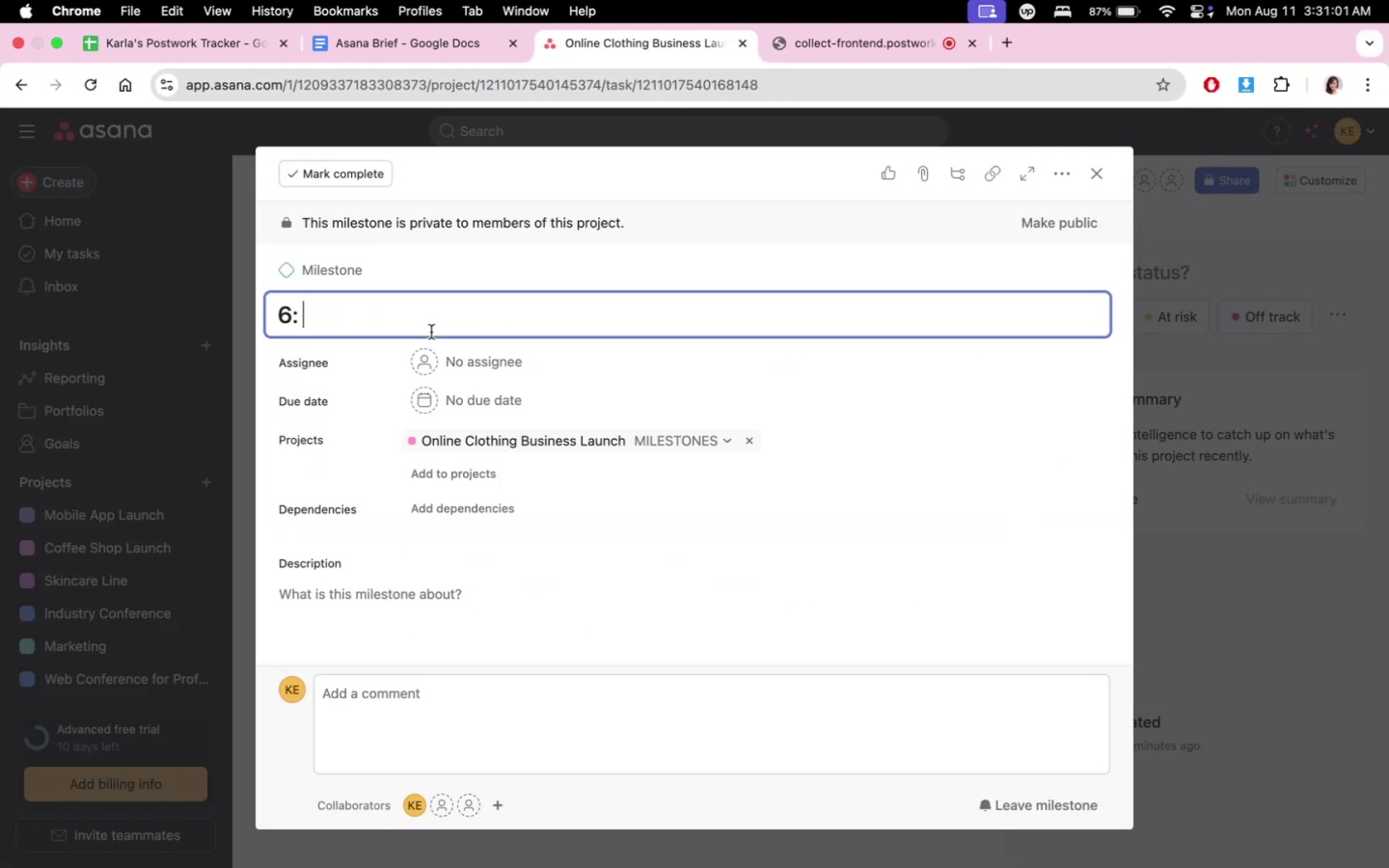 
type(First 100 orders aci)
key(Backspace)
type(hieved)
 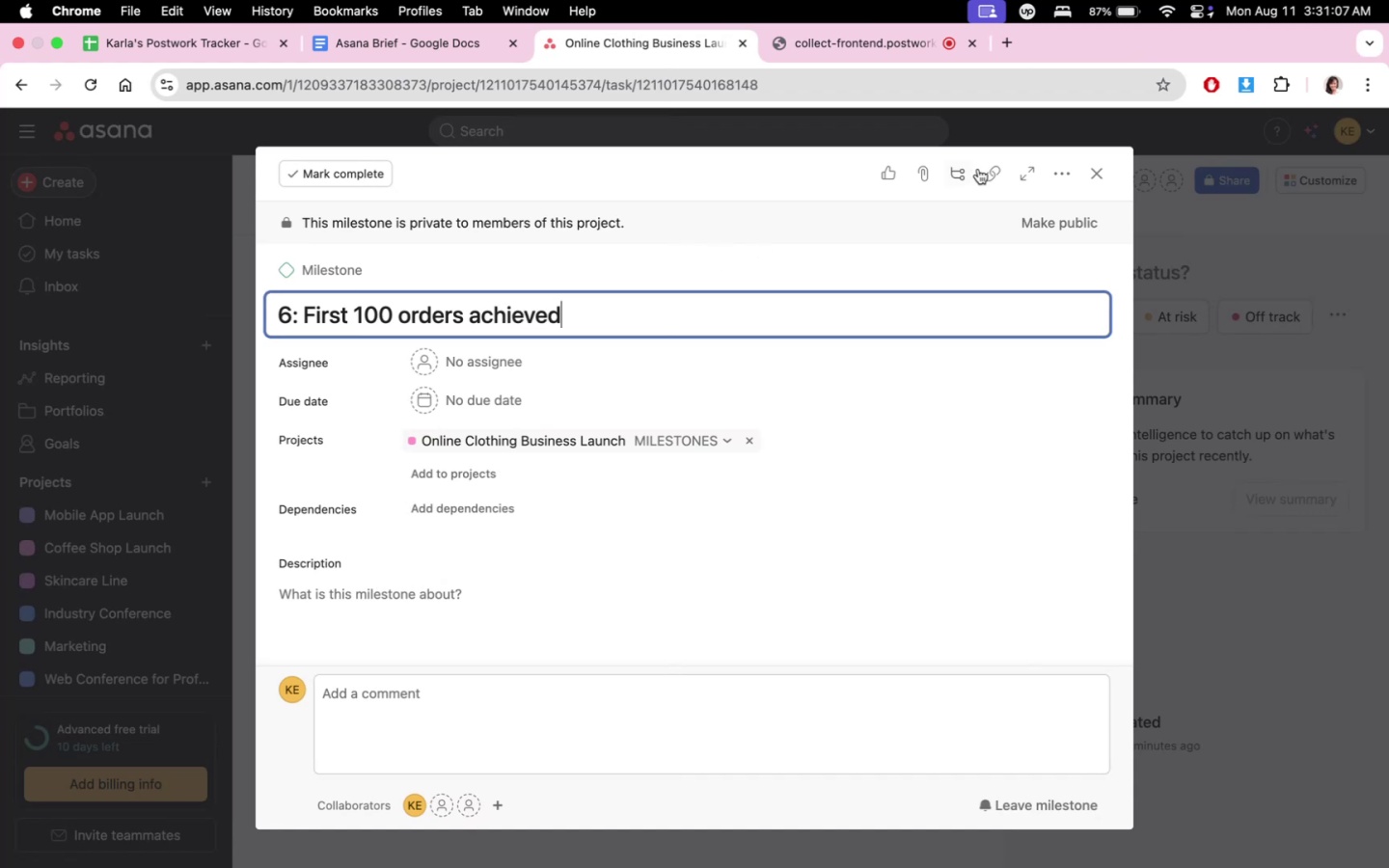 
left_click([1094, 173])
 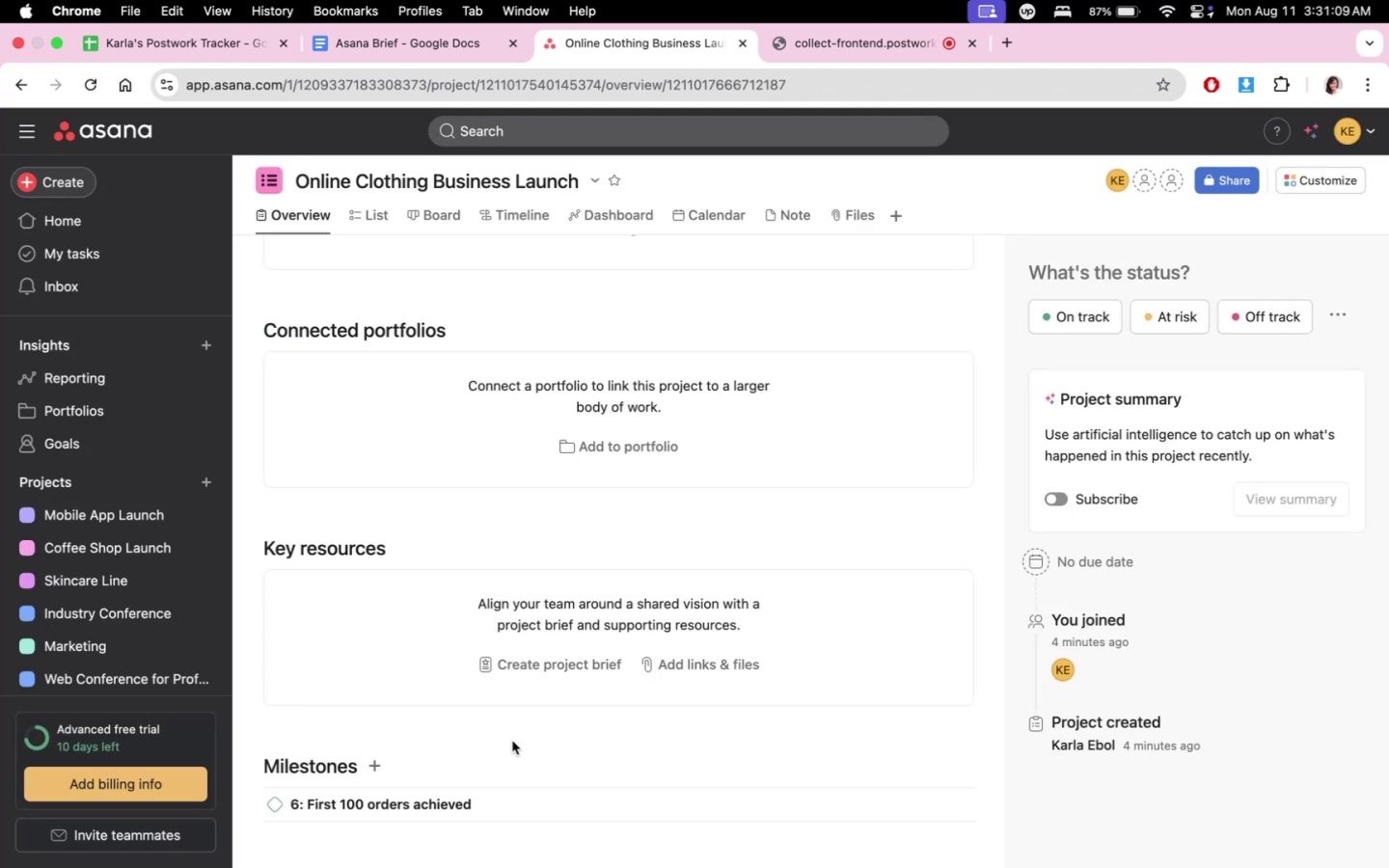 
left_click([368, 773])
 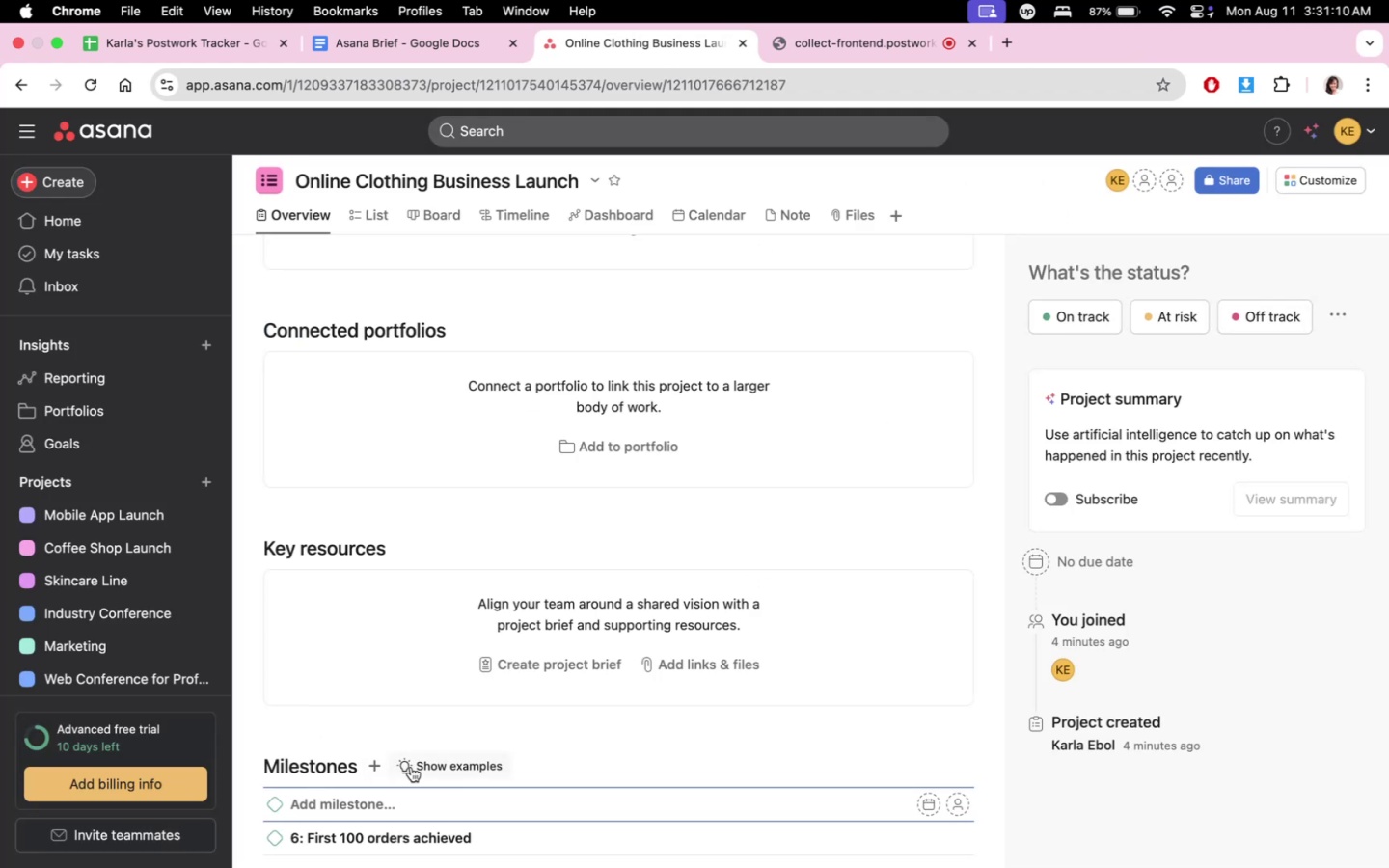 
key(5)
 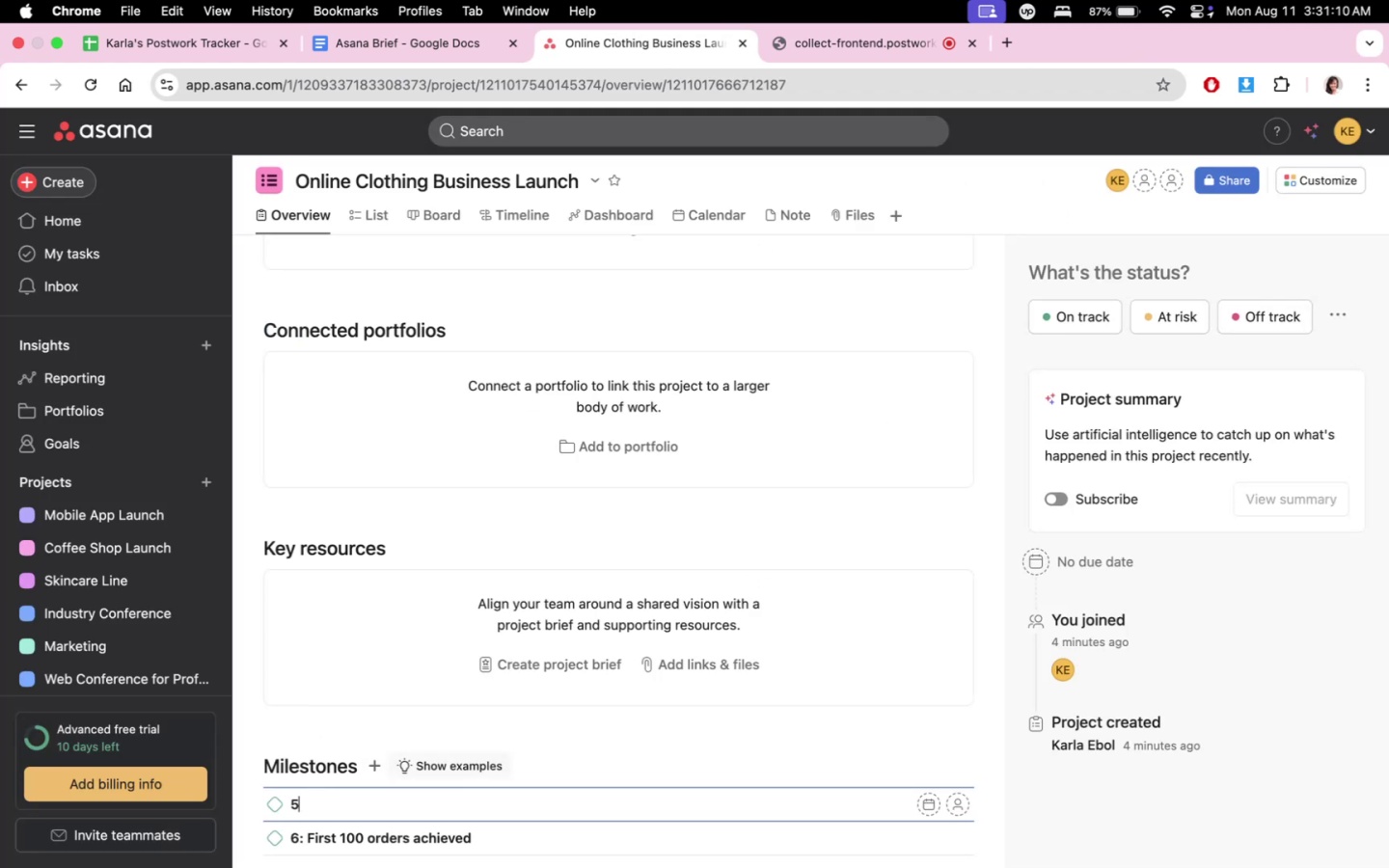 
key(Shift+ShiftLeft)
 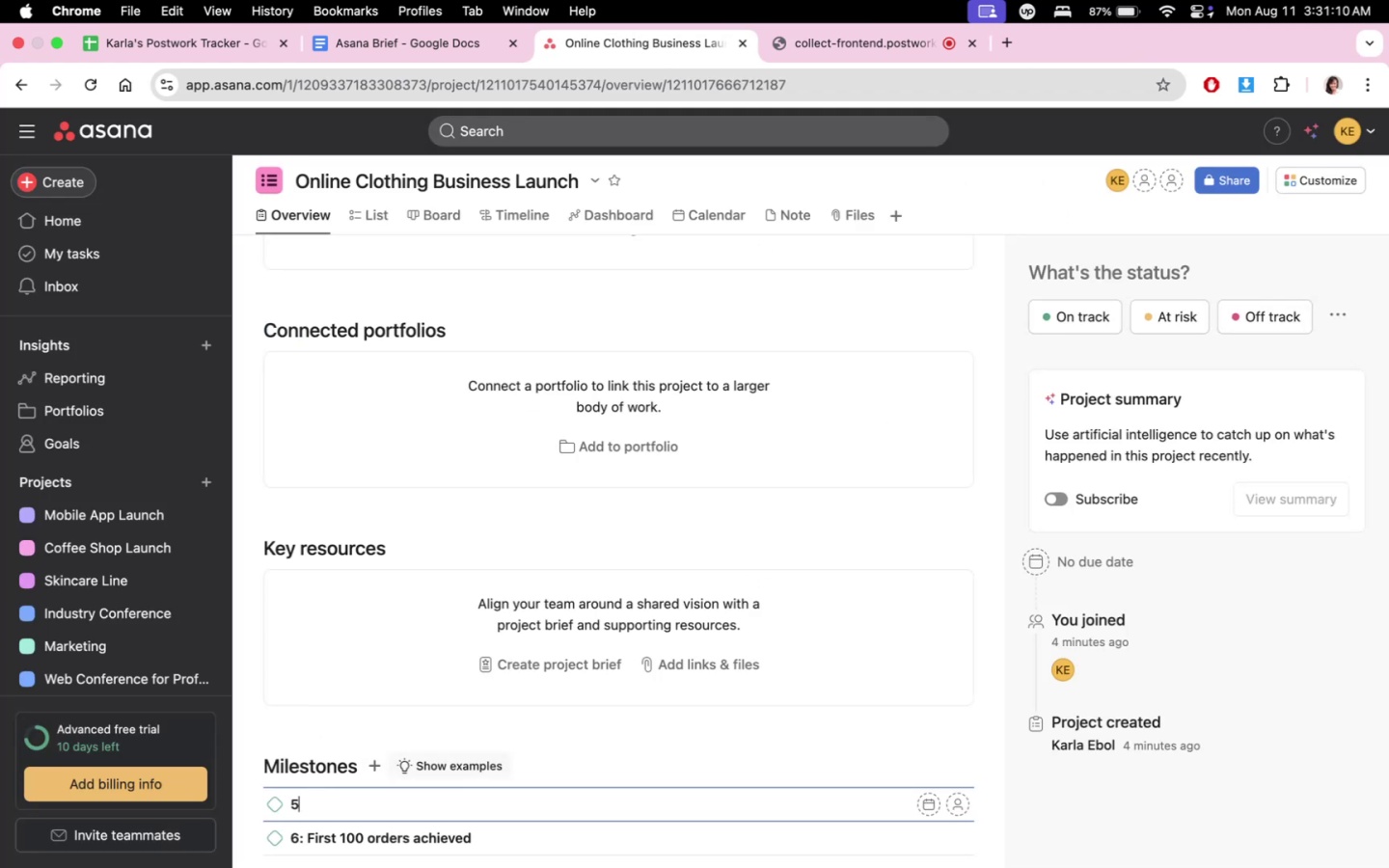 
key(Shift+Semicolon)
 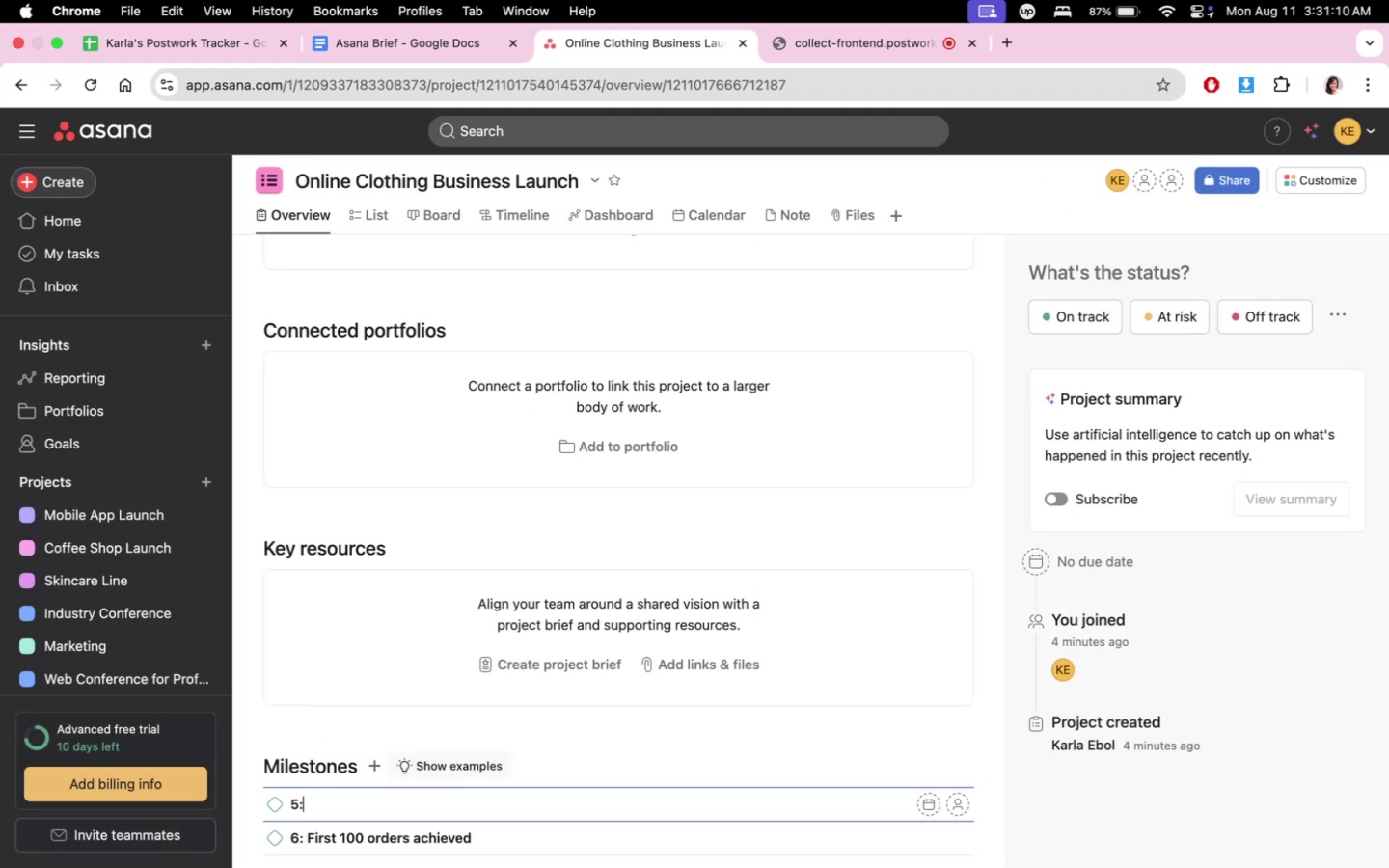 
key(Space)
 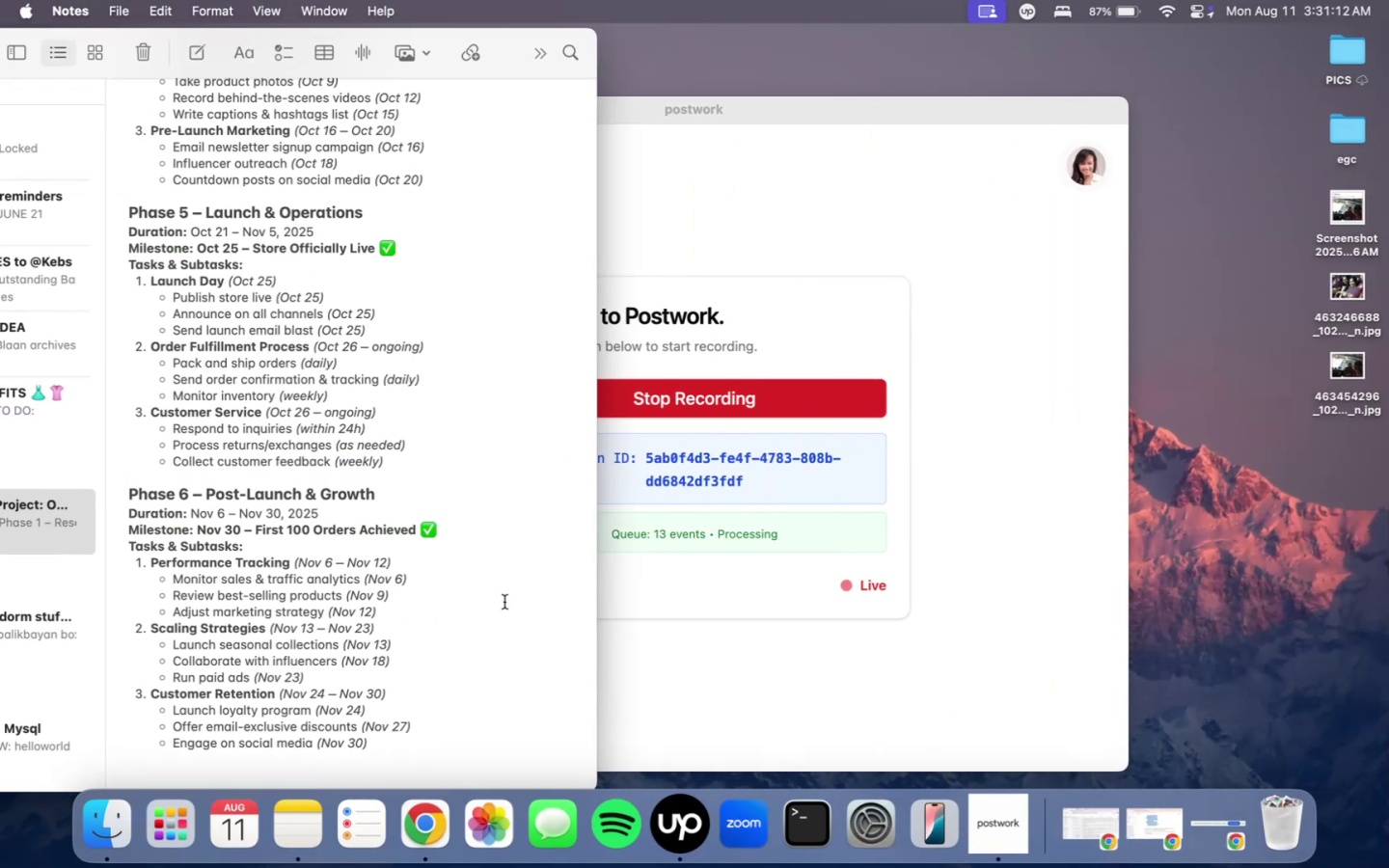 
scroll: coordinate [558, 526], scroll_direction: down, amount: 10.0
 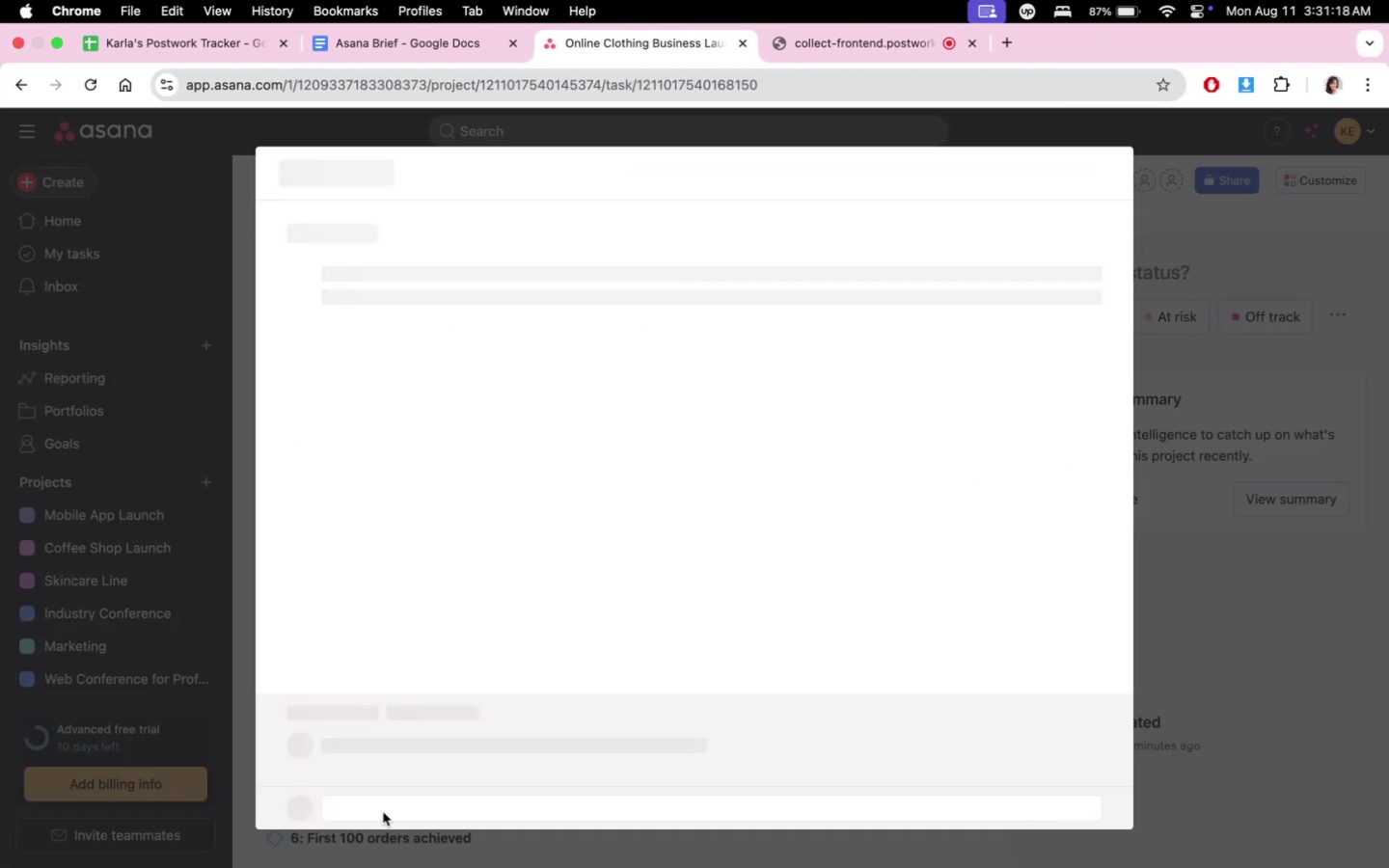 
left_click([616, 301])
 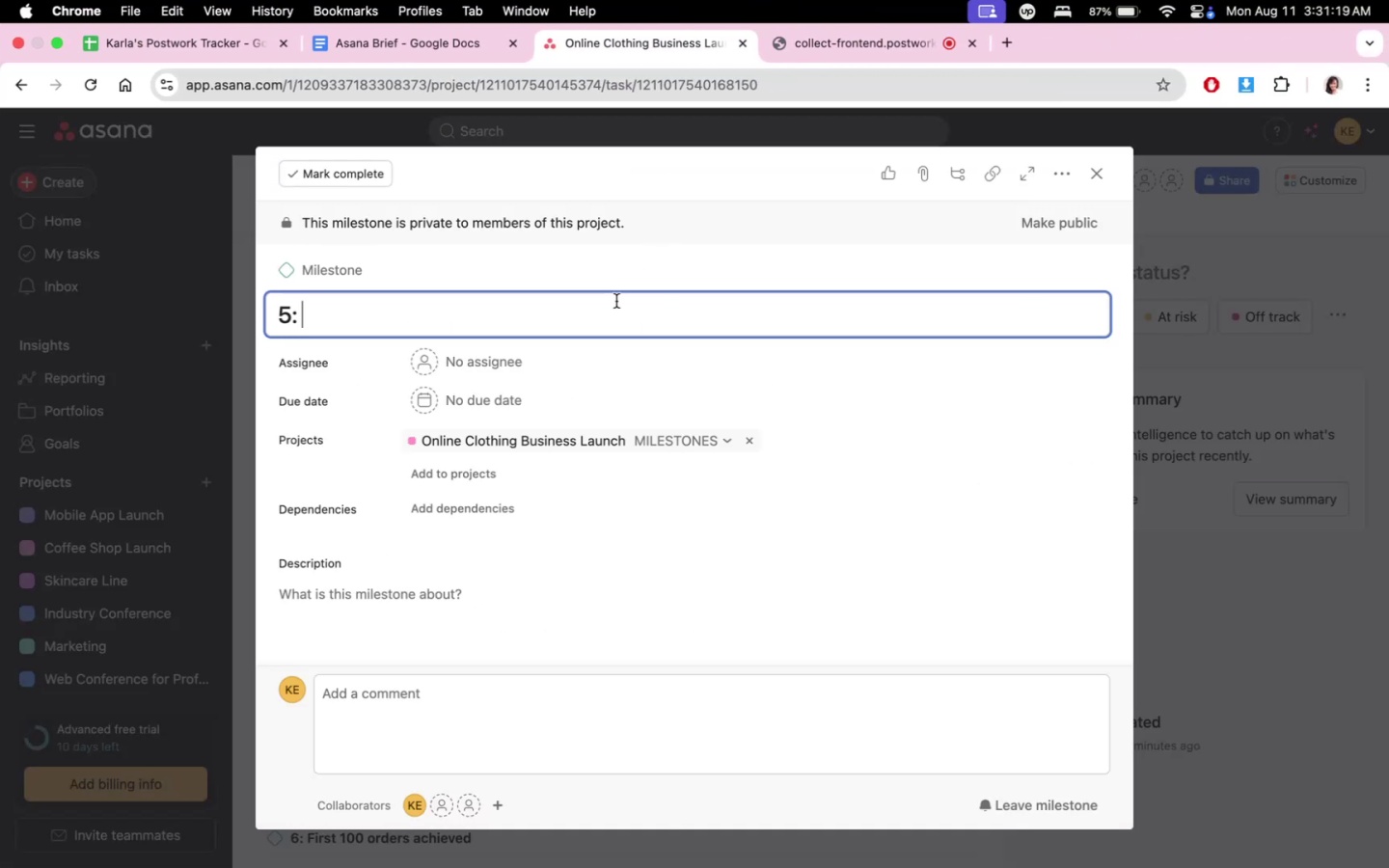 
type(Store Officially Live)
 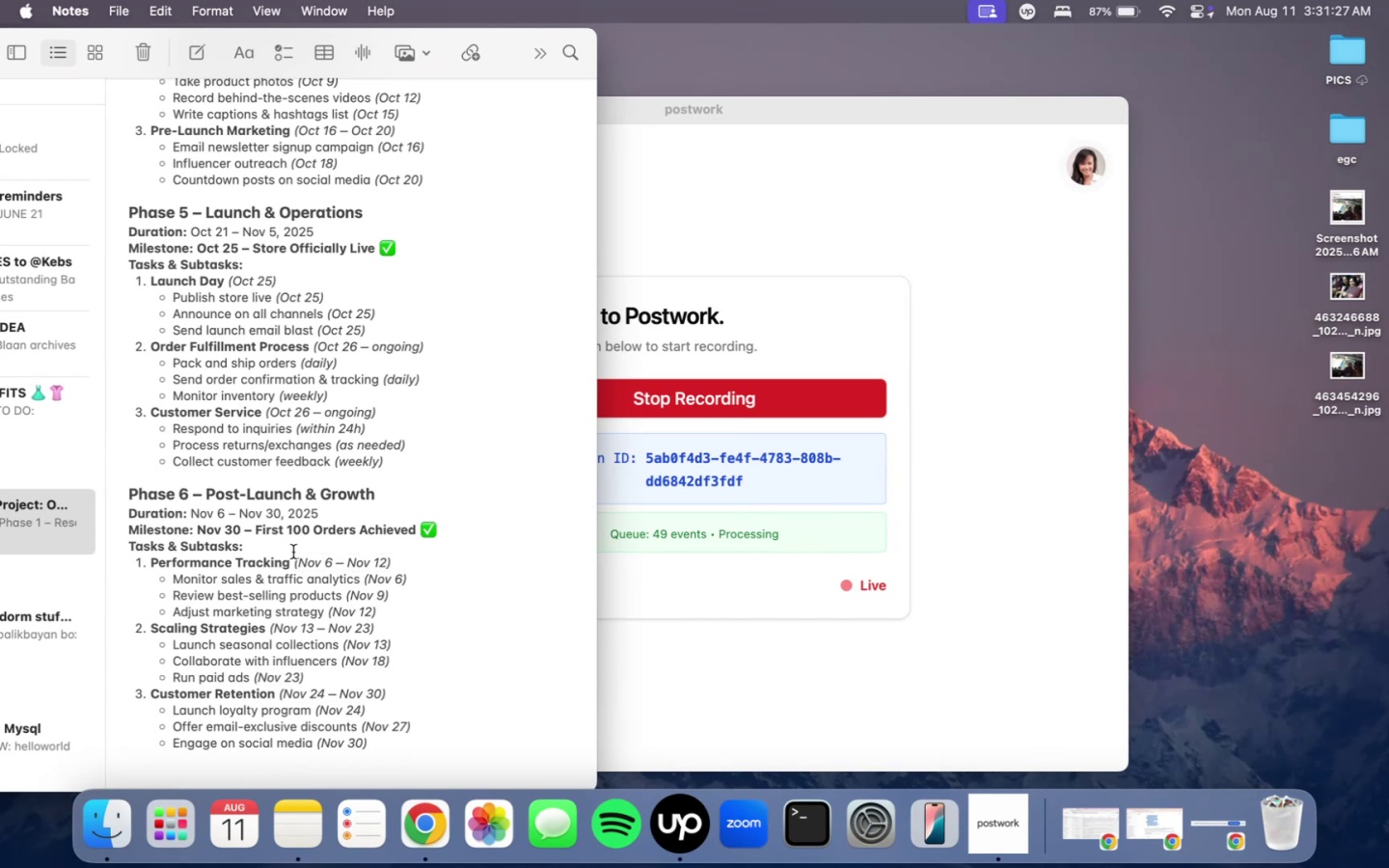 
wait(5.43)
 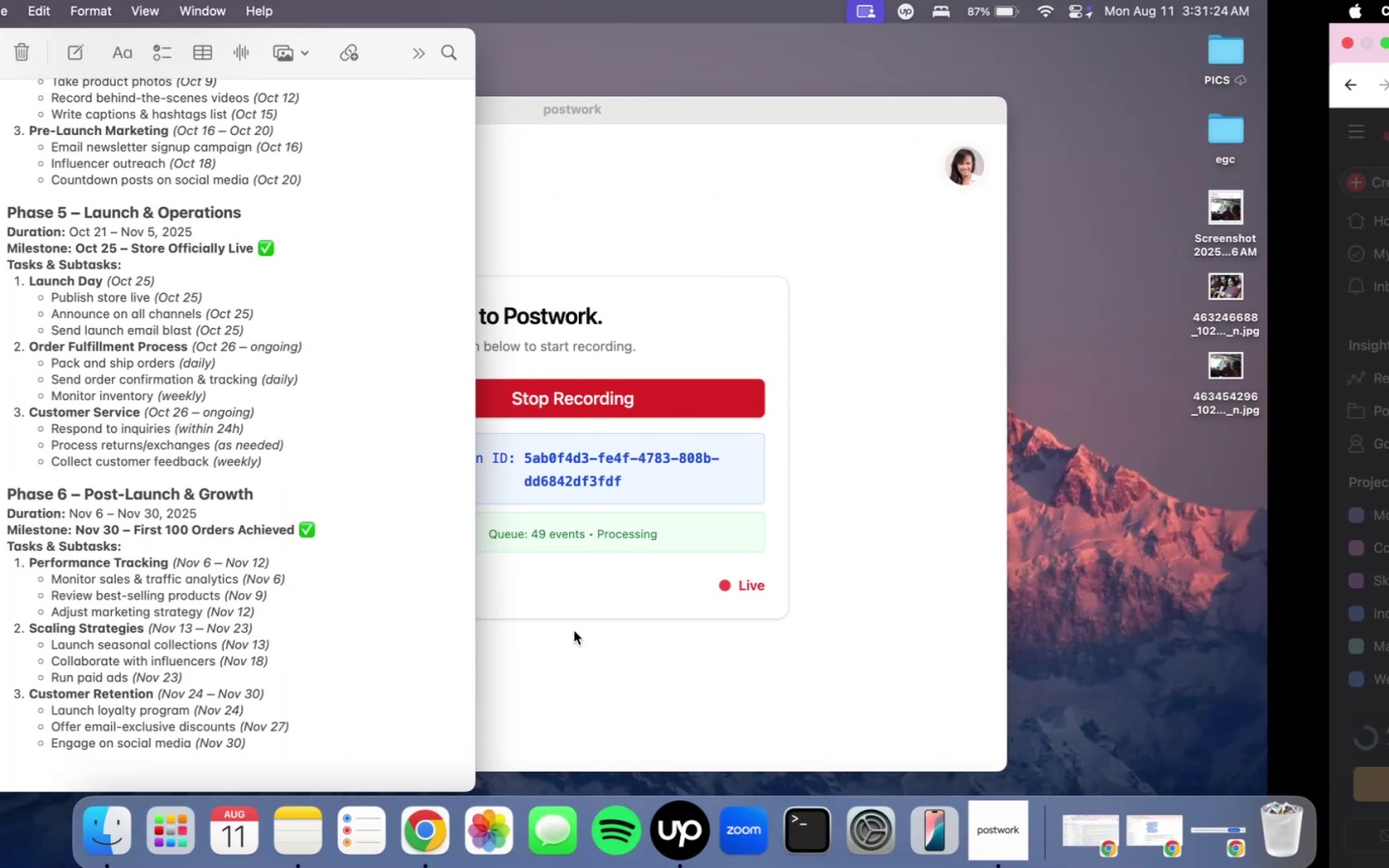 
scroll: coordinate [404, 353], scroll_direction: up, amount: 42.0
 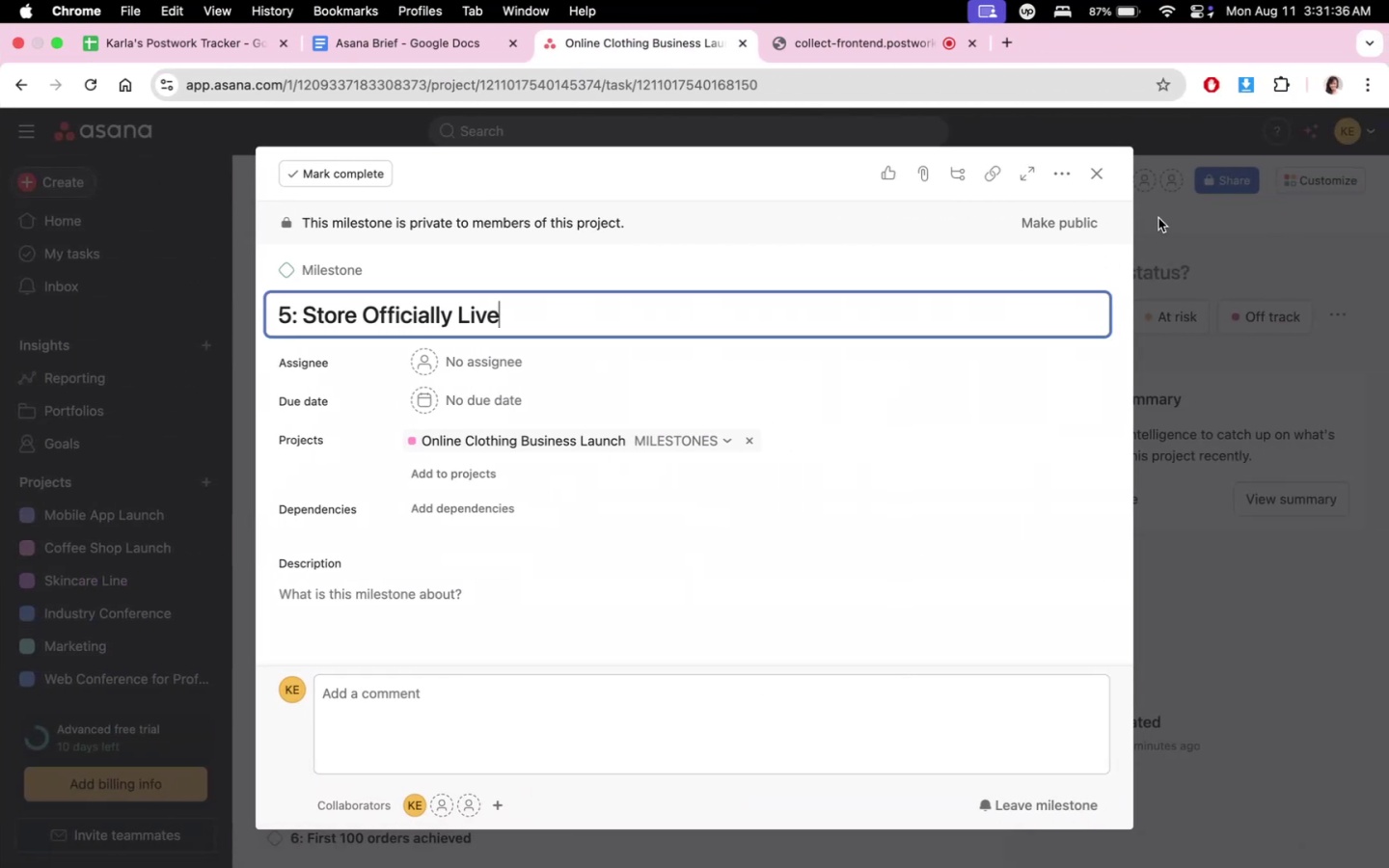 
double_click([1108, 175])
 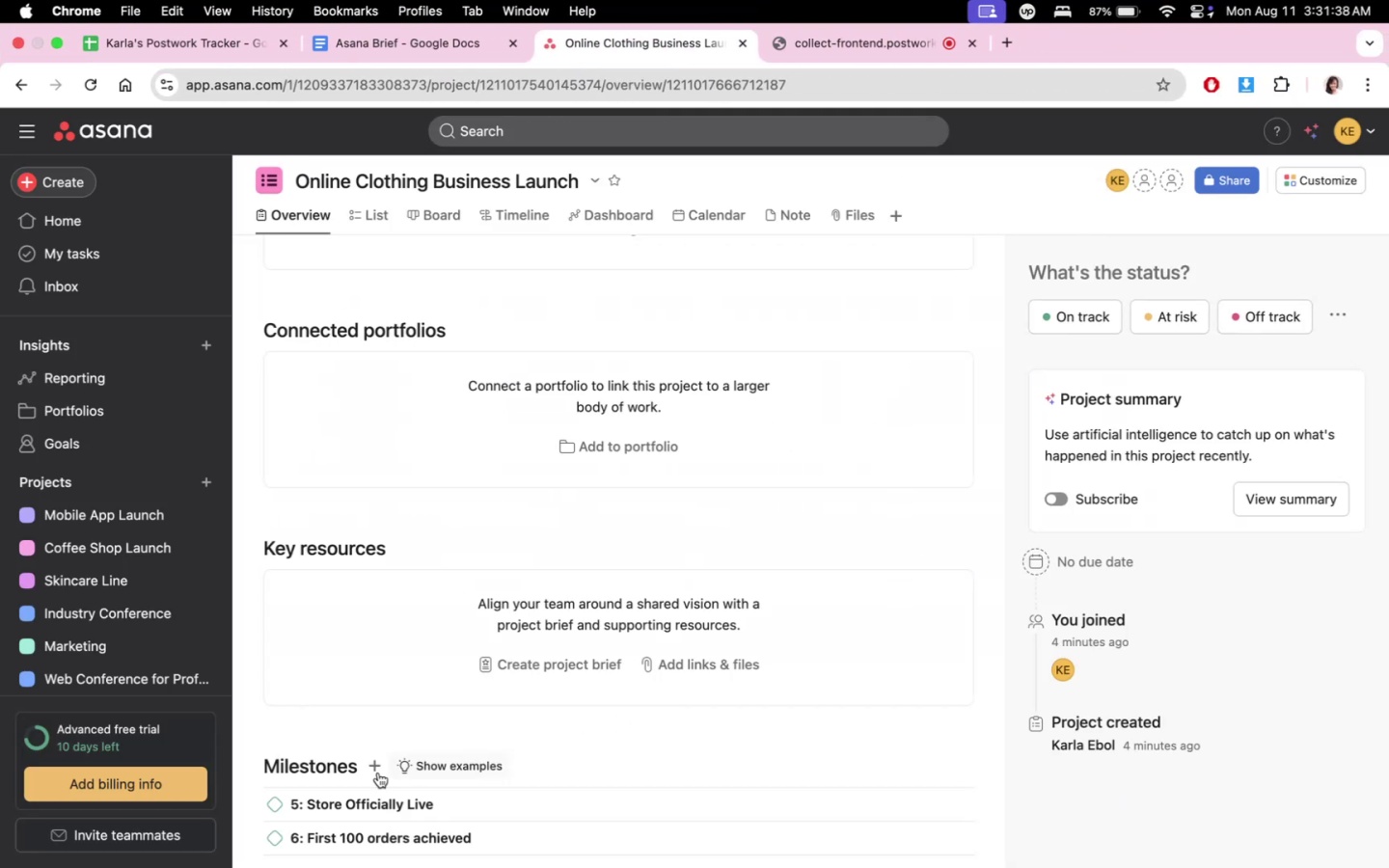 
left_click([365, 770])
 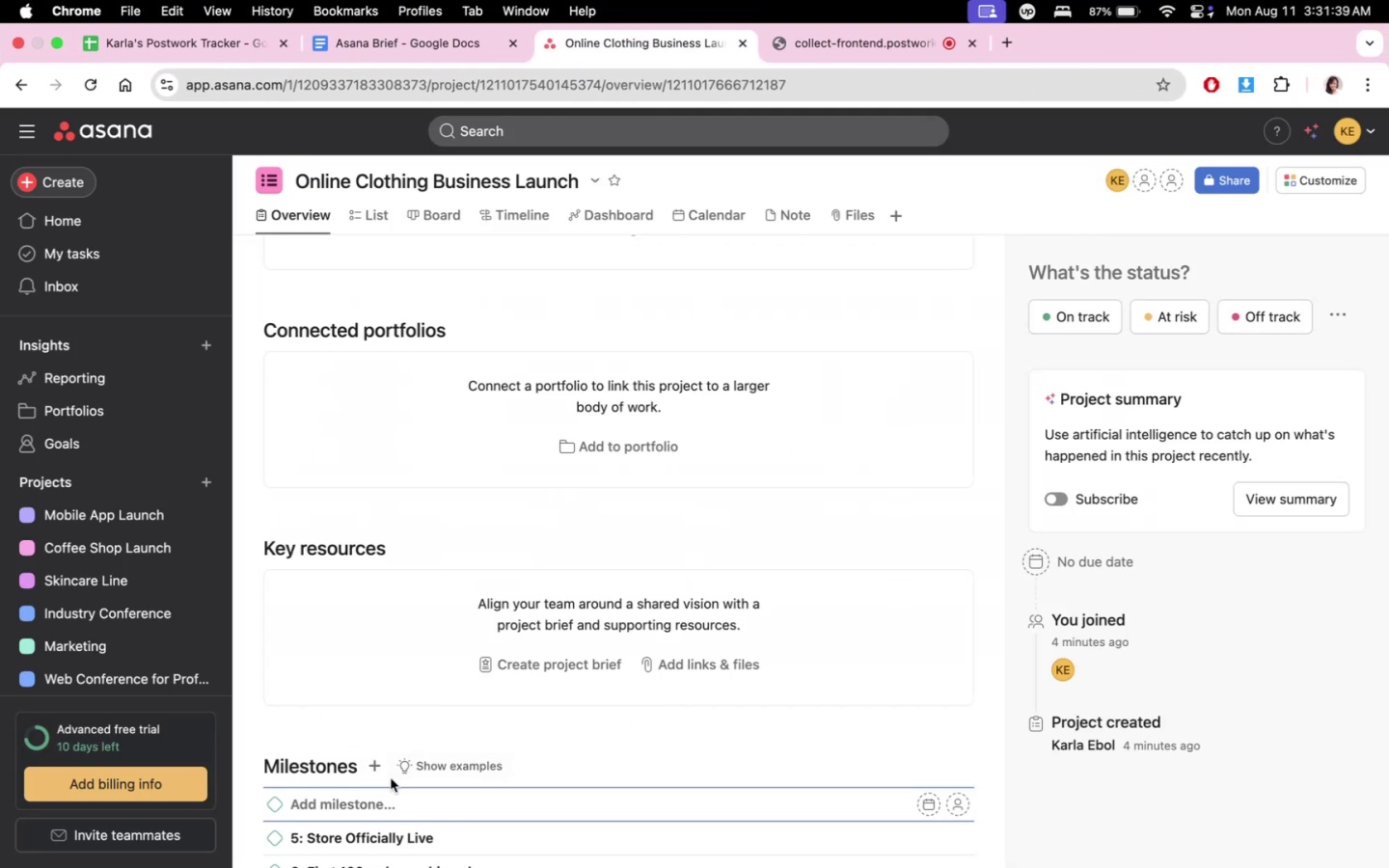 
type(4: Pre-Launch Campaign l)
key(Backspace)
type(Live)
 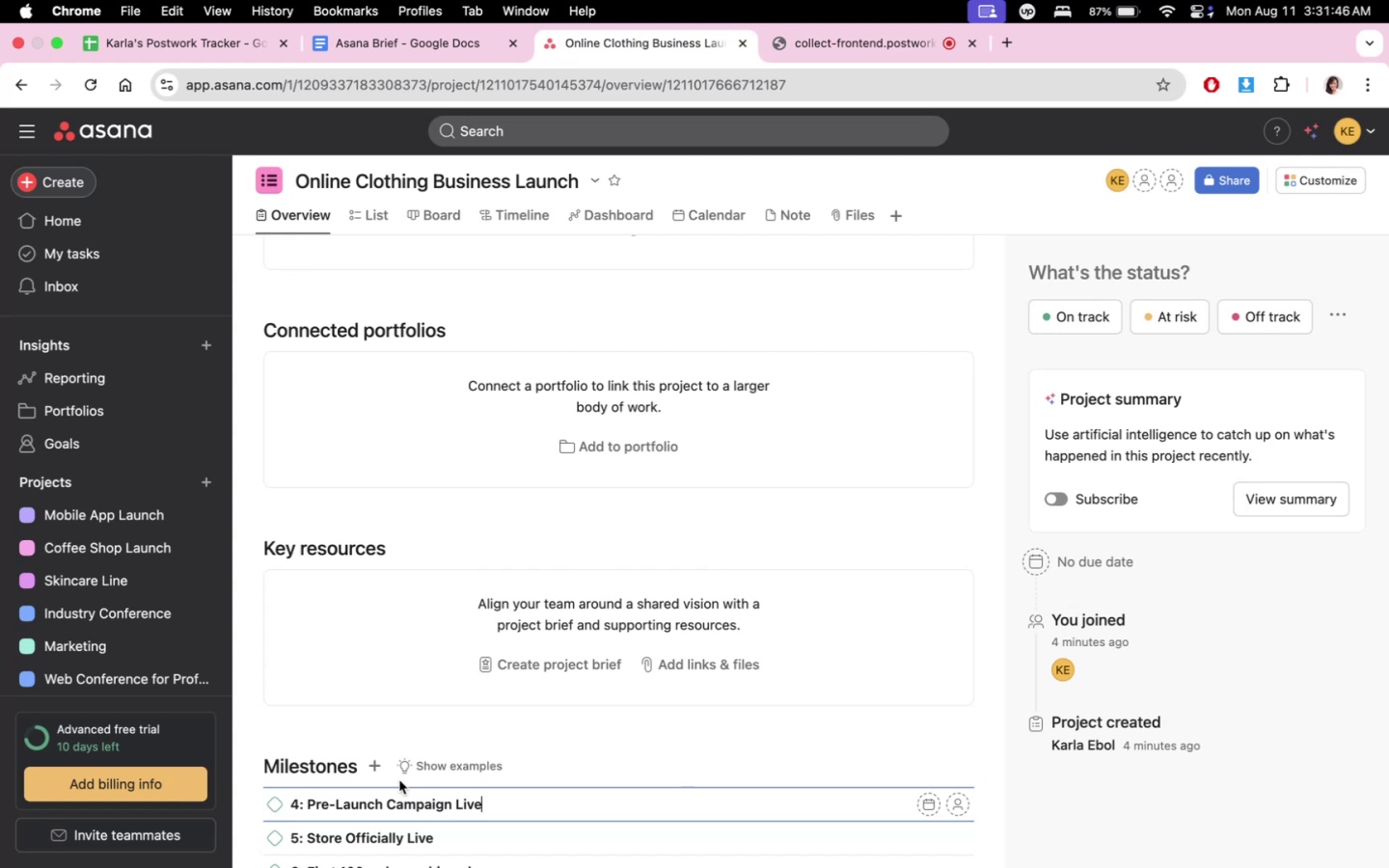 
left_click([381, 763])
 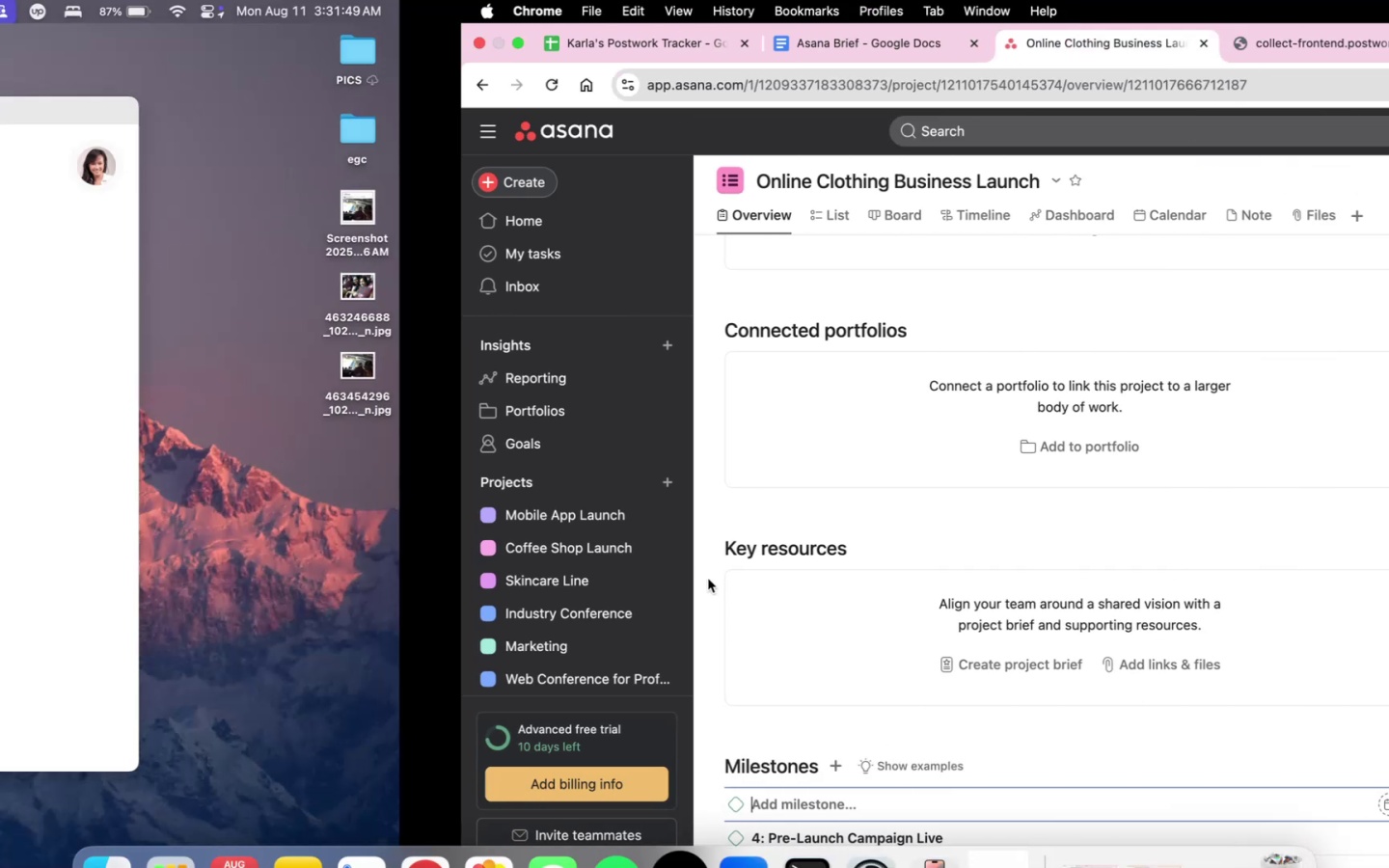 
scroll: coordinate [449, 399], scroll_direction: up, amount: 43.0
 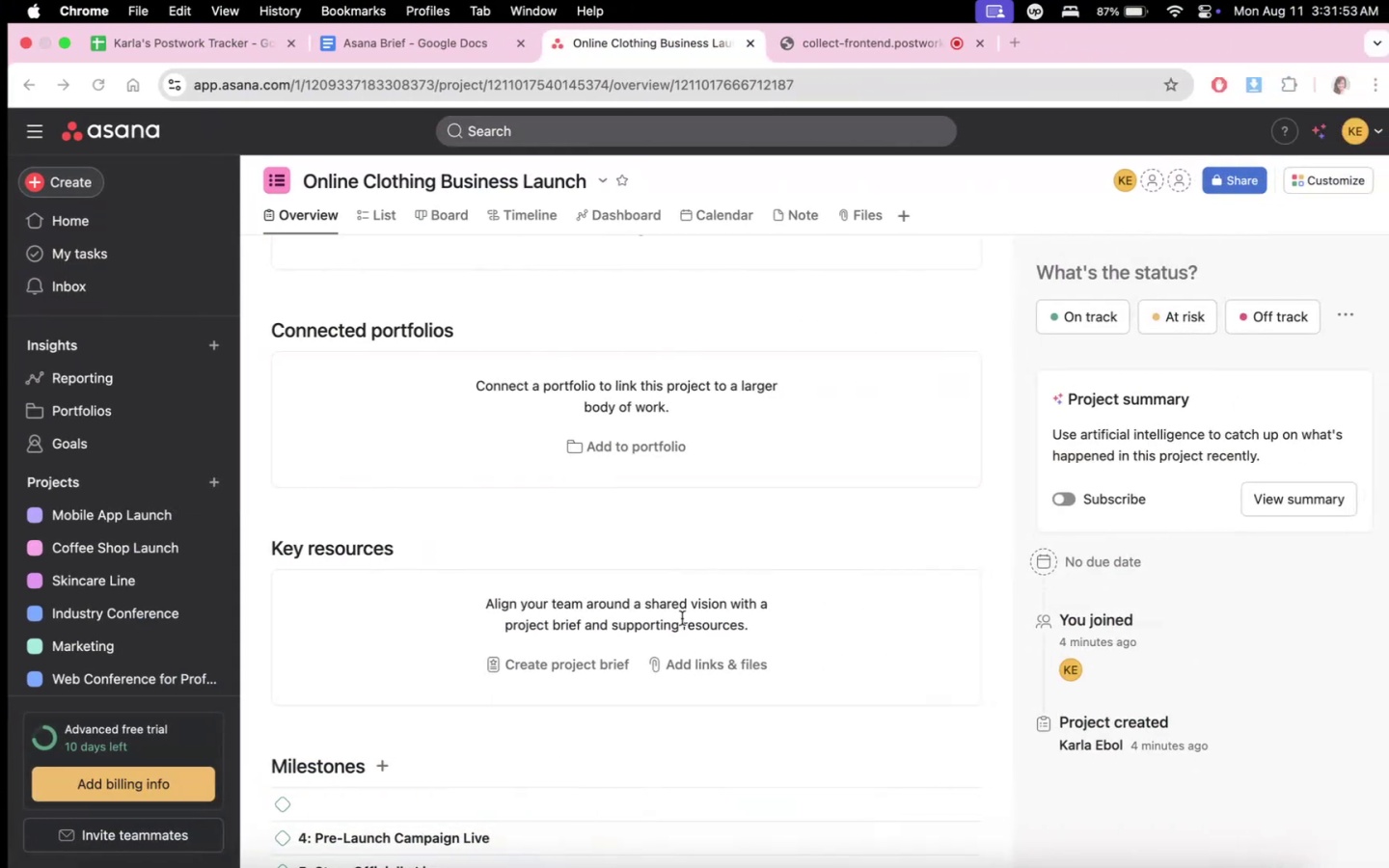 
left_click([382, 770])
 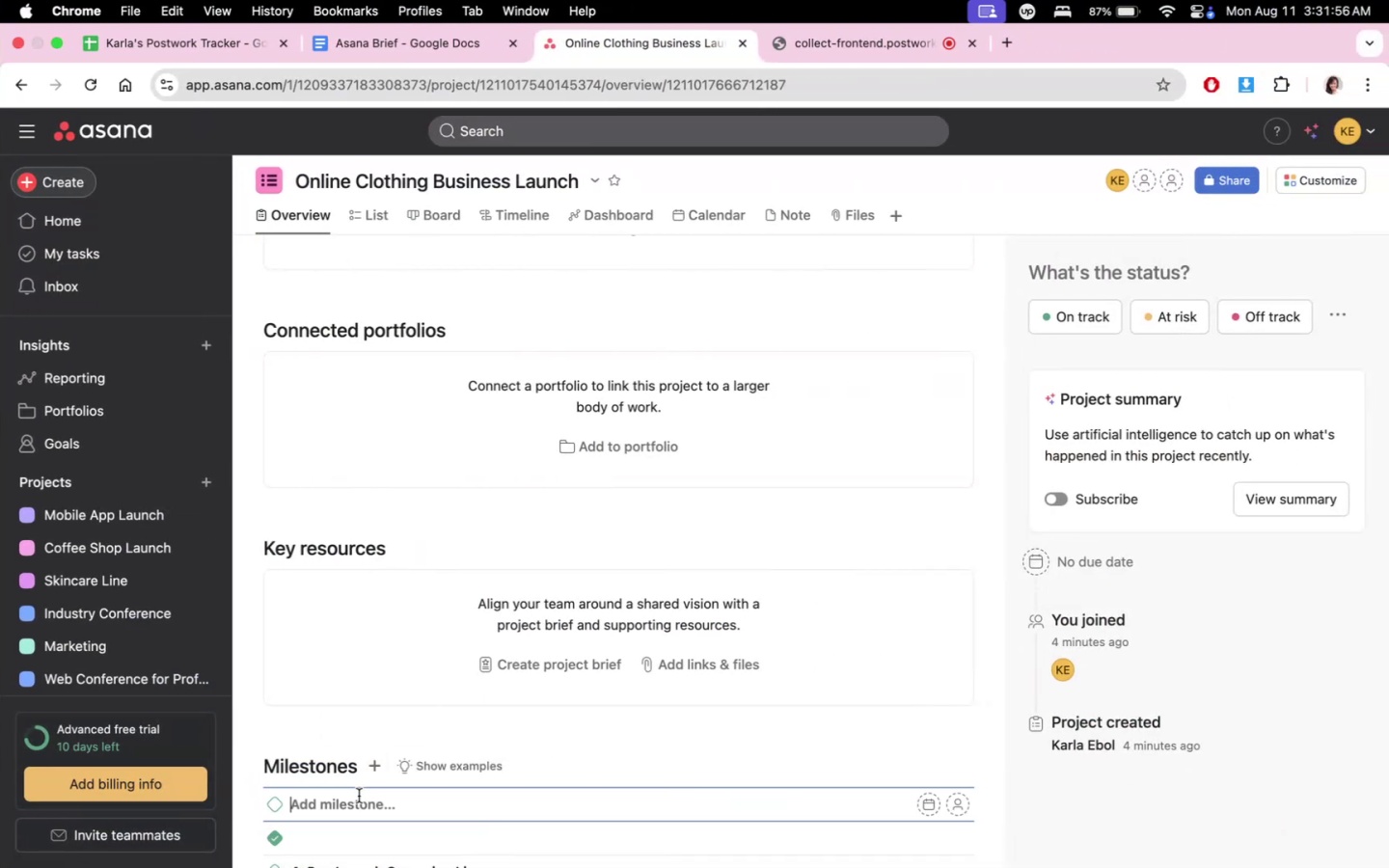 
scroll: coordinate [629, 787], scroll_direction: down, amount: 7.0
 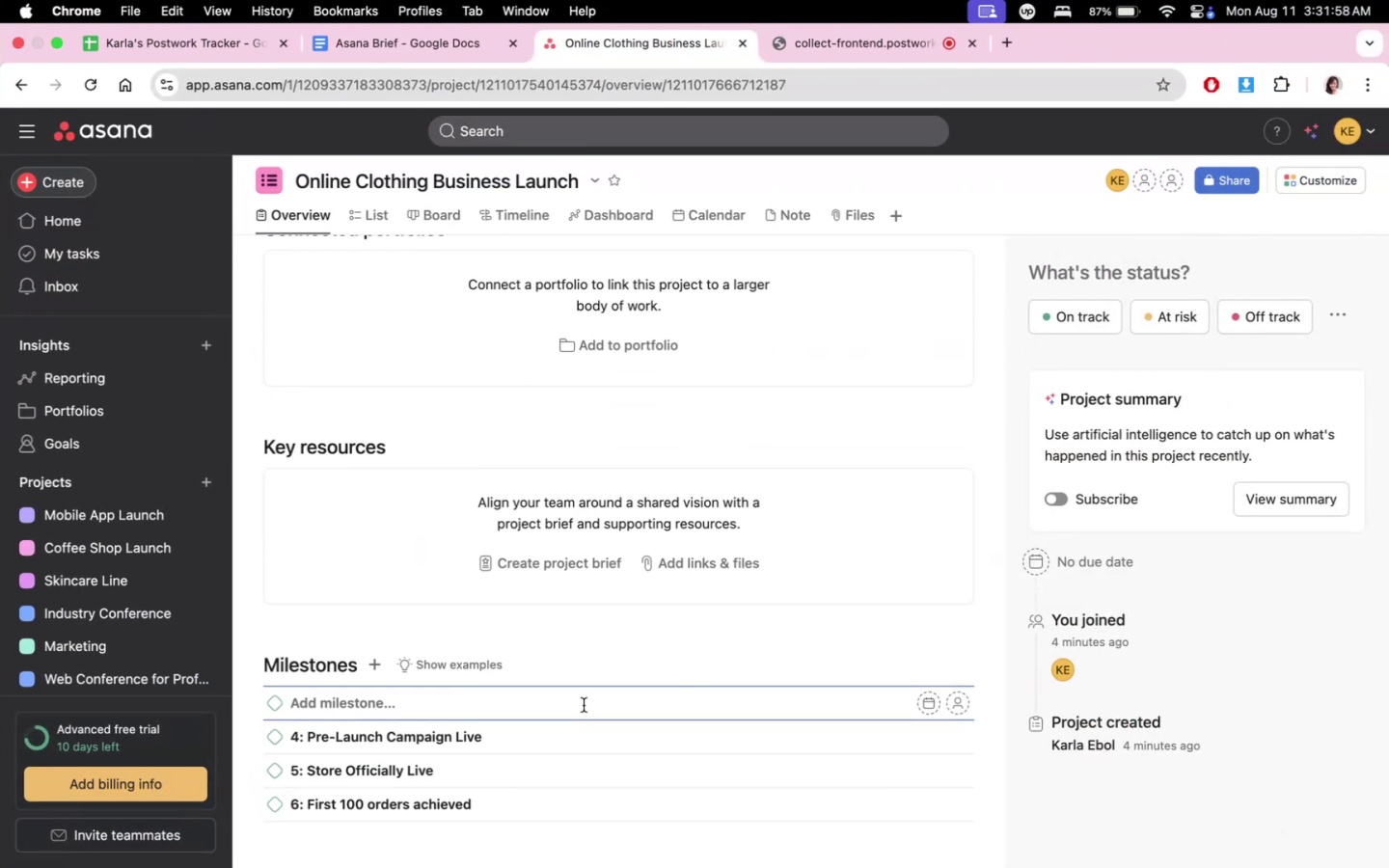 
type(3: we)
key(Backspace)
key(Backspace)
type(Website Ready to Launch)
 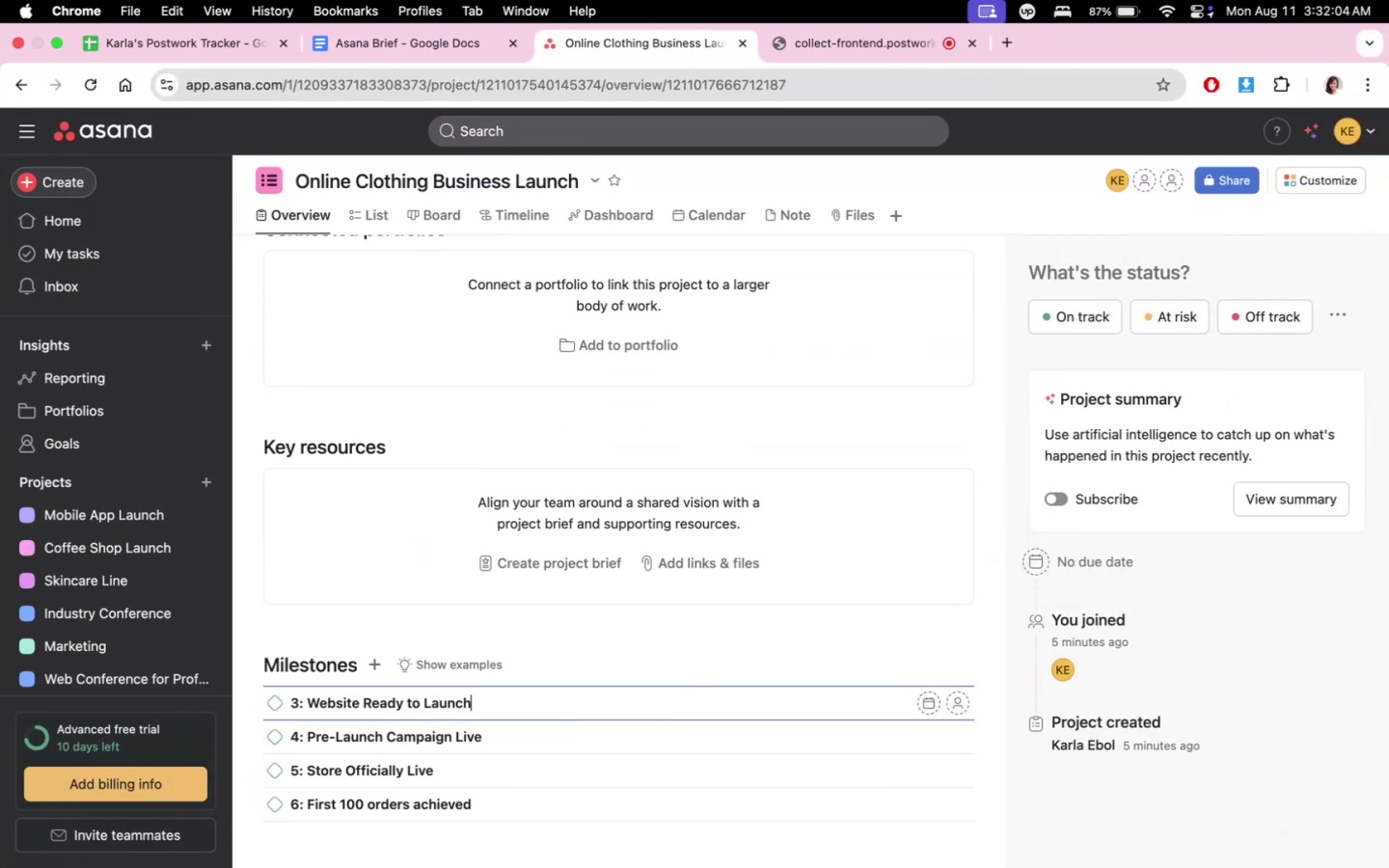 
scroll: coordinate [477, 475], scroll_direction: up, amount: 38.0
 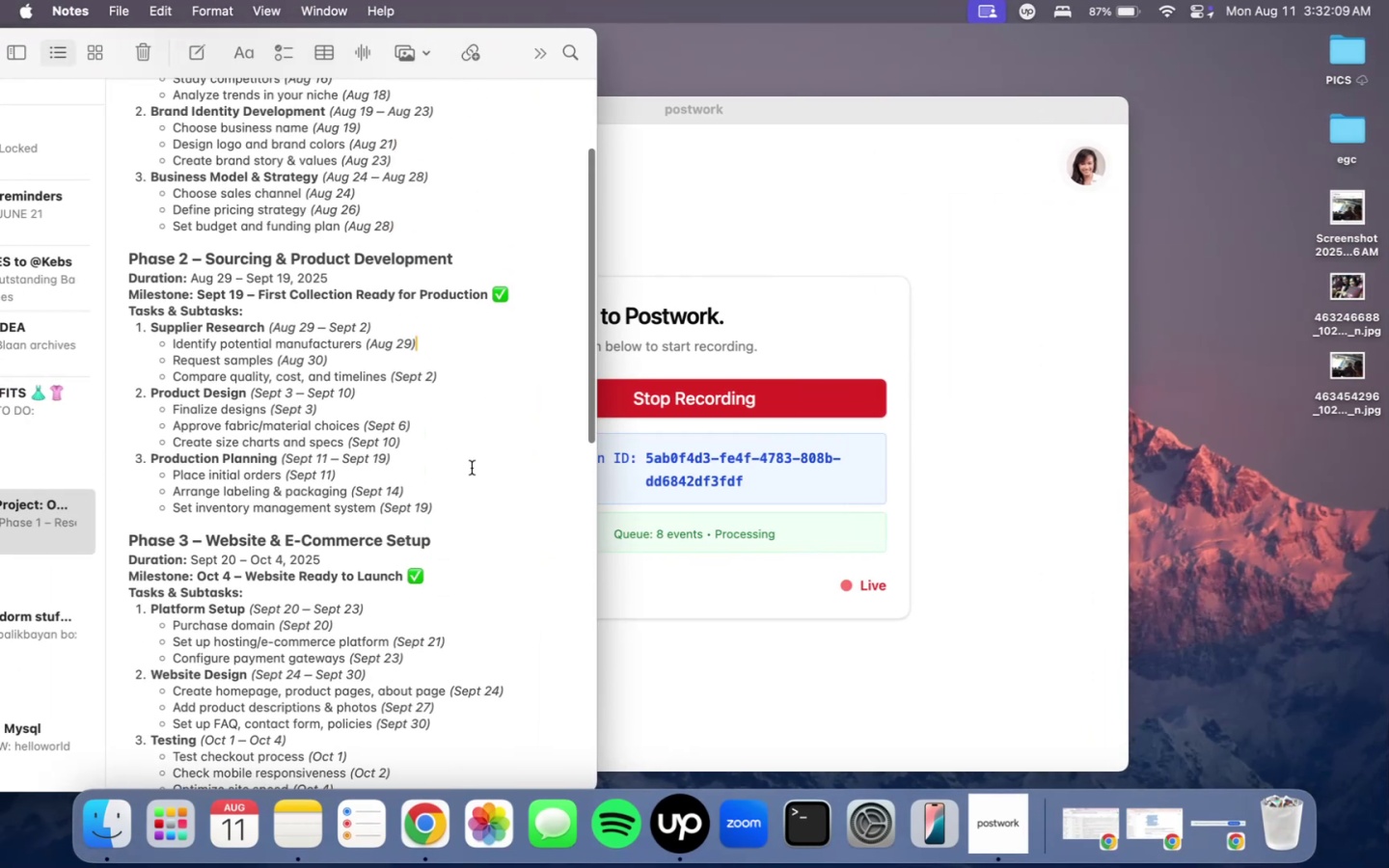 
scroll: coordinate [476, 427], scroll_direction: down, amount: 2.0
 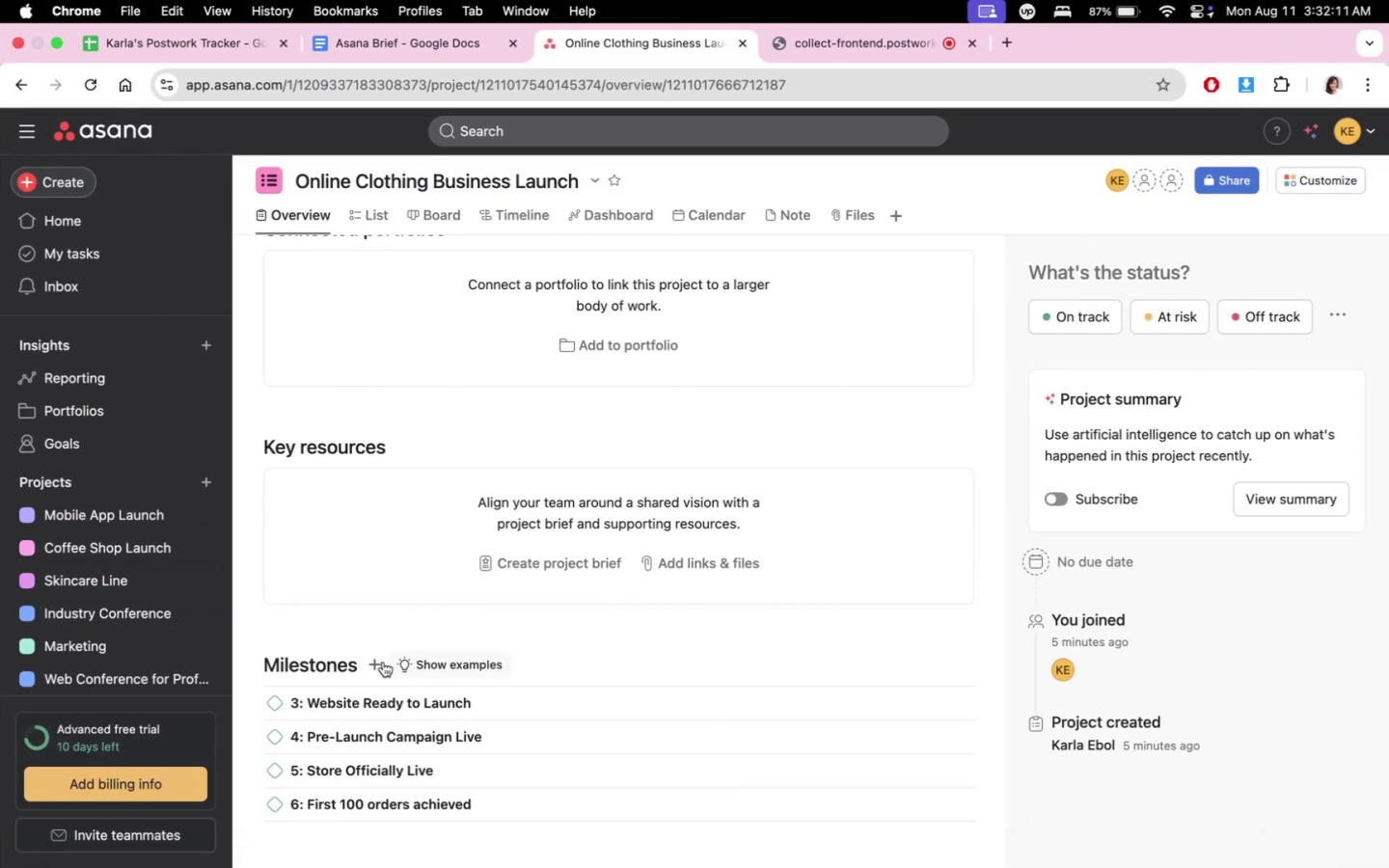 
type(2: First Collection Ready for Prodicut)
key(Backspace)
key(Backspace)
key(Backspace)
key(Backspace)
key(Backspace)
type(duction11)
key(Backspace)
type(: )
 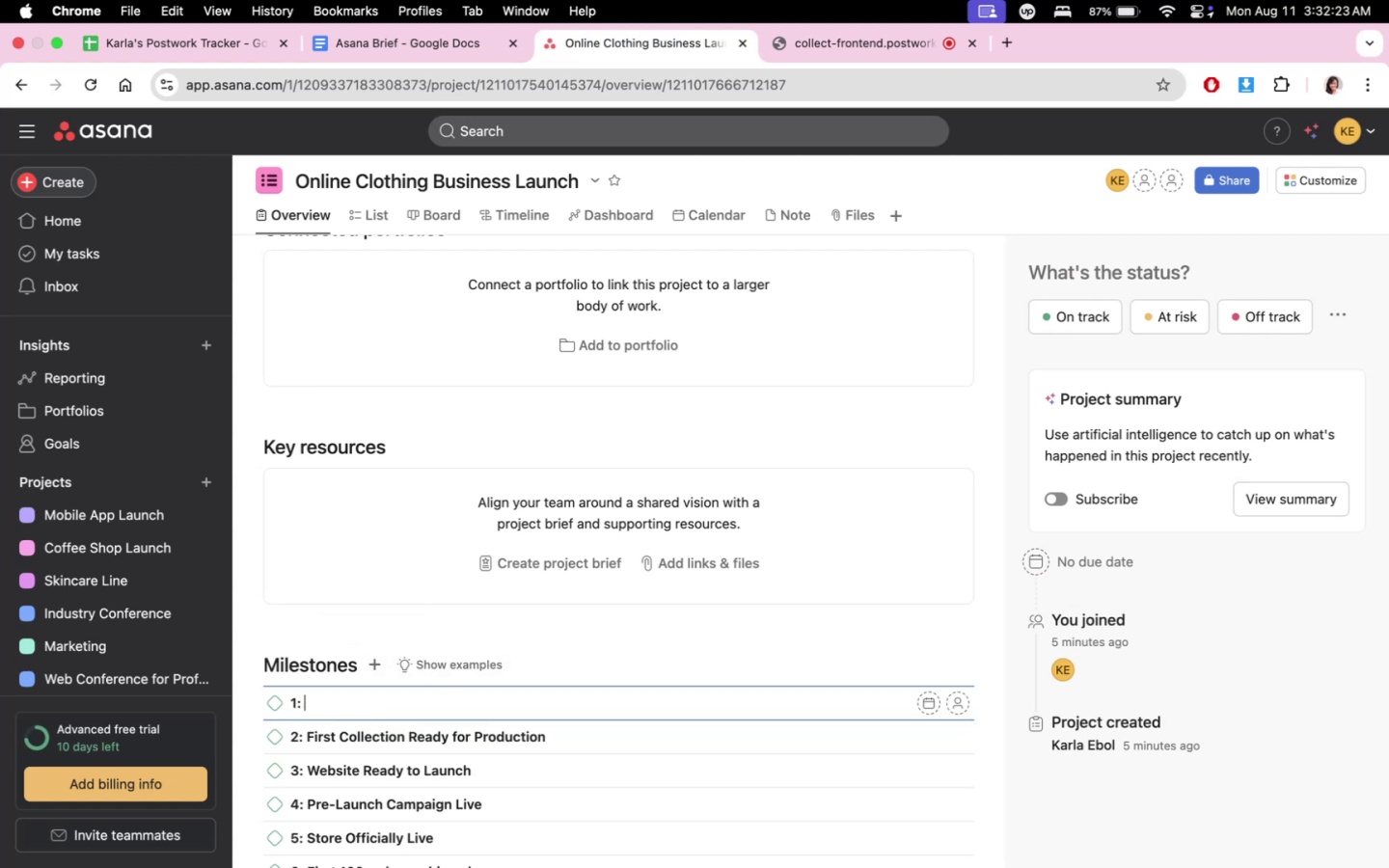 
scroll: coordinate [492, 527], scroll_direction: up, amount: 21.0
 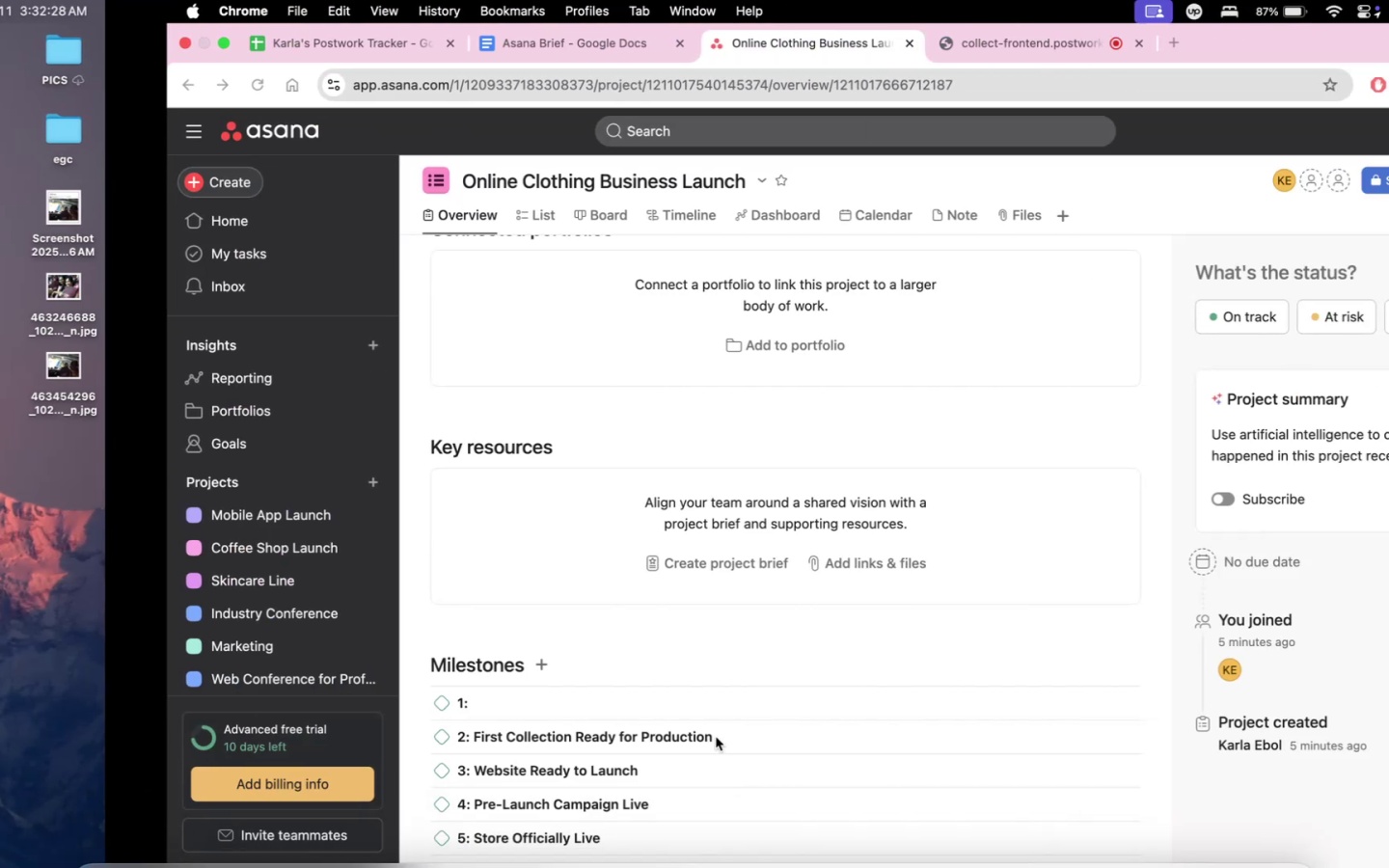 
left_click([397, 703])
 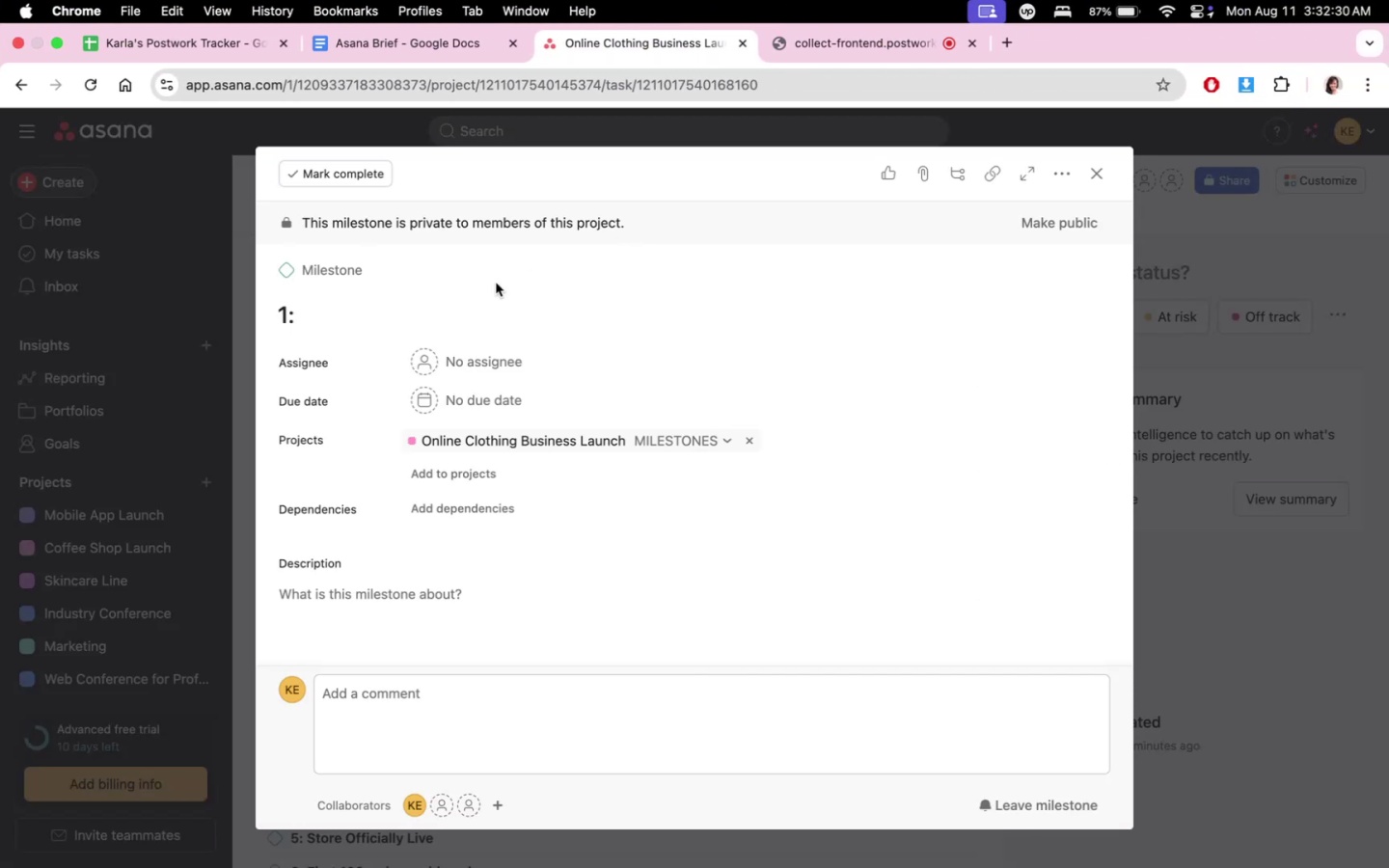 
left_click([455, 339])
 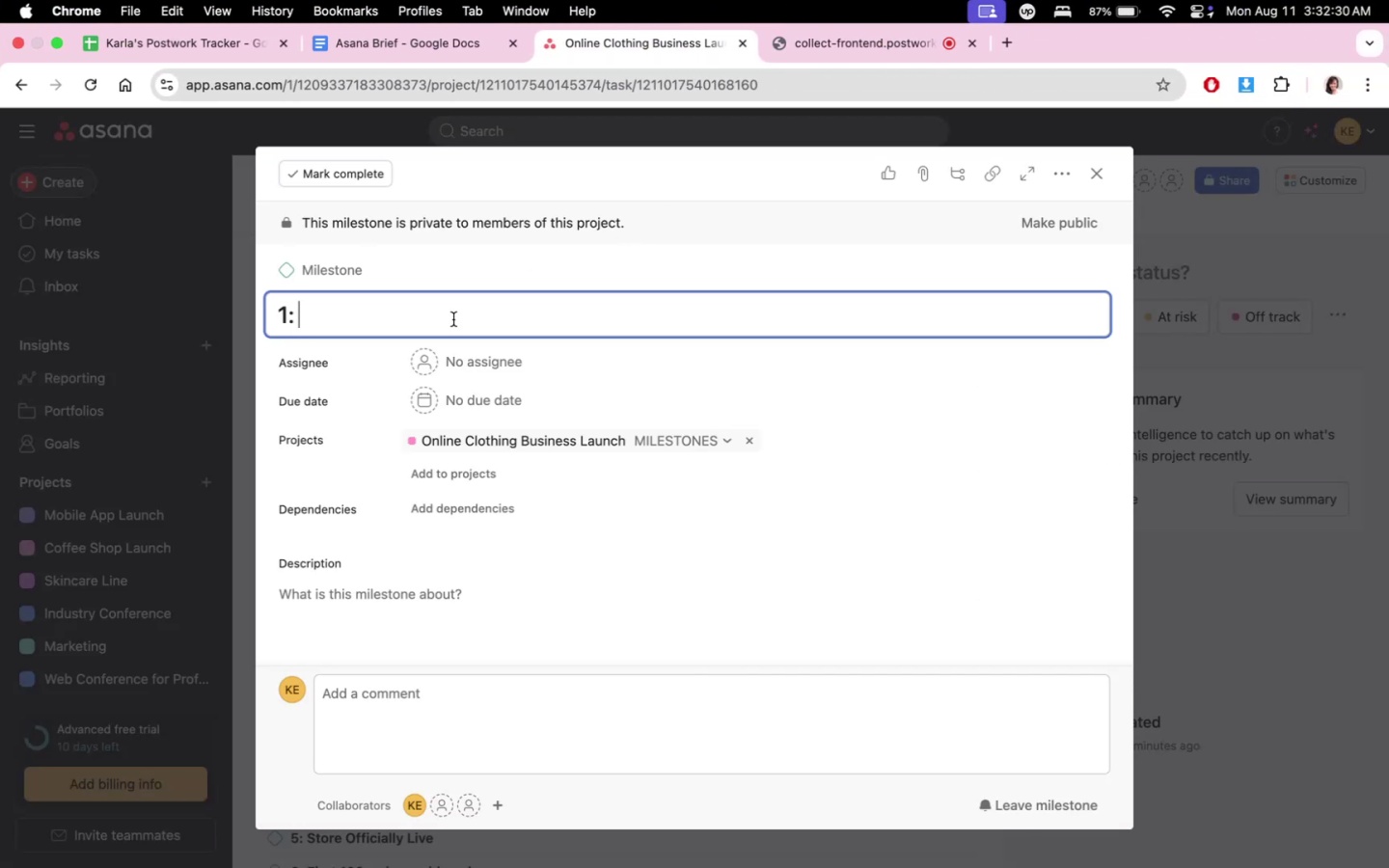 
type(Business Concept Finalized)
 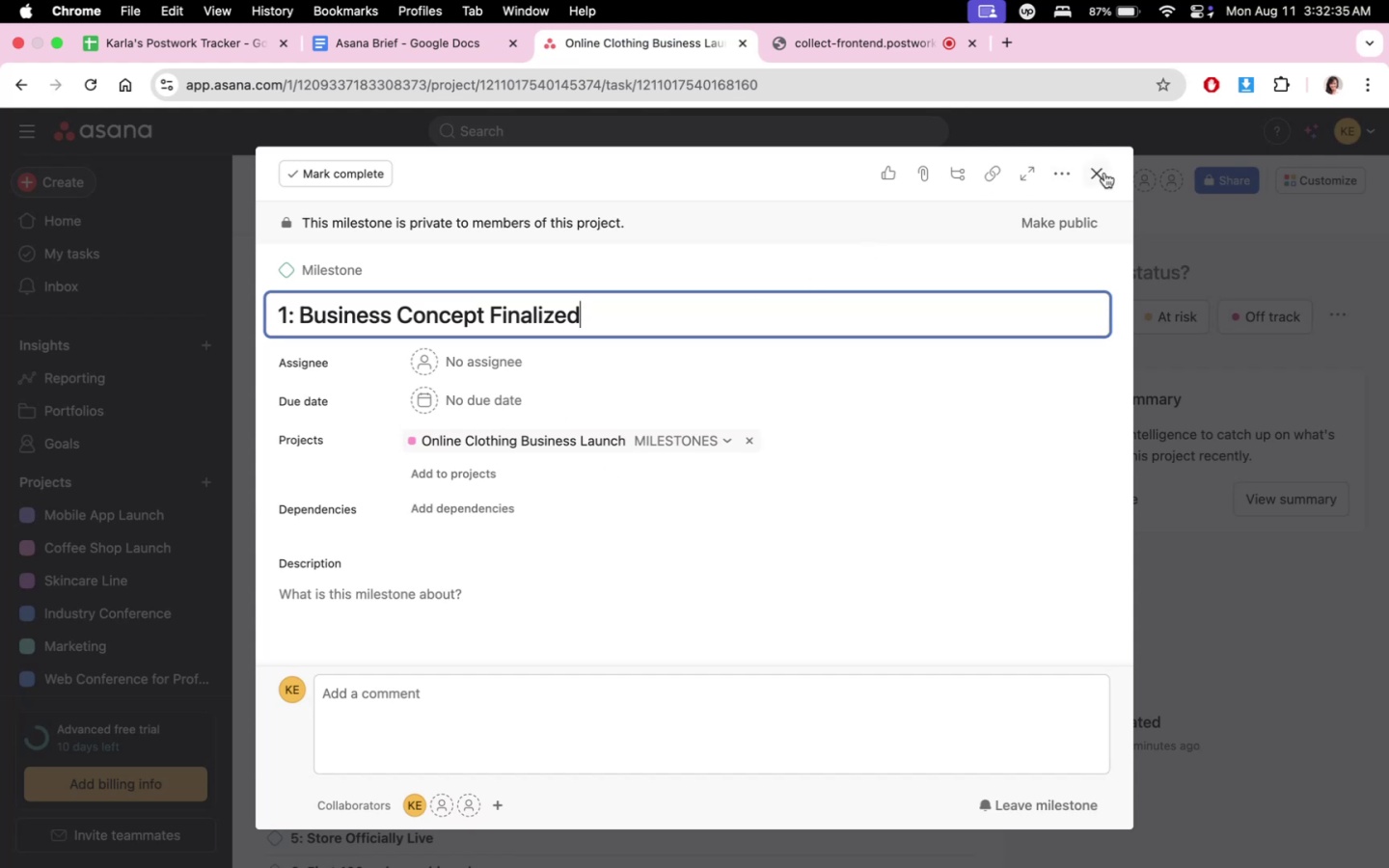 
left_click([1105, 169])
 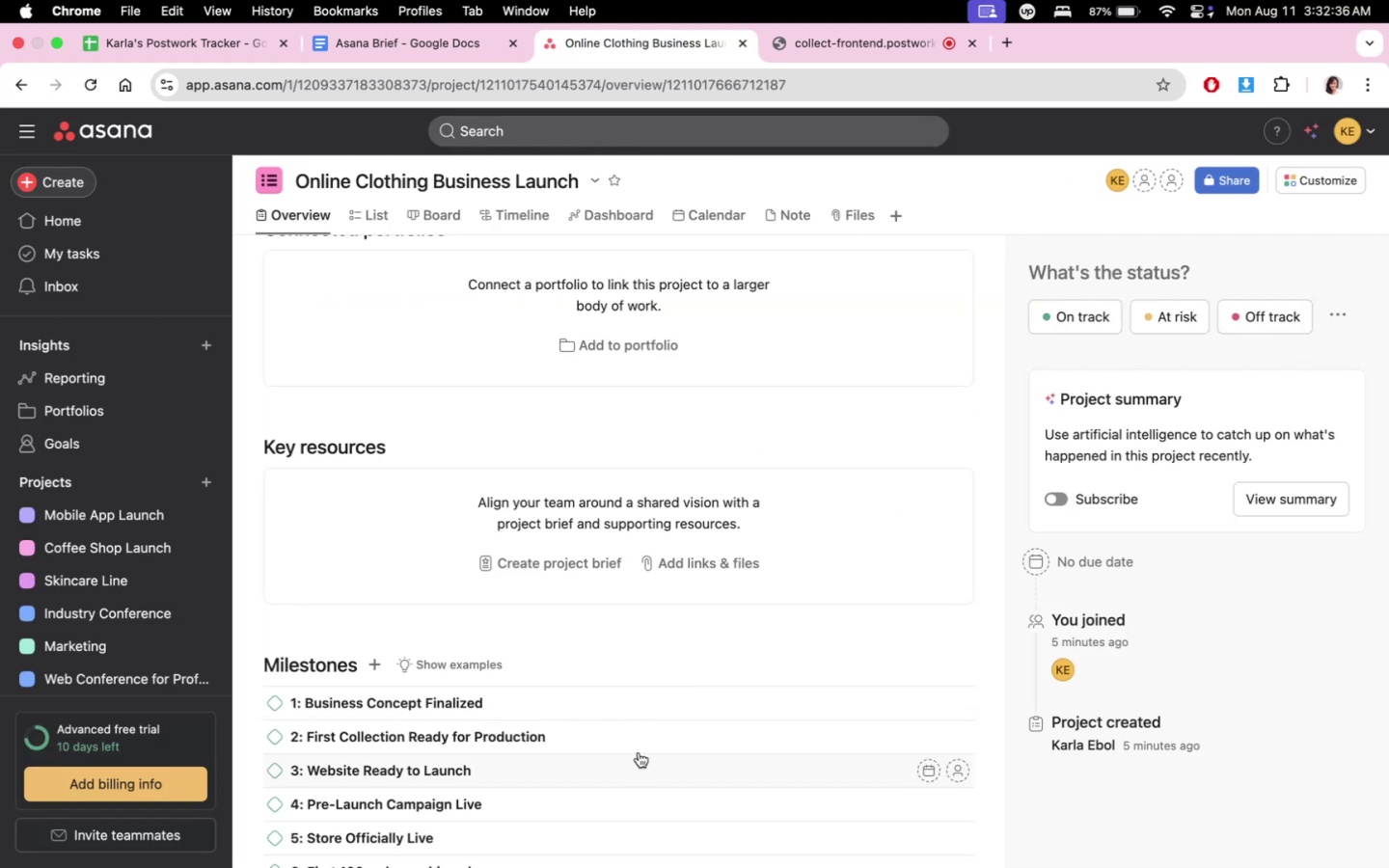 
scroll: coordinate [661, 567], scroll_direction: up, amount: 10.0
 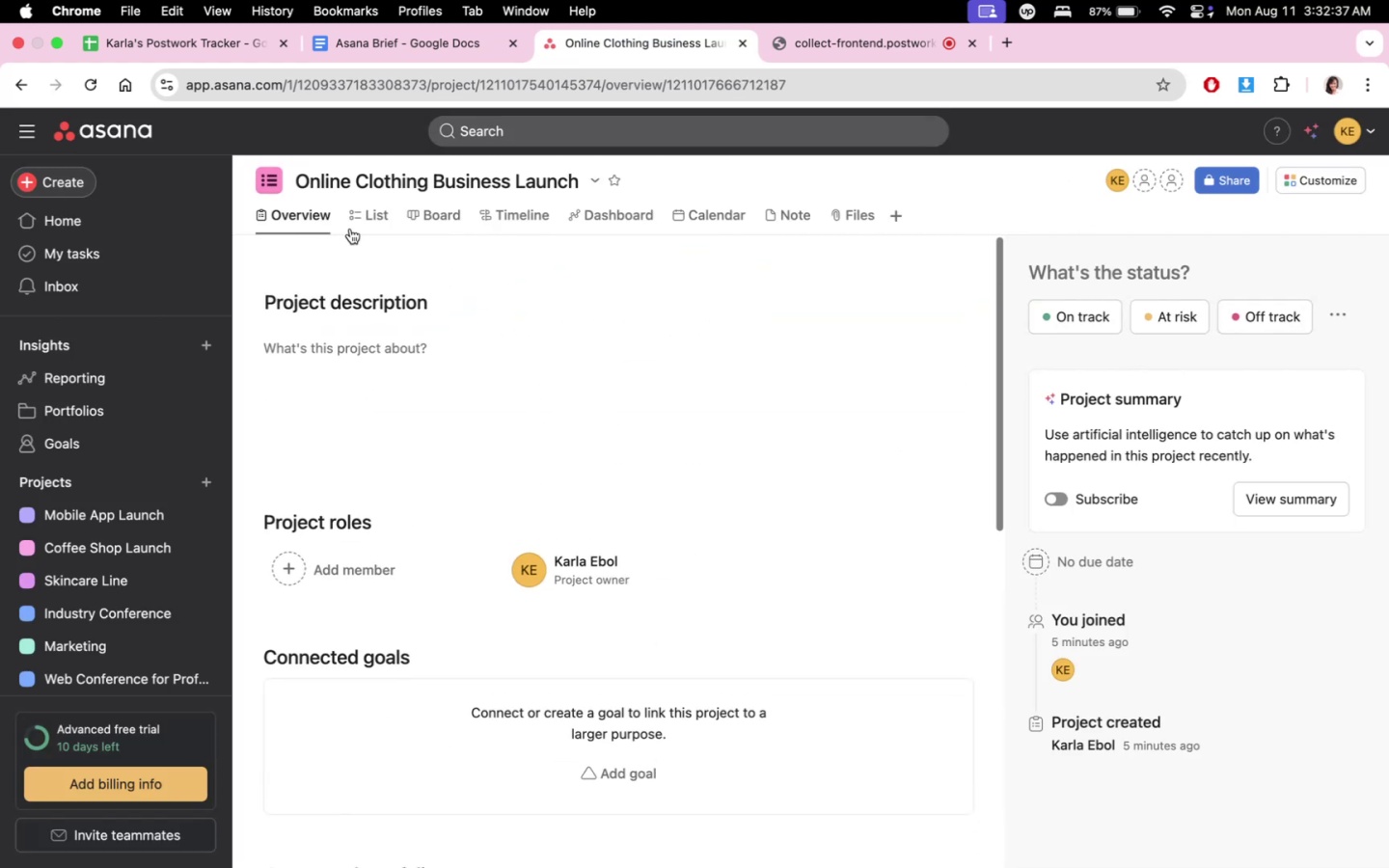 
left_click([370, 223])
 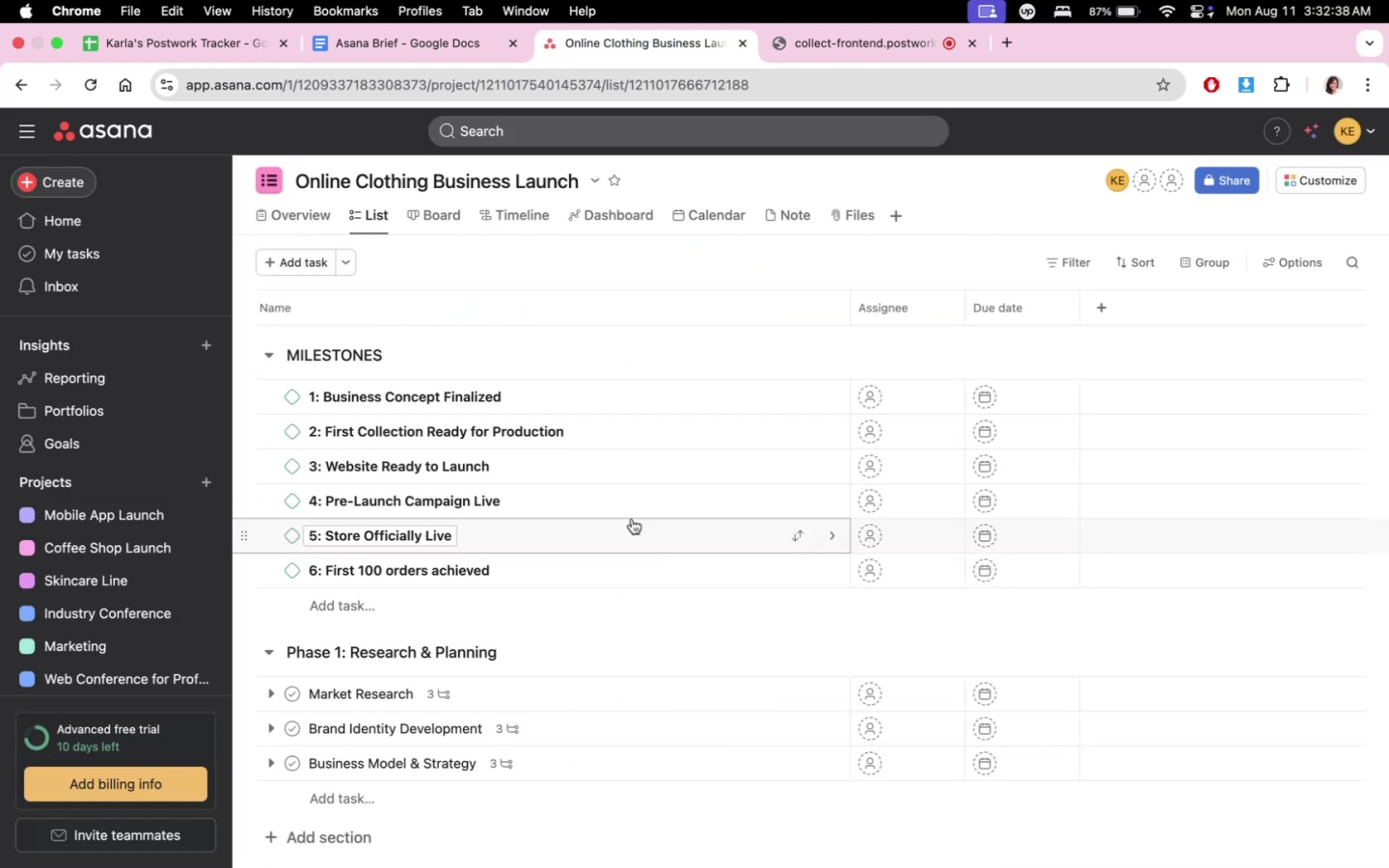 
scroll: coordinate [482, 588], scroll_direction: up, amount: 35.0
 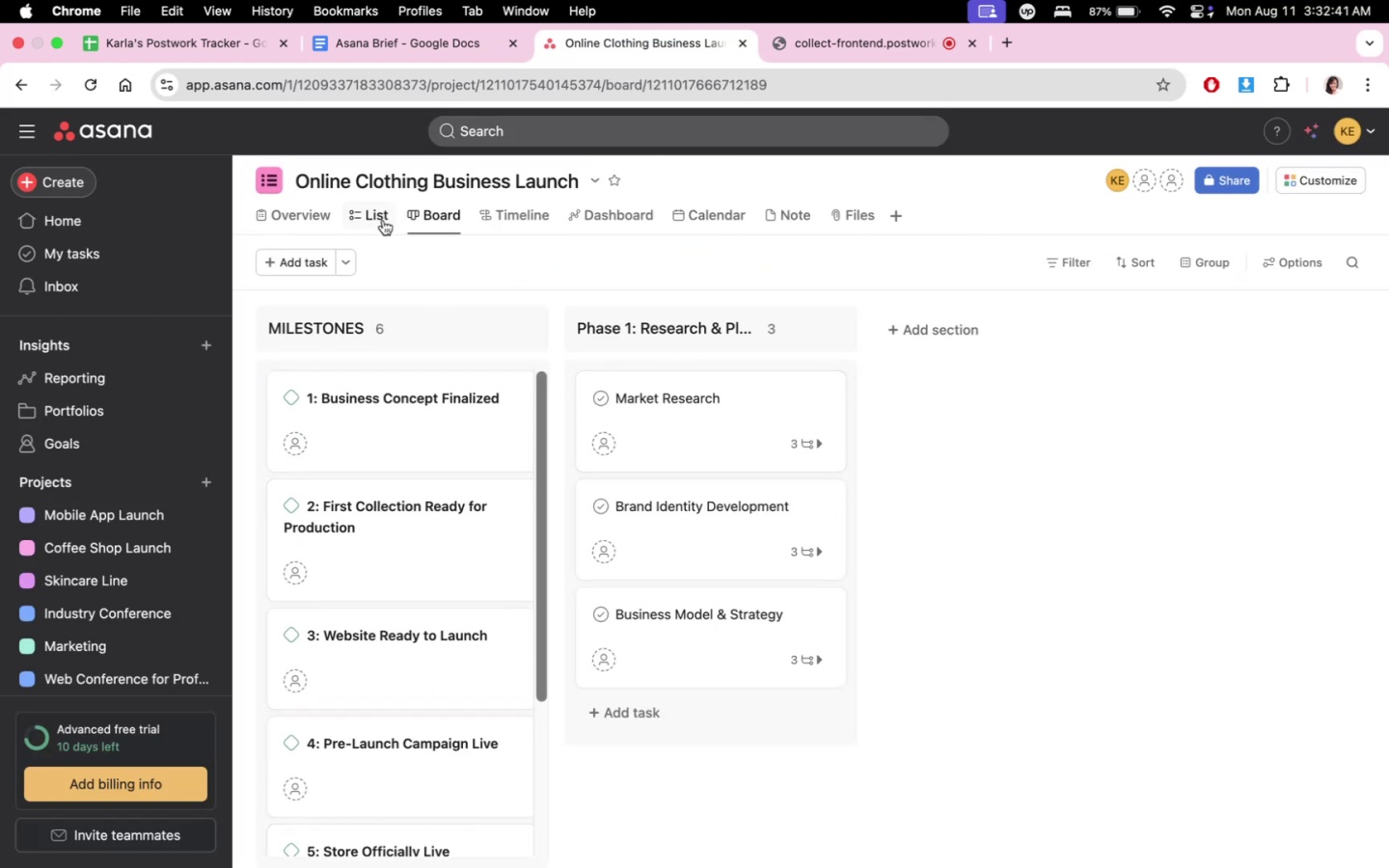 
left_click([382, 219])
 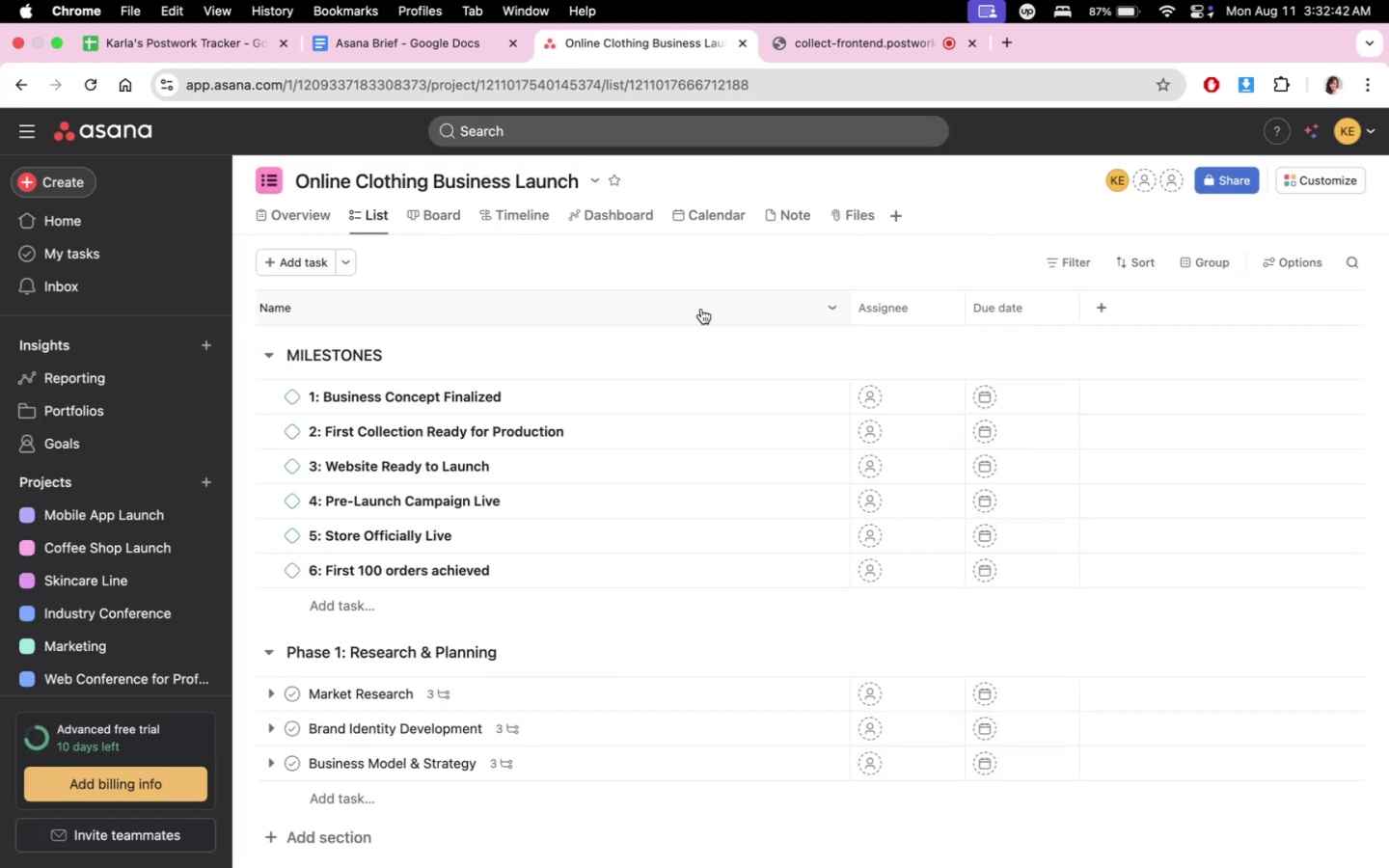 
scroll: coordinate [634, 652], scroll_direction: up, amount: 8.0
 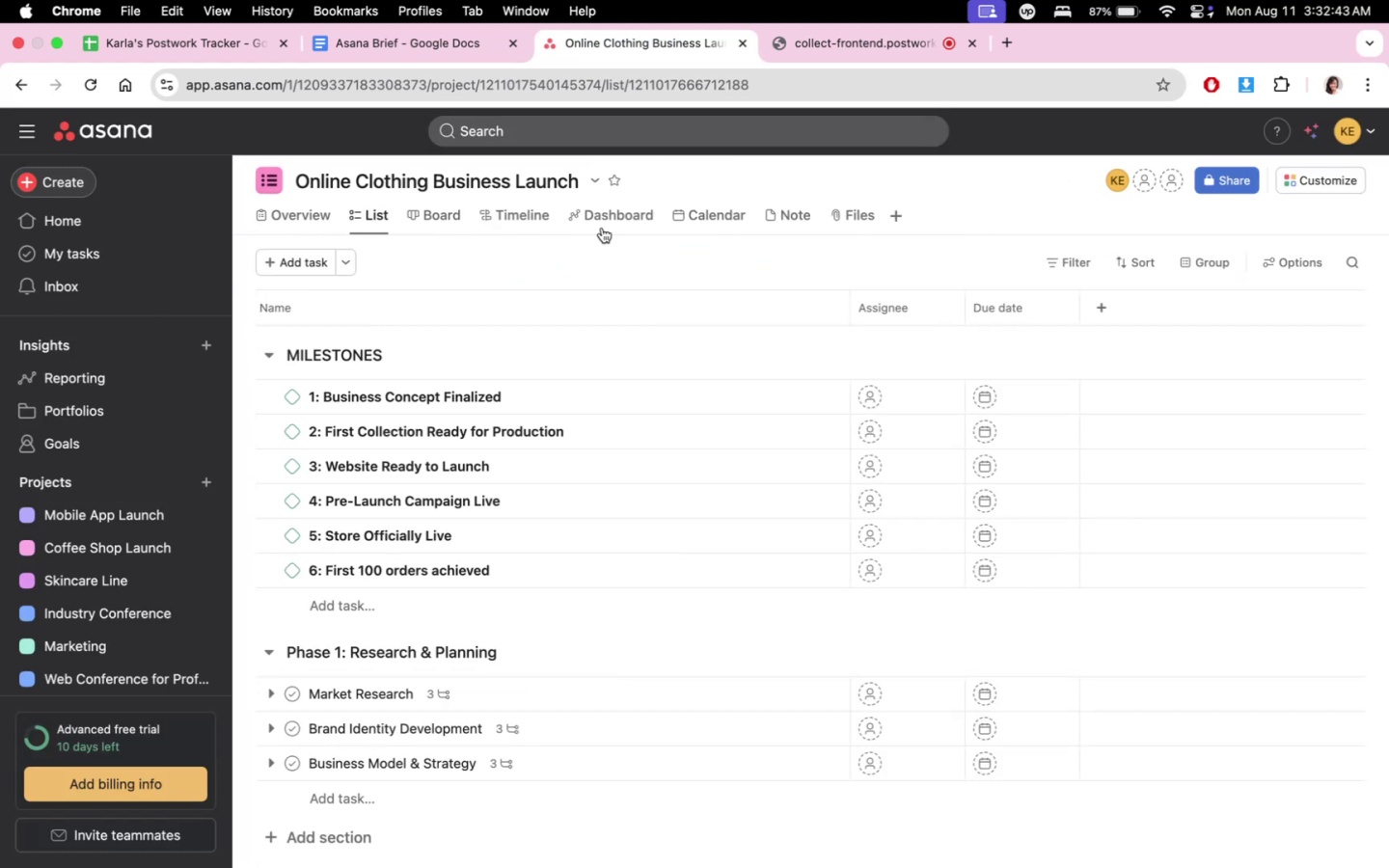 
left_click([609, 207])
 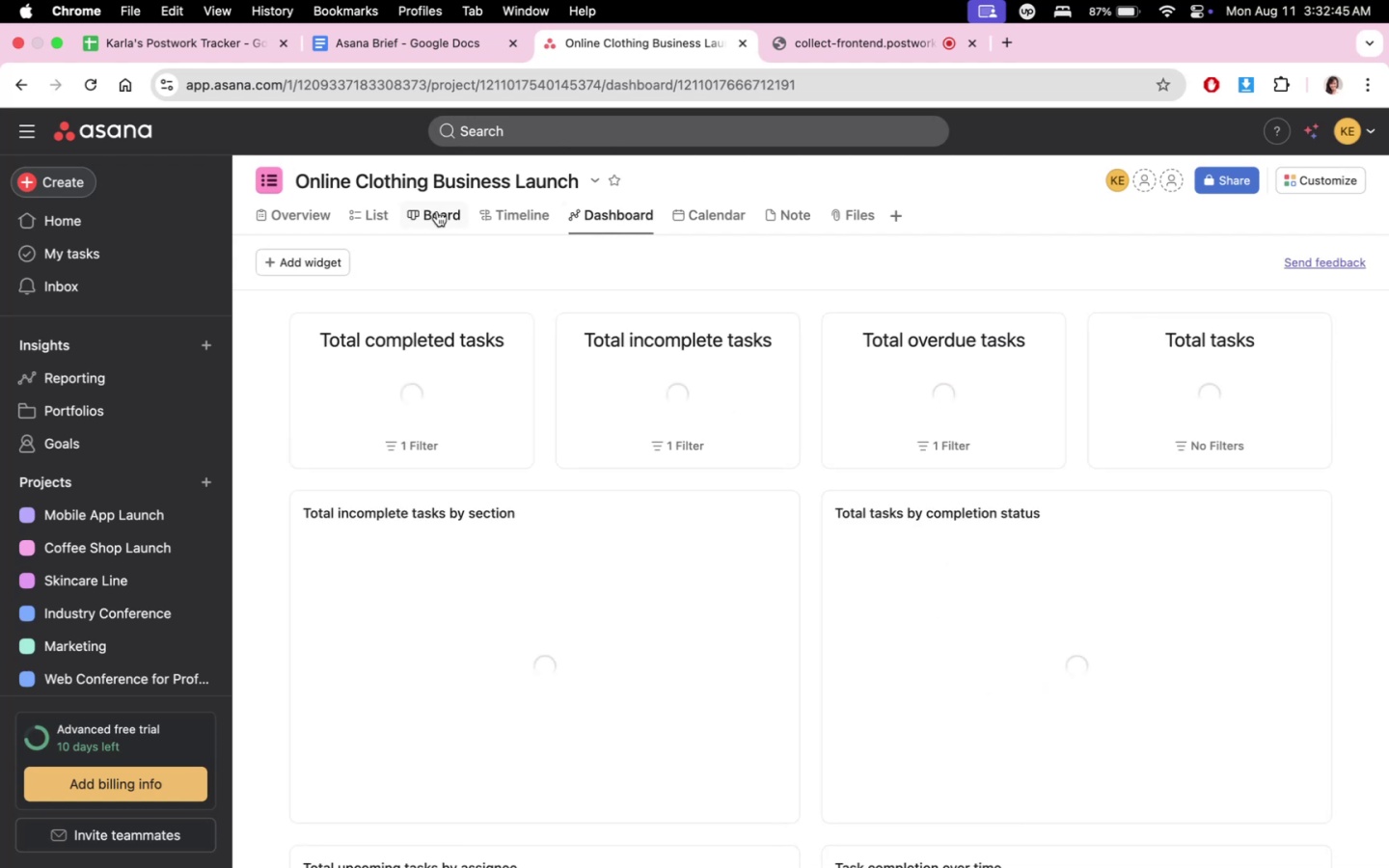 
left_click([379, 208])
 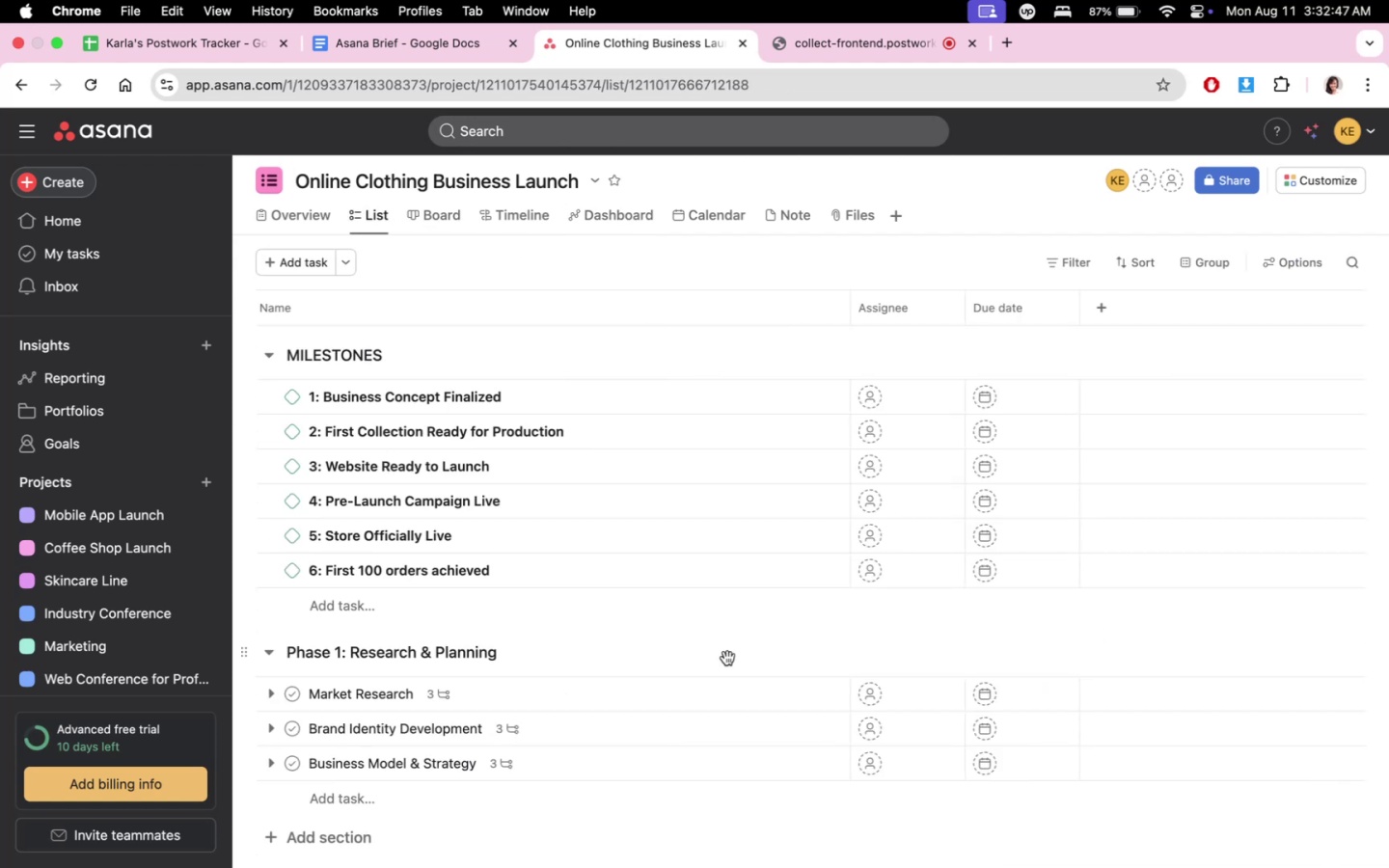 
scroll: coordinate [709, 639], scroll_direction: up, amount: 15.0
 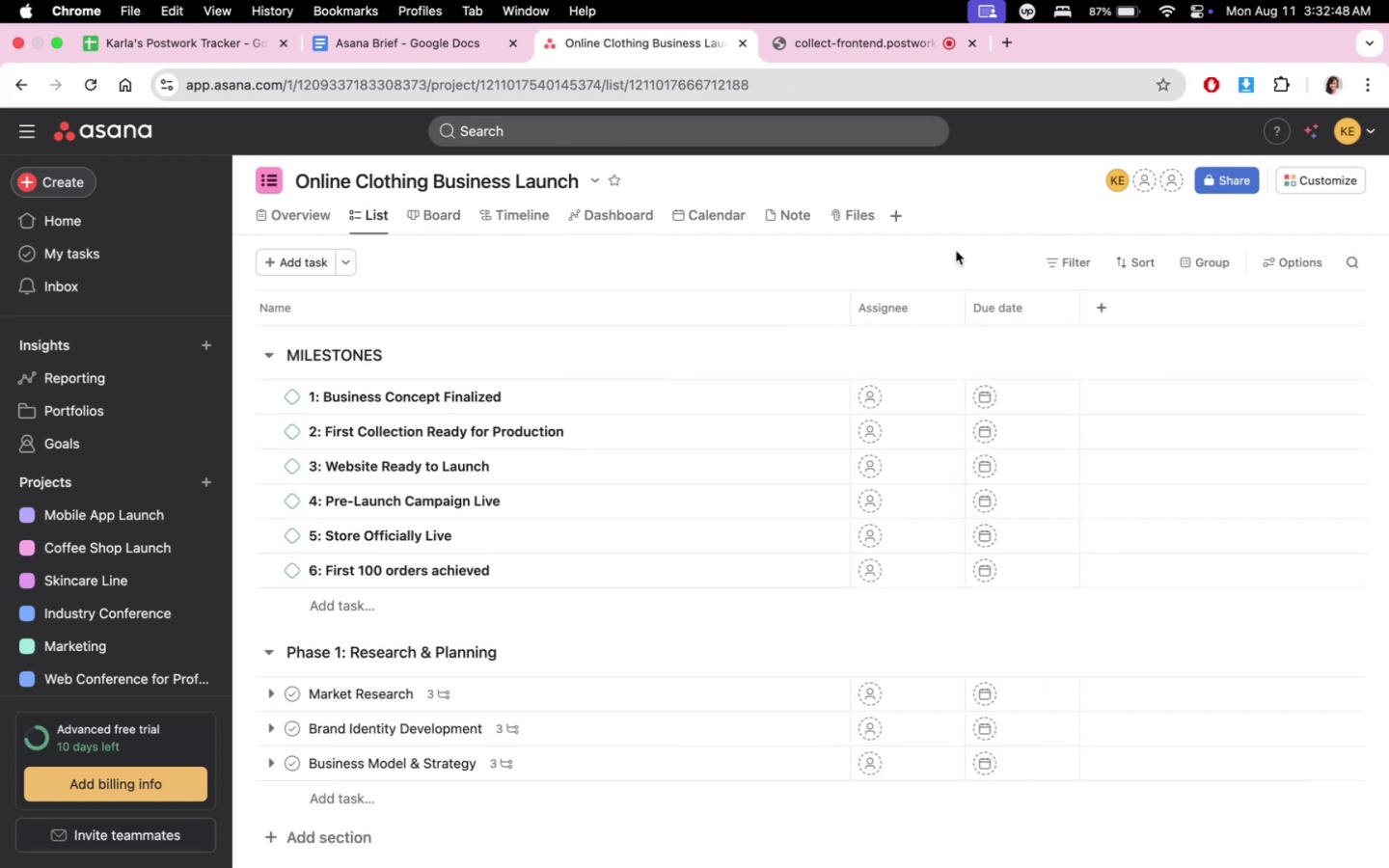 
scroll: coordinate [700, 540], scroll_direction: down, amount: 21.0
 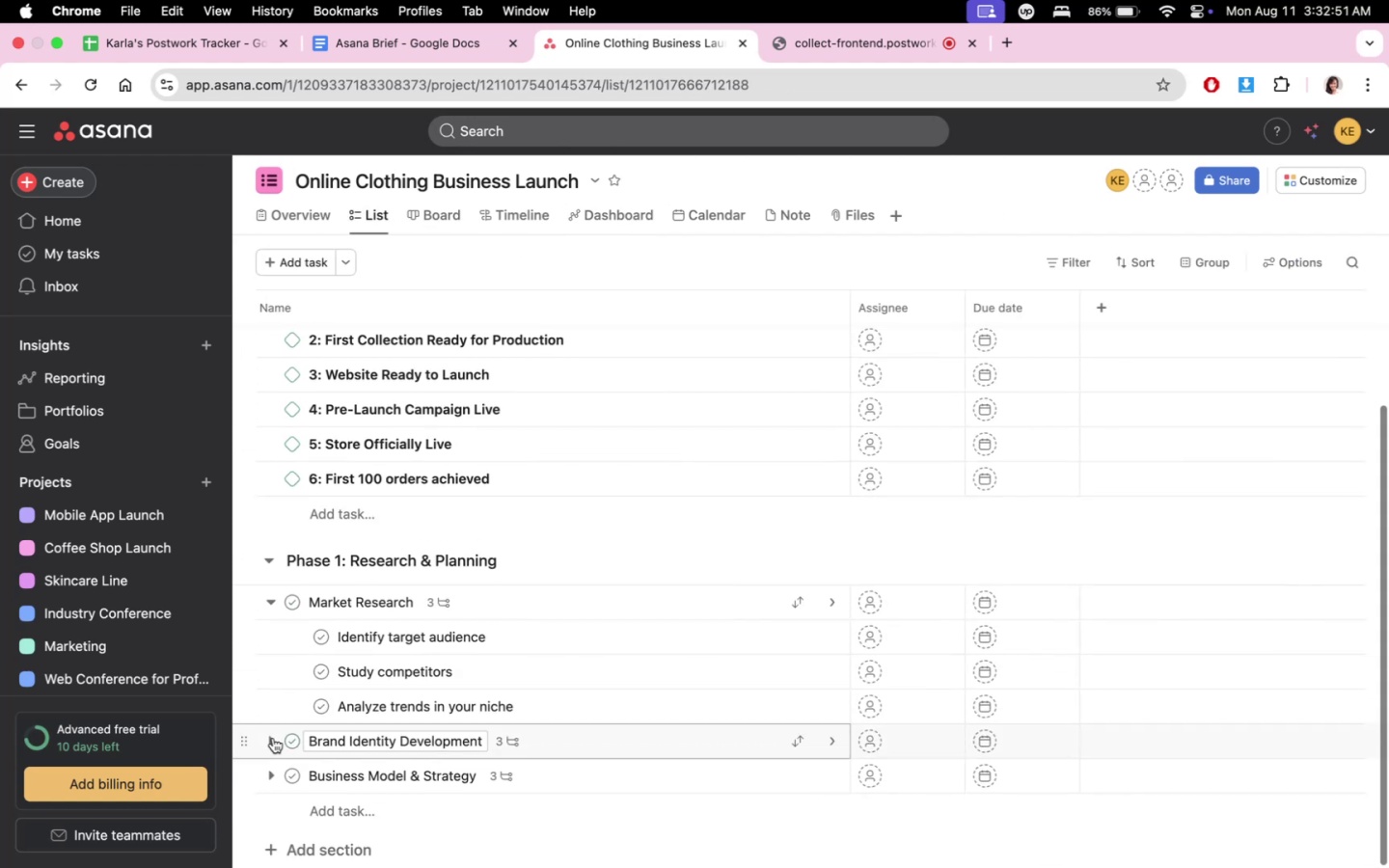 
left_click([268, 740])
 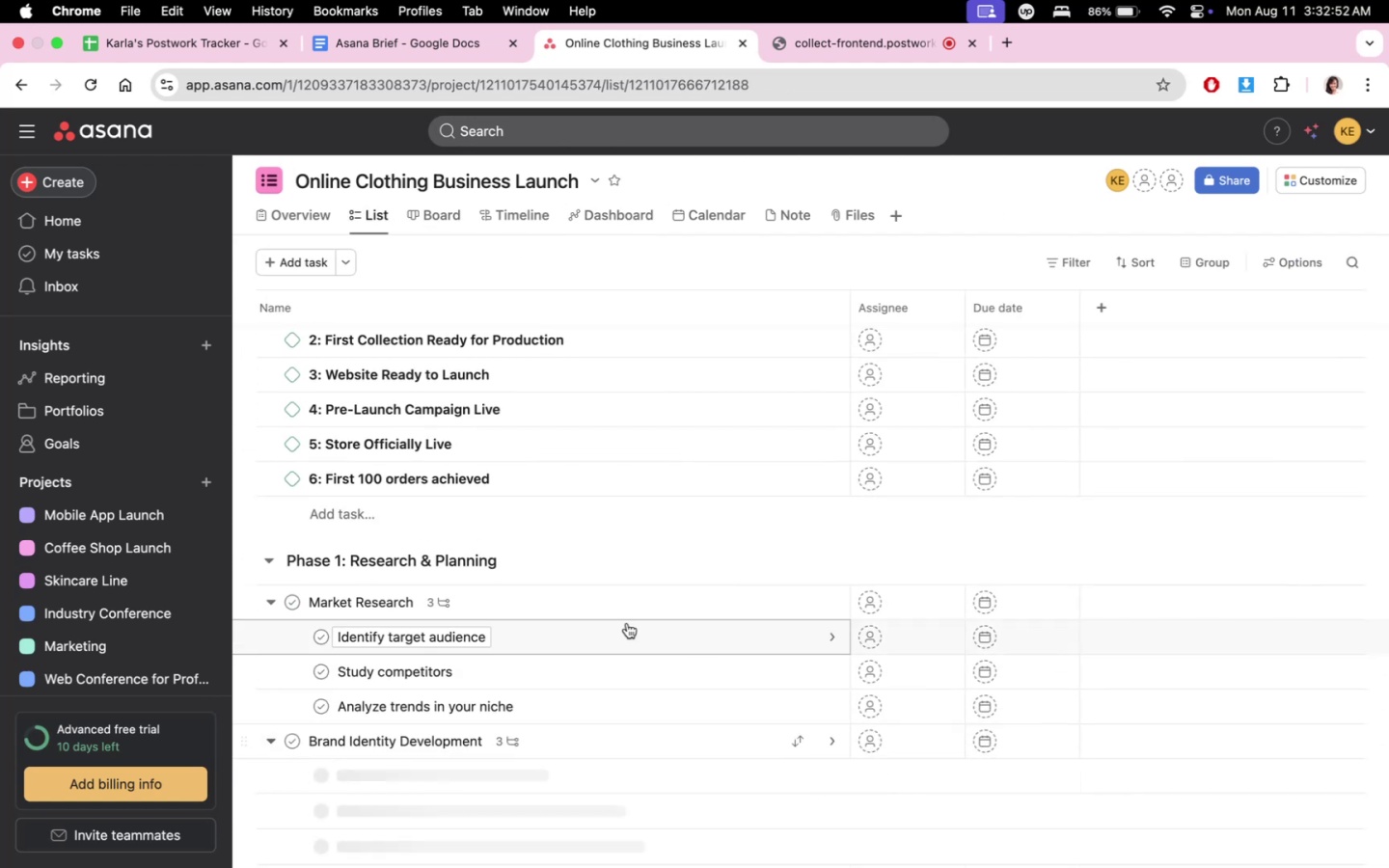 
scroll: coordinate [700, 601], scroll_direction: down, amount: 9.0
 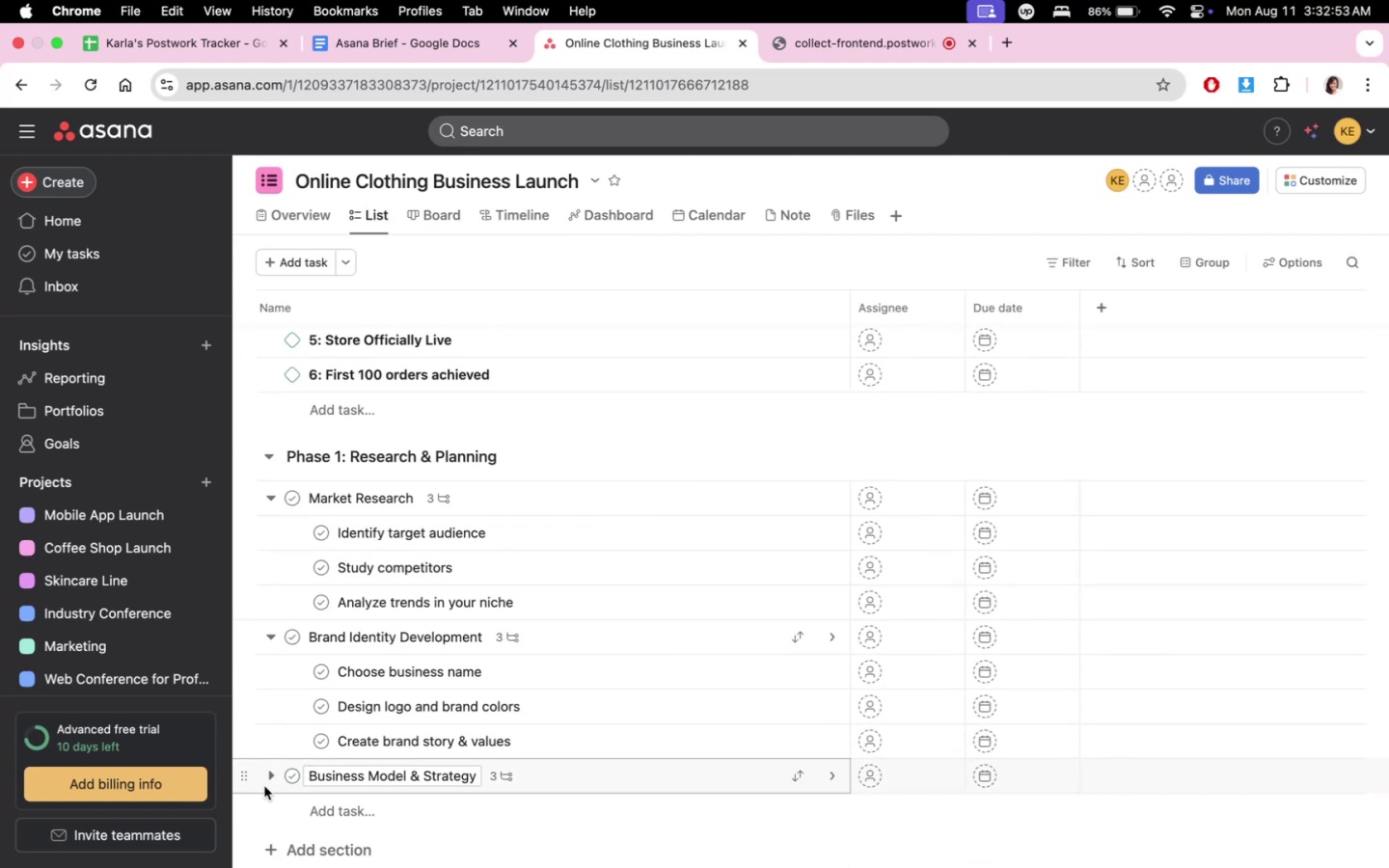 
left_click([269, 778])
 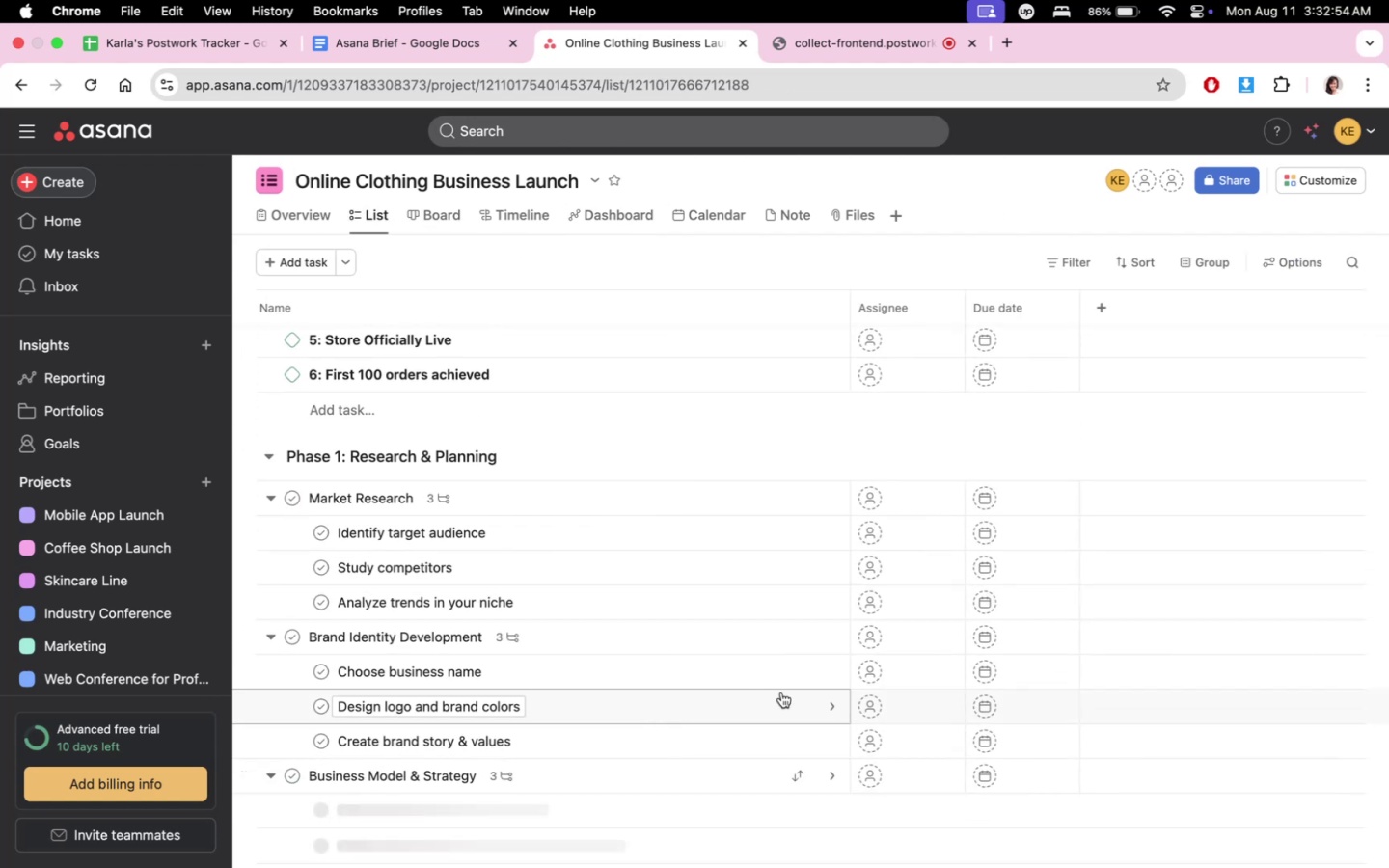 
scroll: coordinate [778, 697], scroll_direction: down, amount: 16.0
 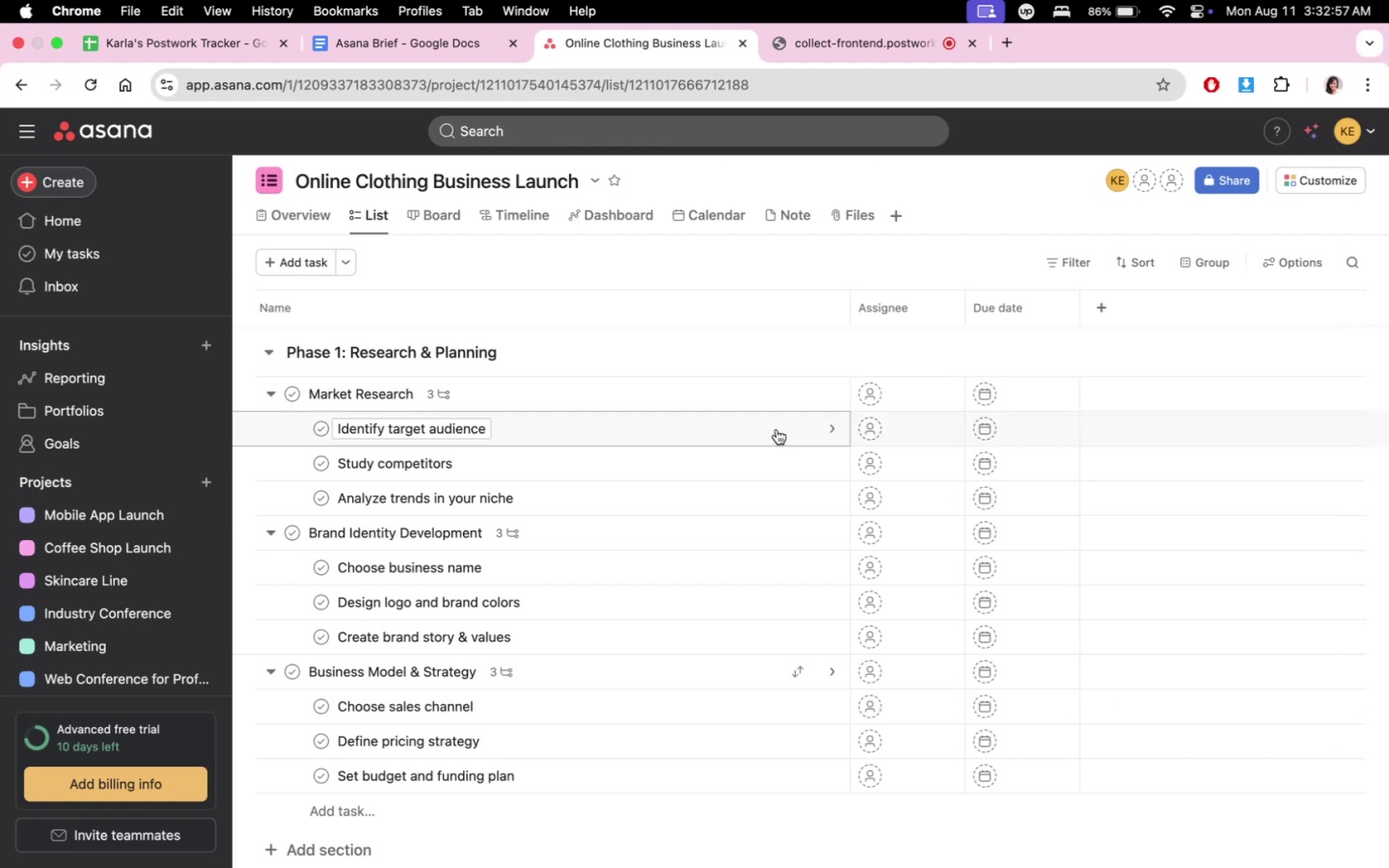 
wait(8.85)
 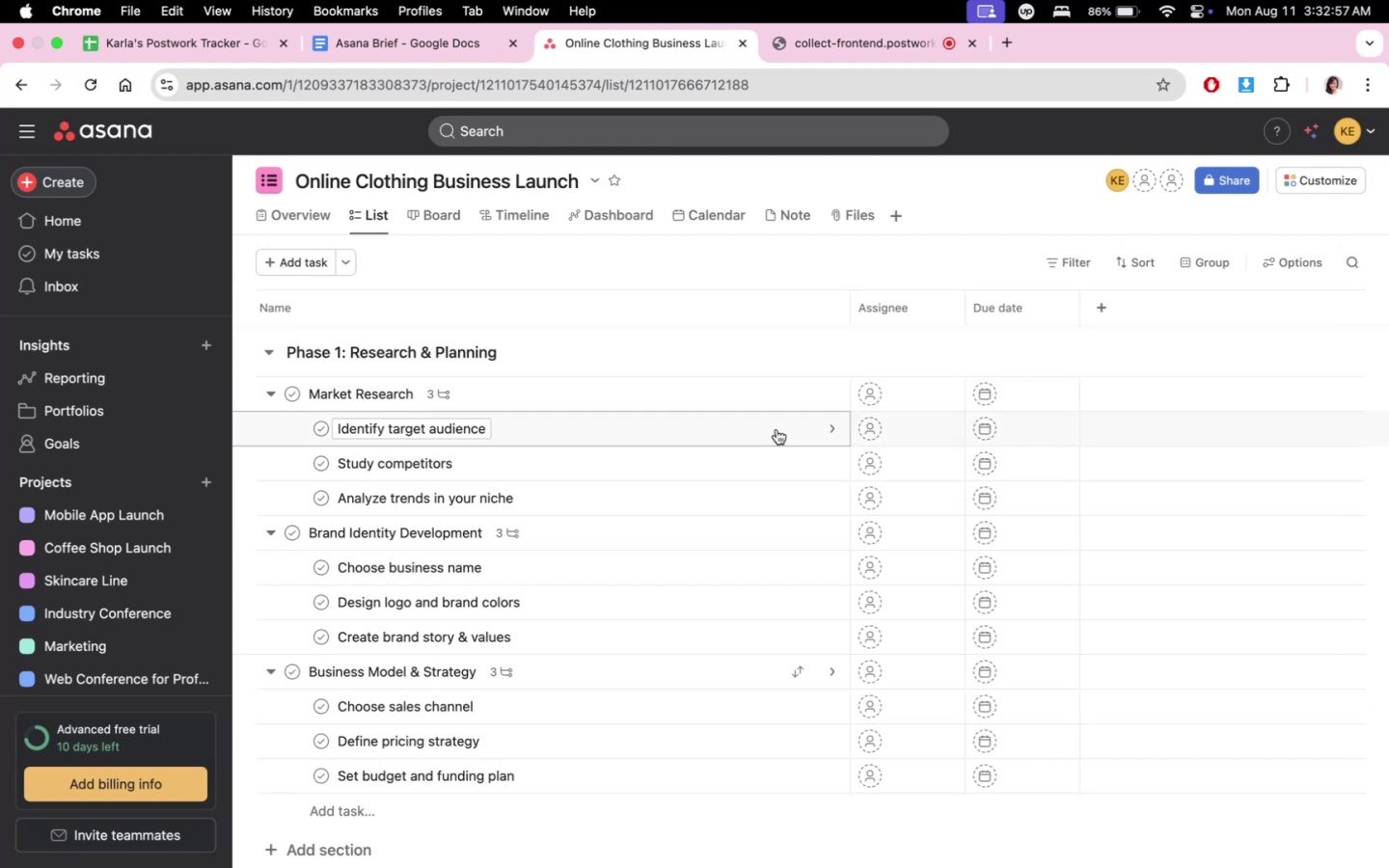 
scroll: coordinate [702, 611], scroll_direction: down, amount: 35.0
 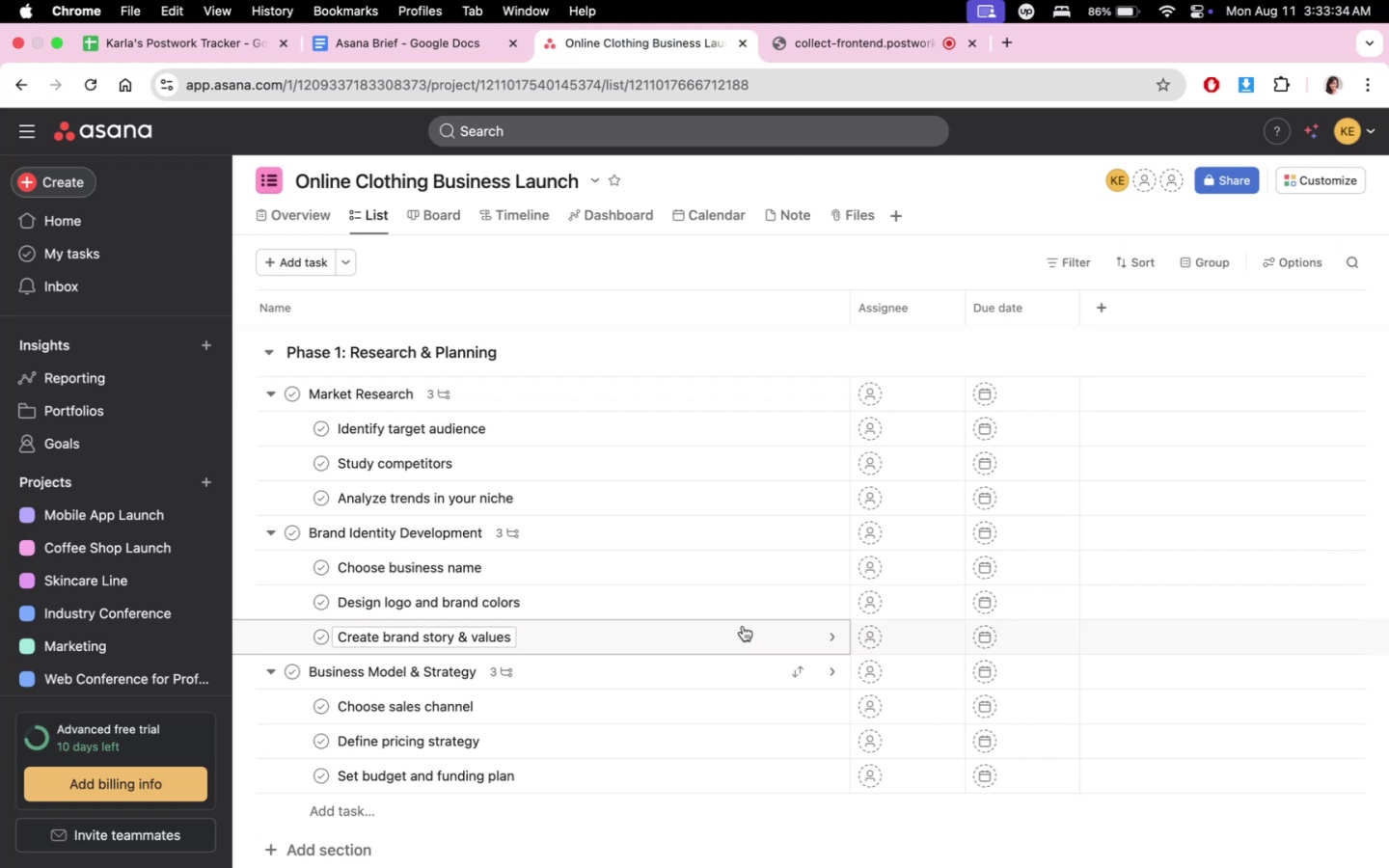 
wait(30.11)
 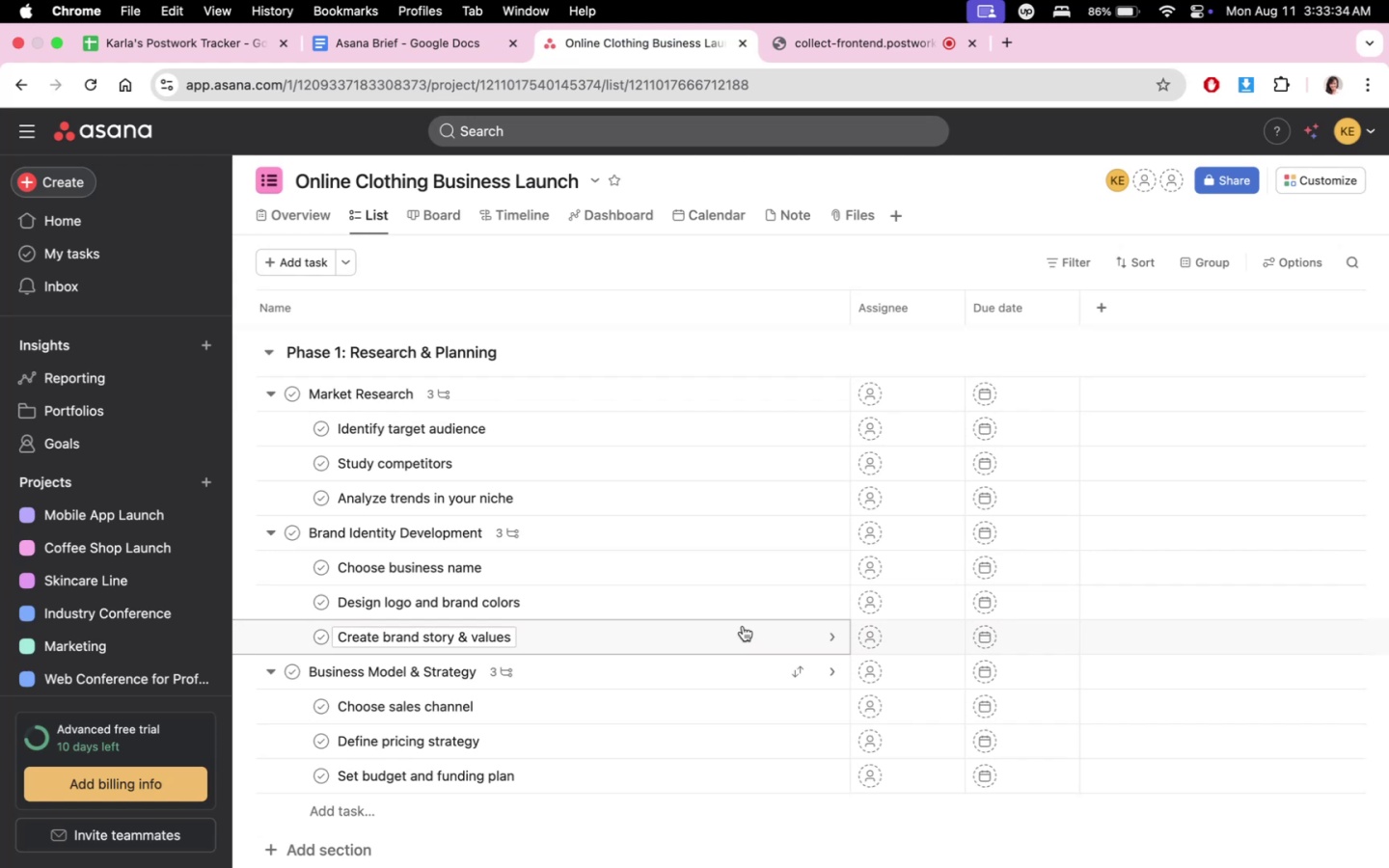 
scroll: coordinate [740, 610], scroll_direction: down, amount: 2.0
 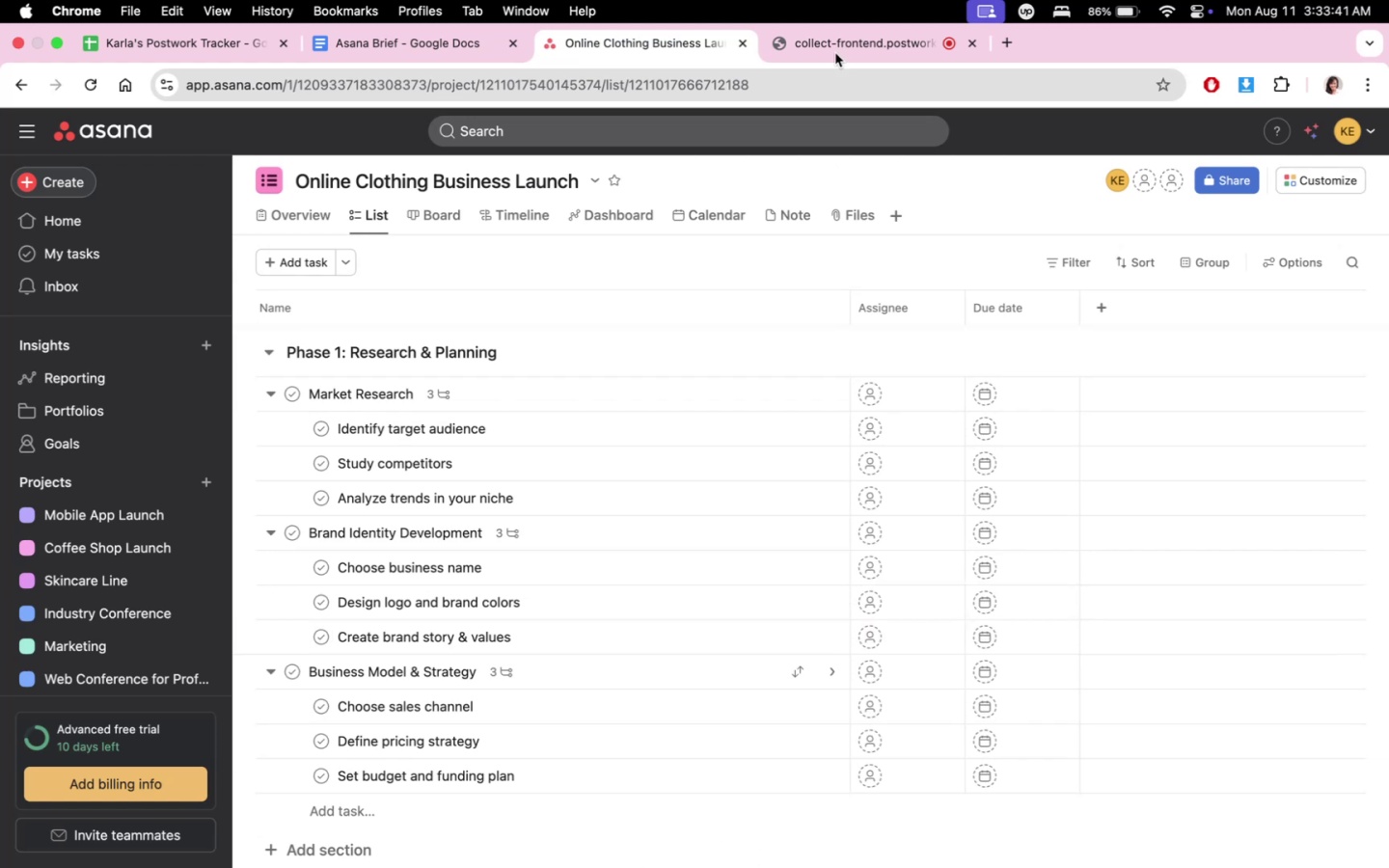 
left_click([804, 37])
 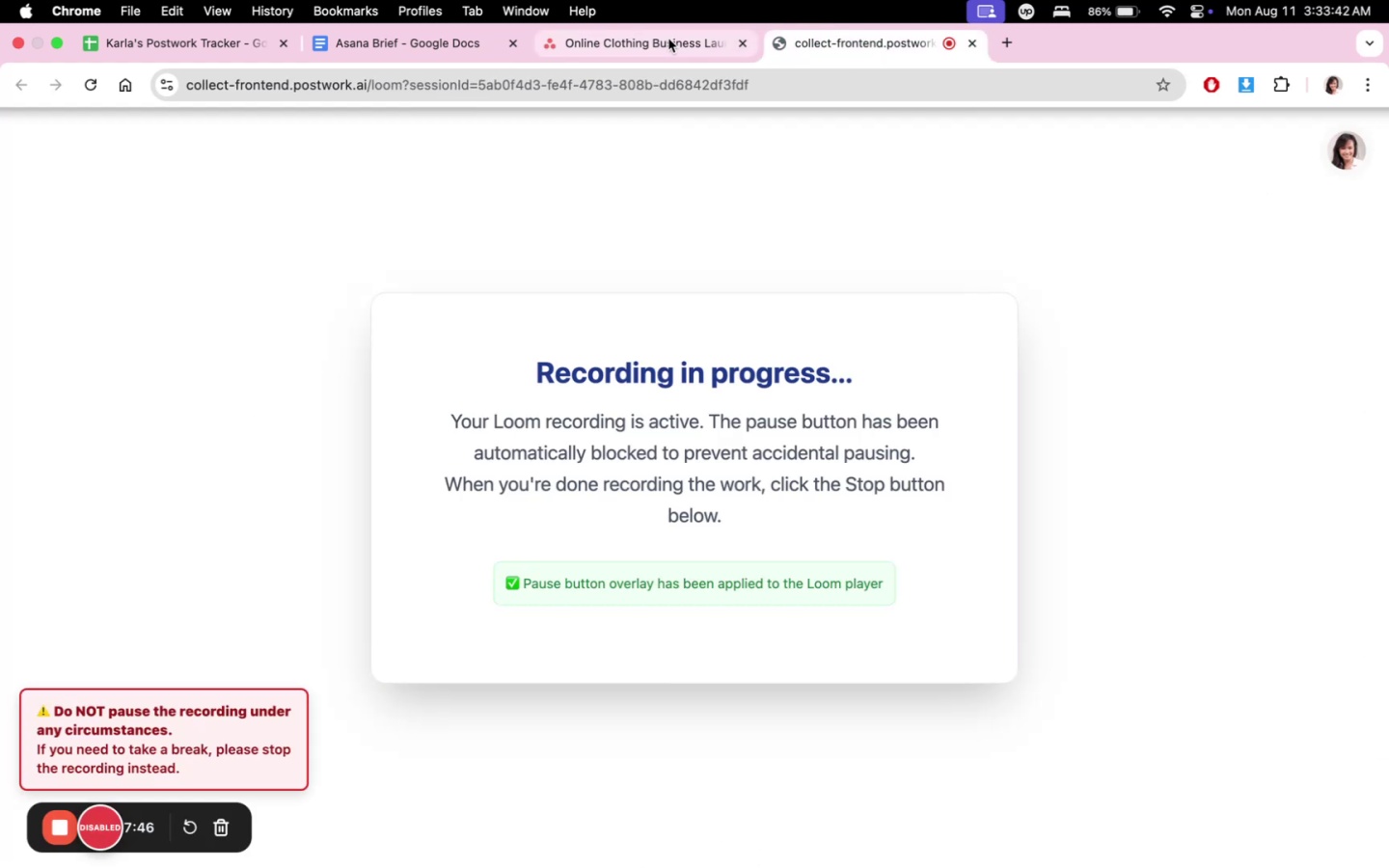 
double_click([668, 39])
 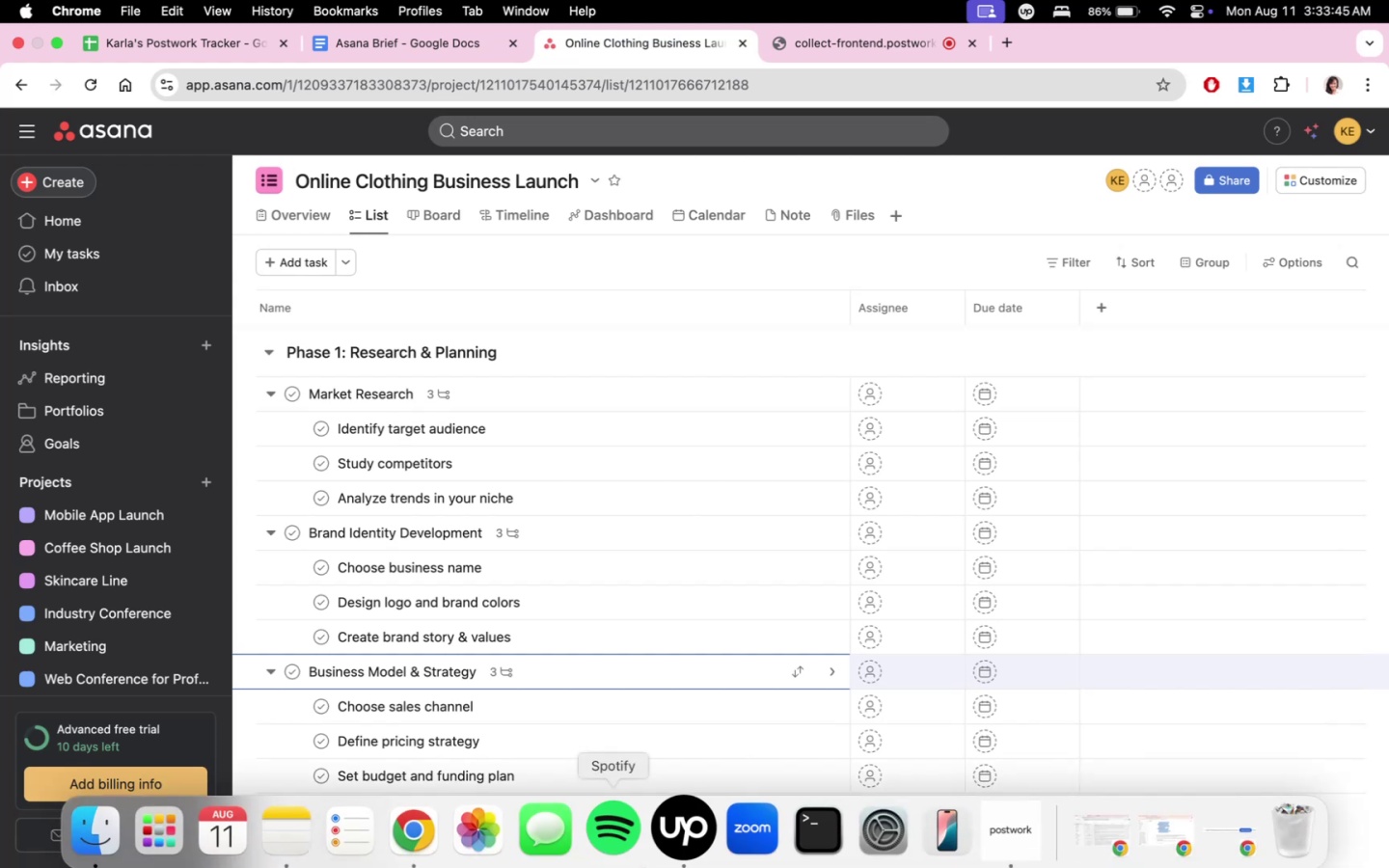 
left_click([697, 829])
 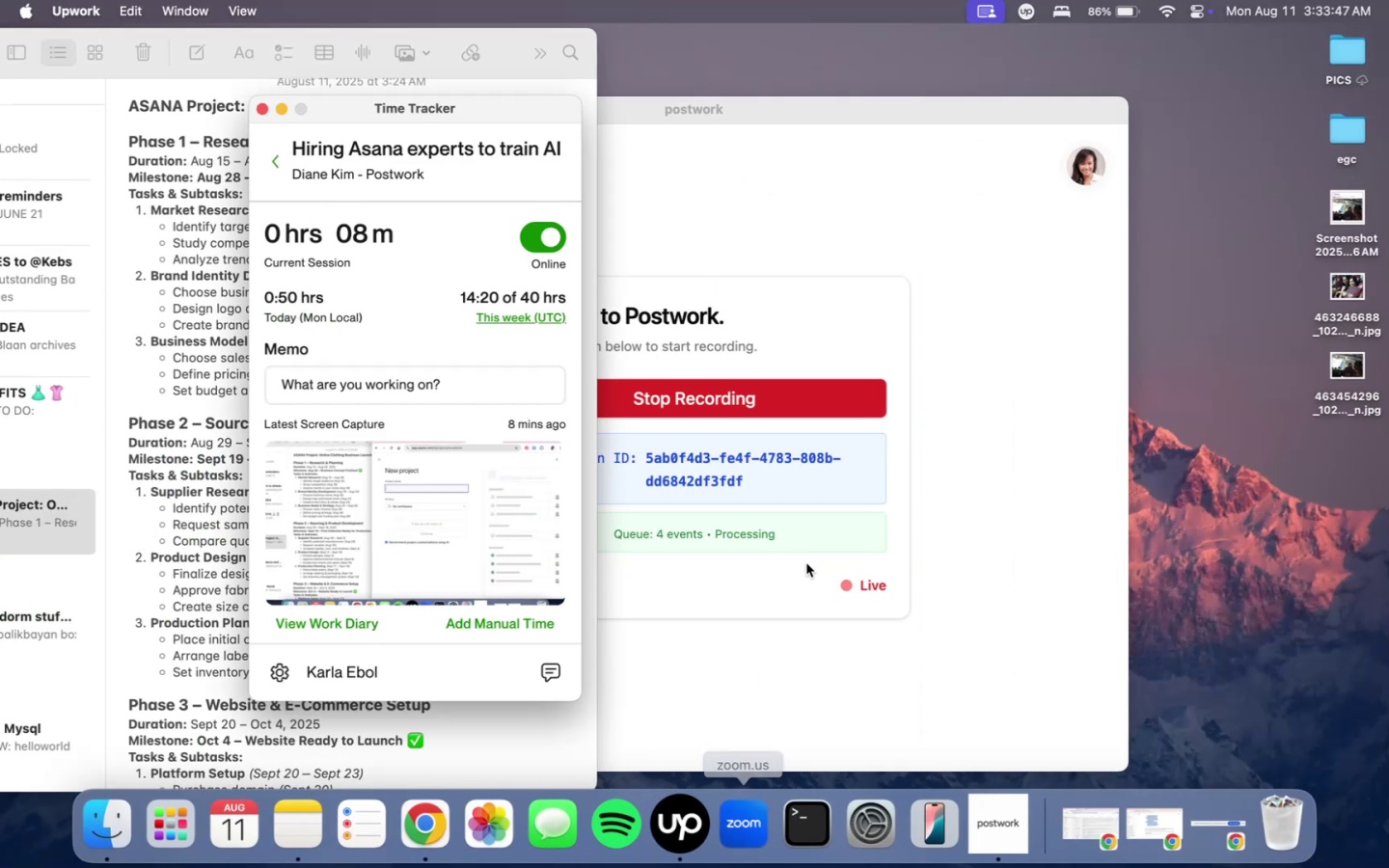 
left_click([551, 703])
 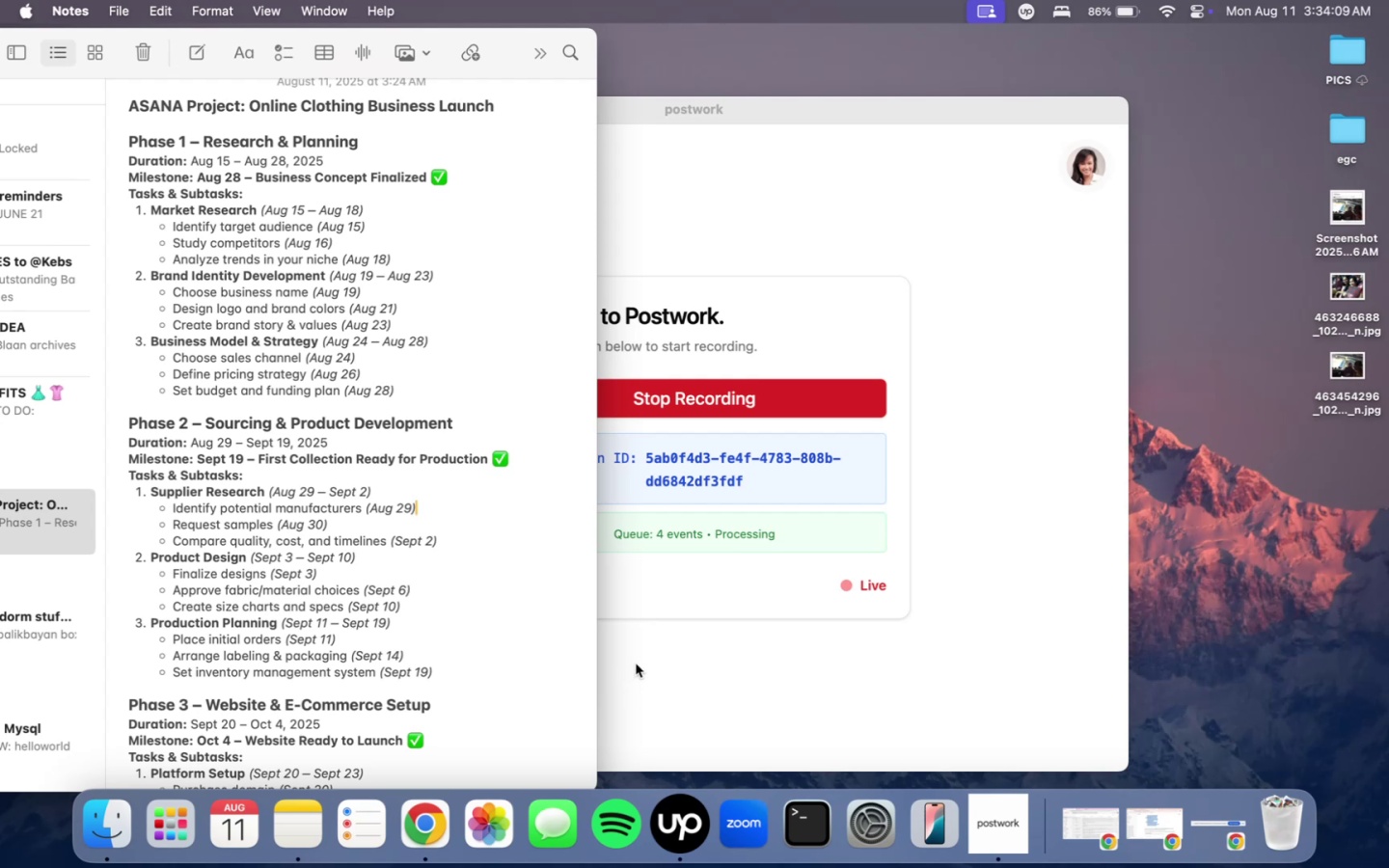 
wait(26.76)
 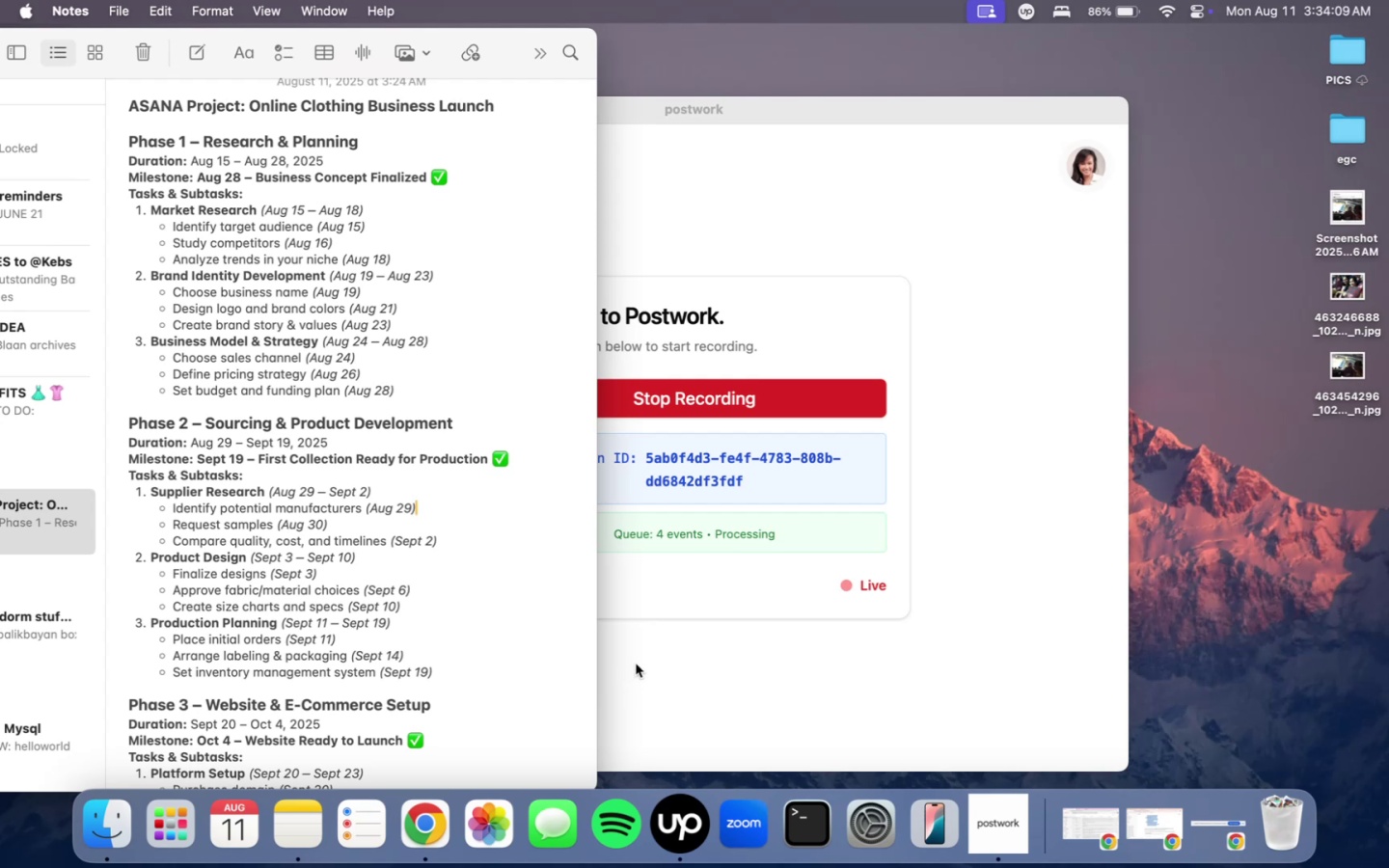 
left_click([1346, 62])
 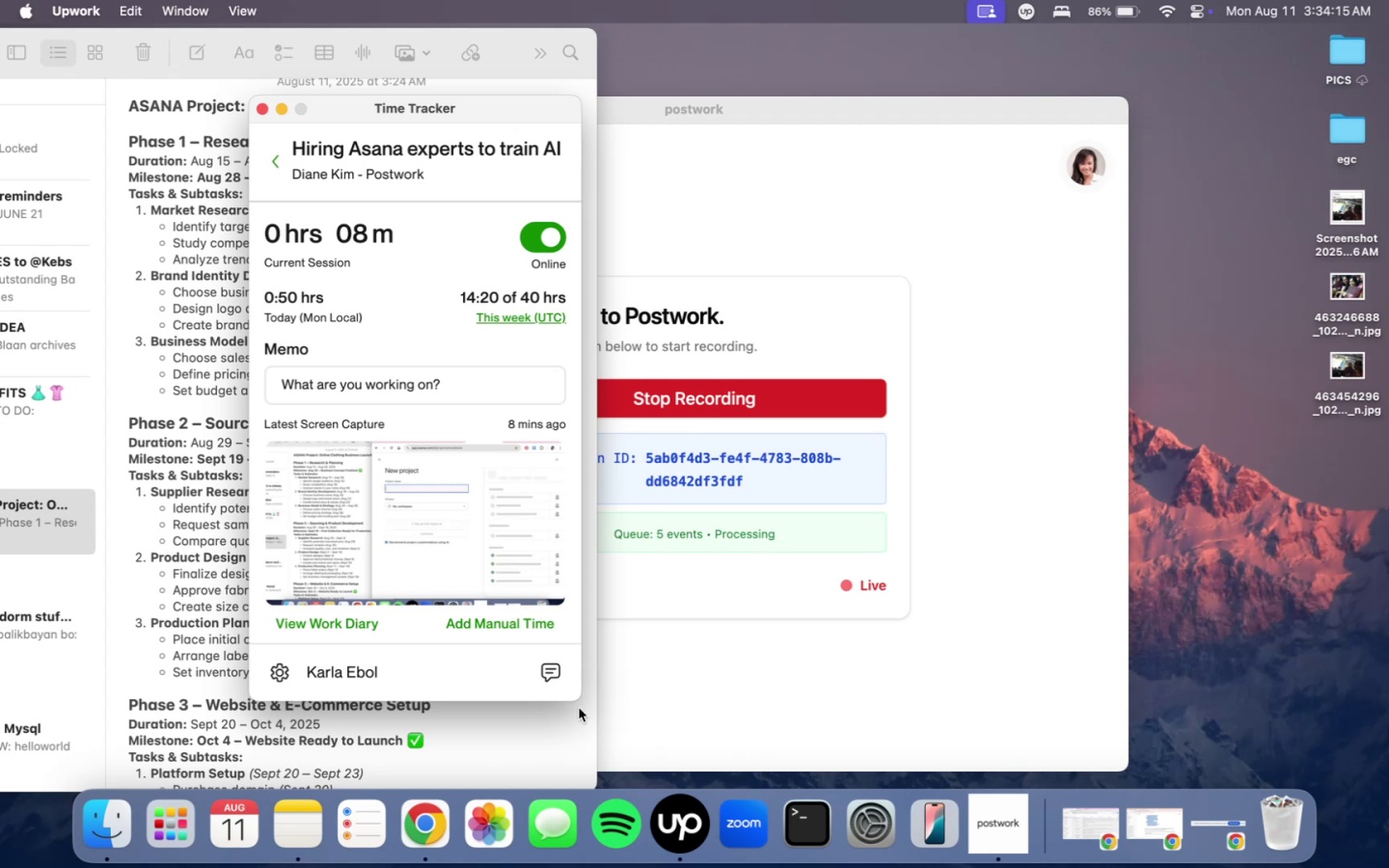 
left_click([497, 731])
 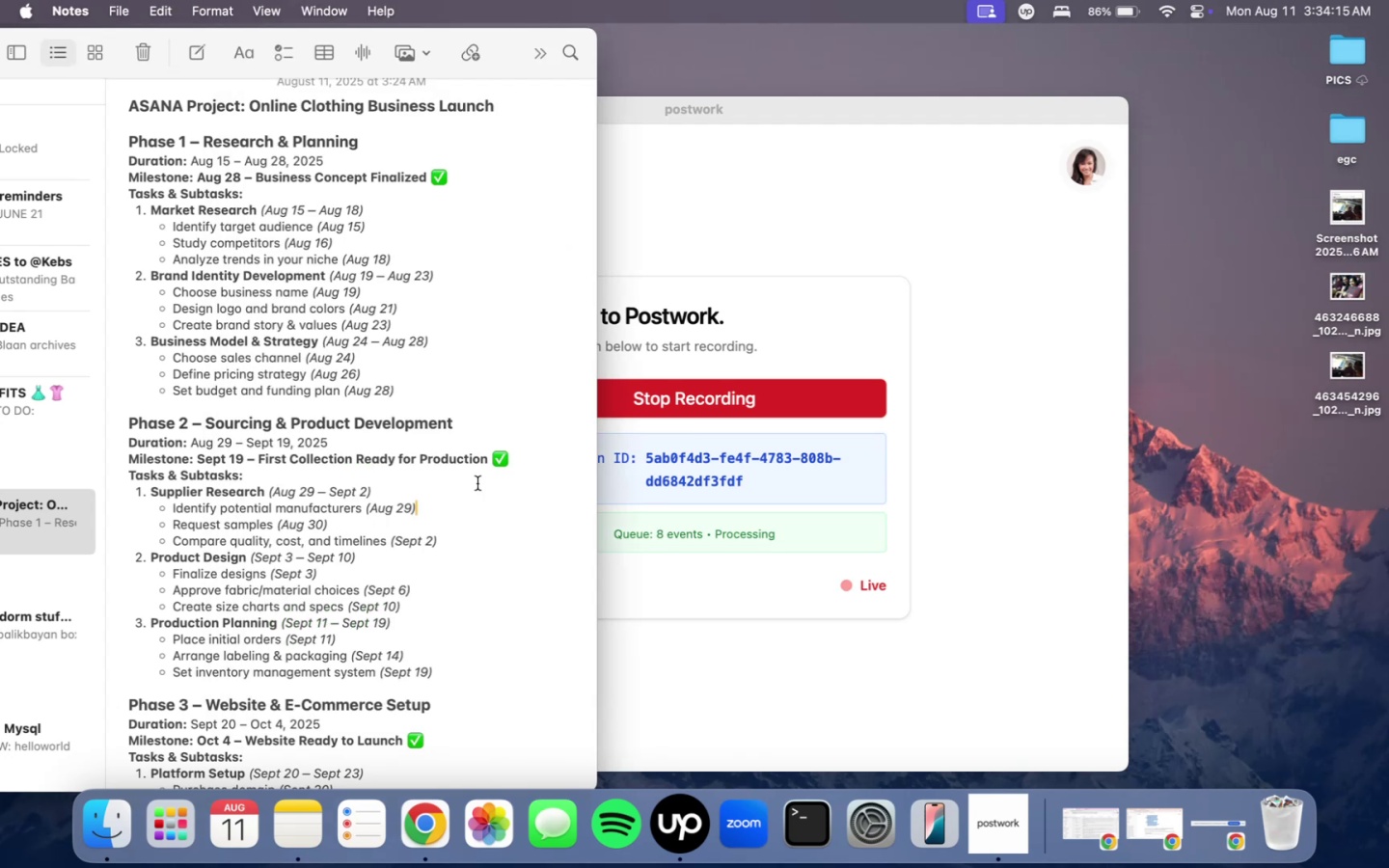 
scroll: coordinate [452, 533], scroll_direction: up, amount: 2.0
 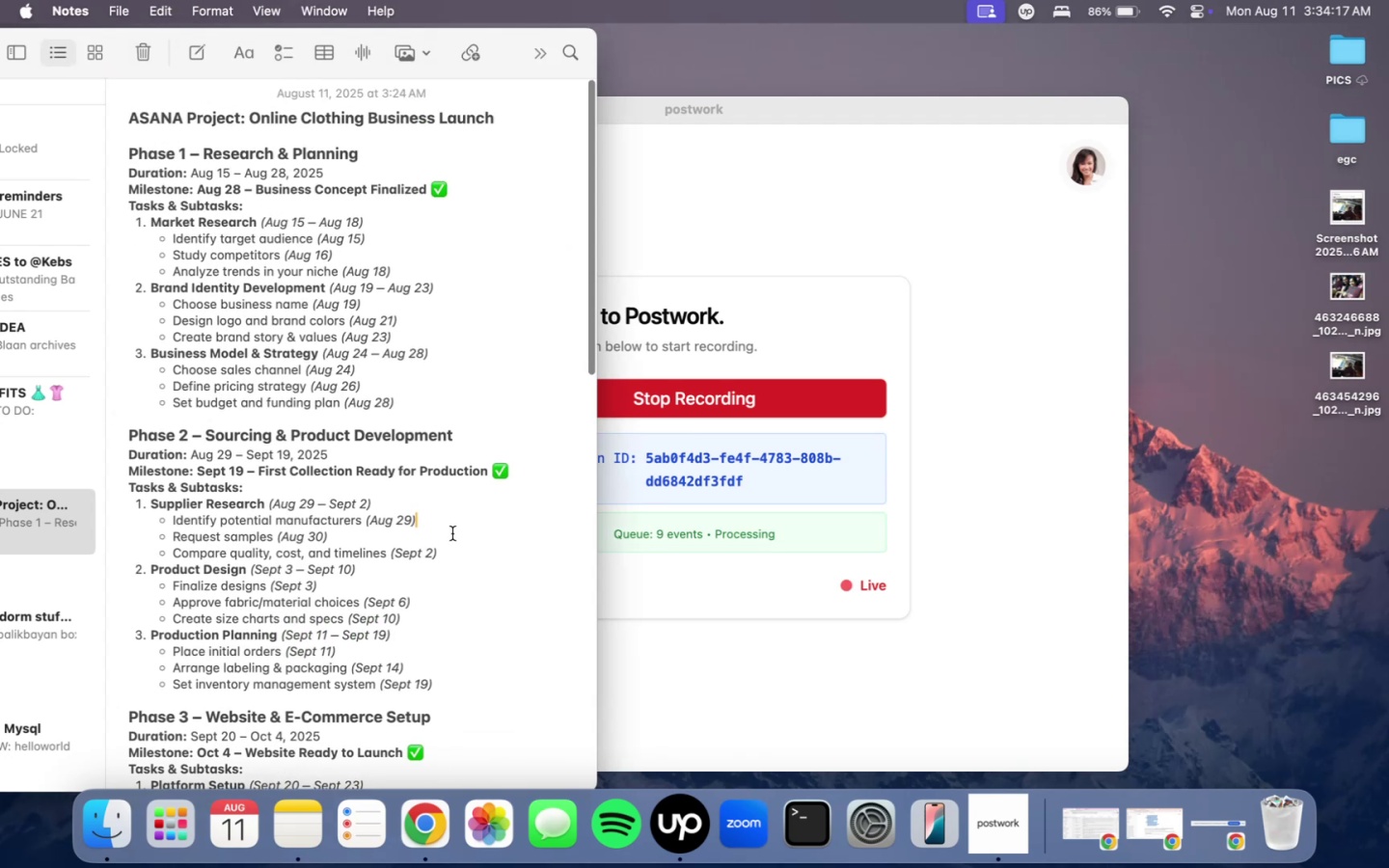 
scroll: coordinate [463, 568], scroll_direction: down, amount: 6.0
 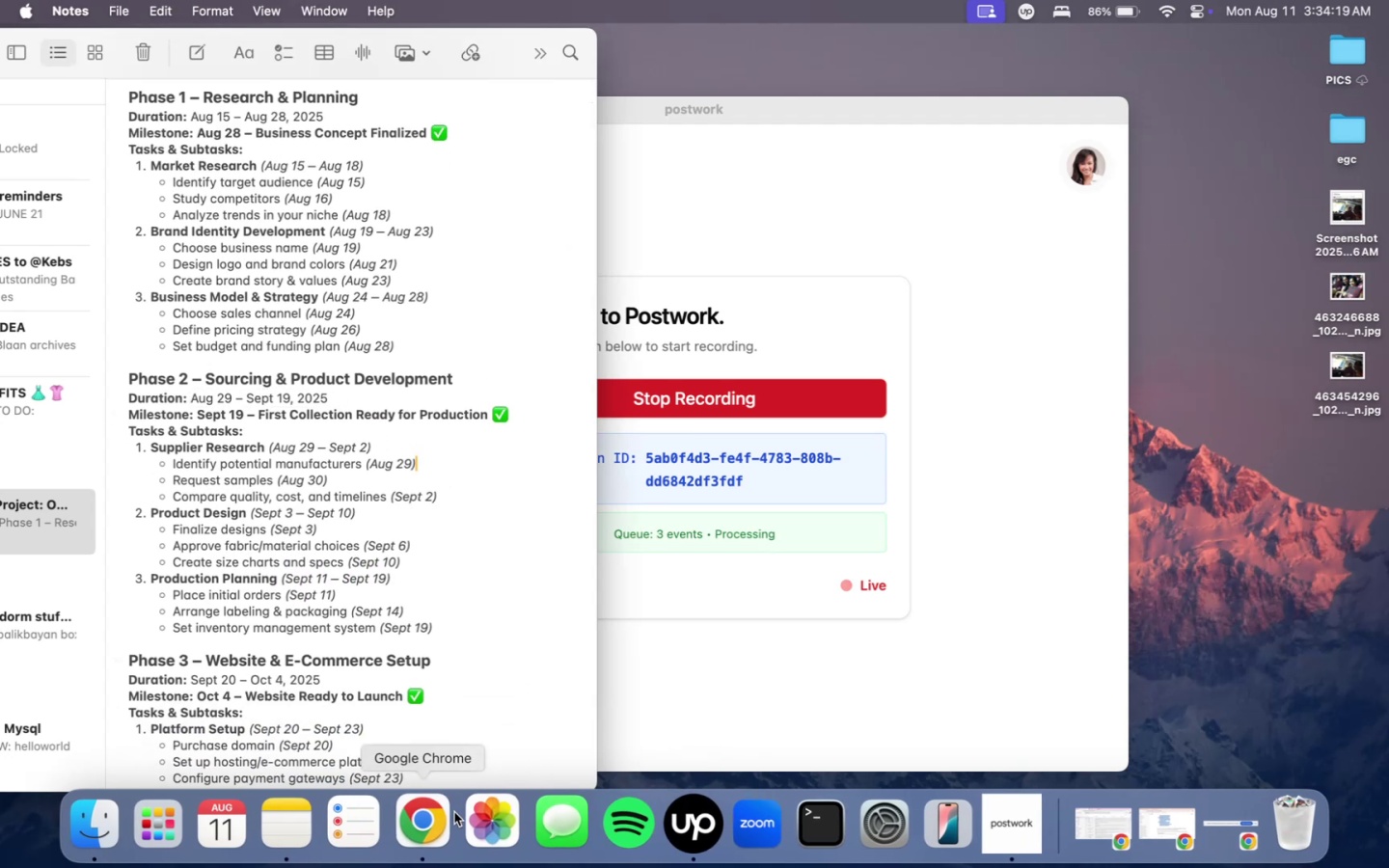 
double_click([421, 828])
 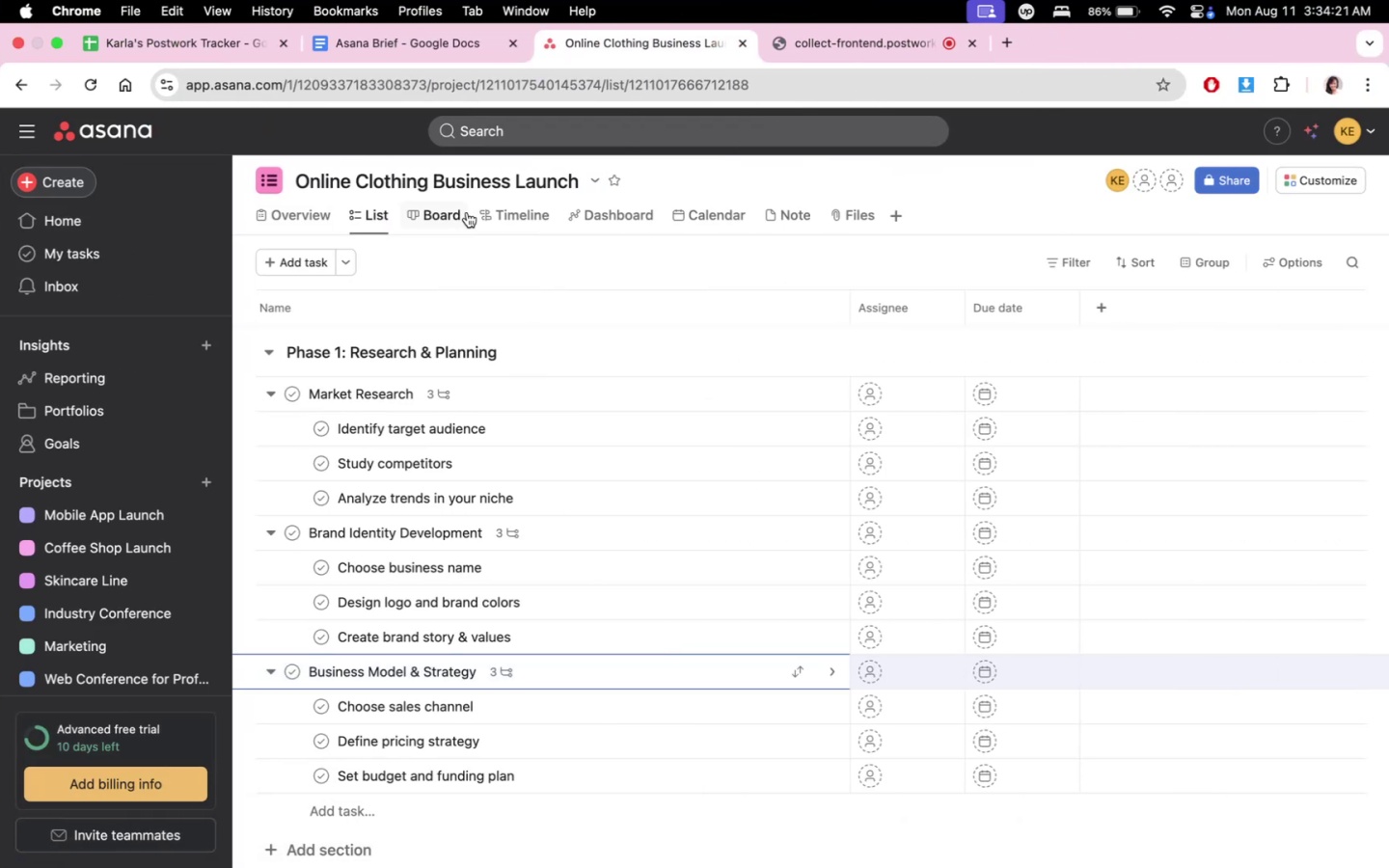 
left_click([449, 213])
 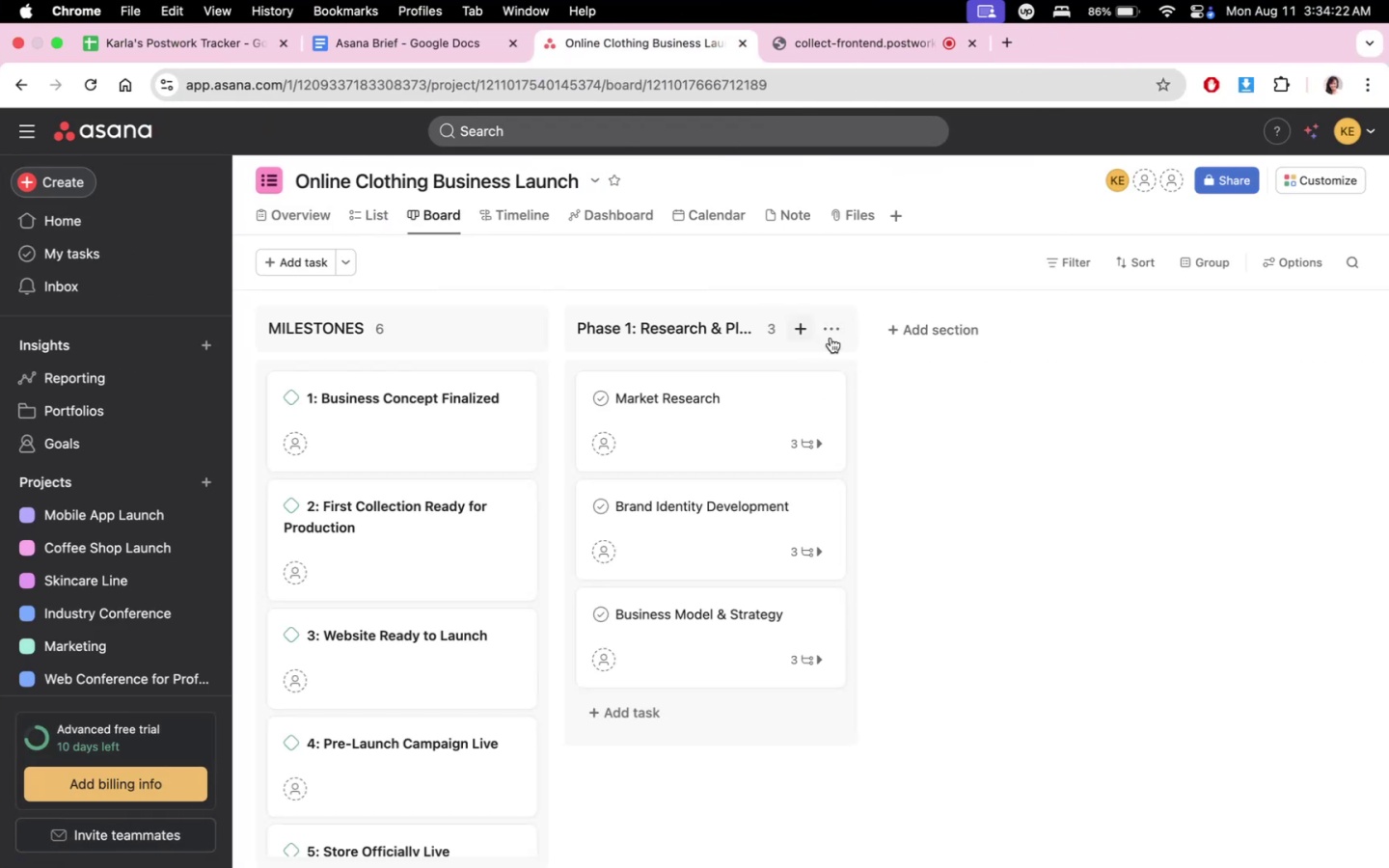 
double_click([908, 335])
 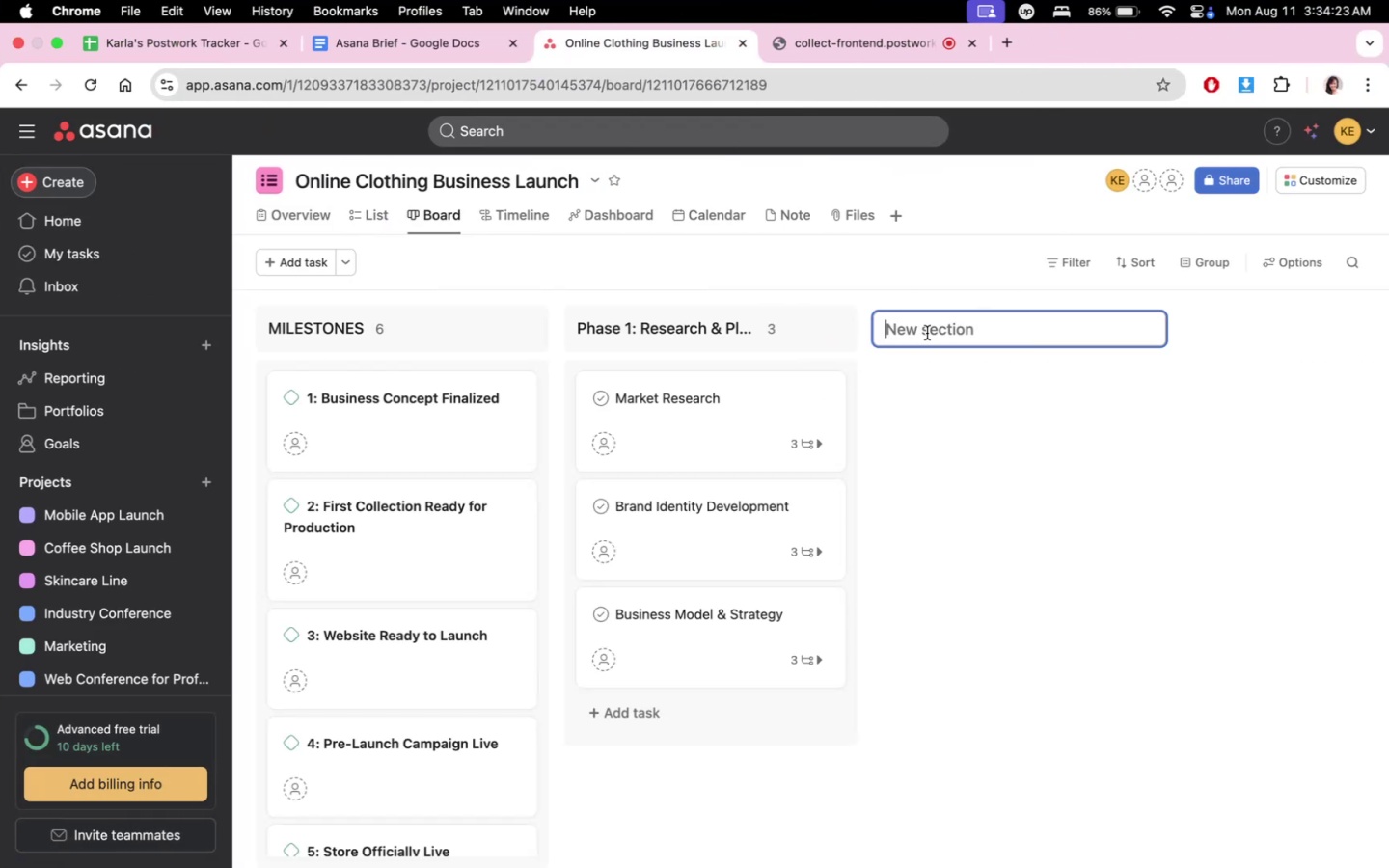 
type(Sourcing & Product Development)
 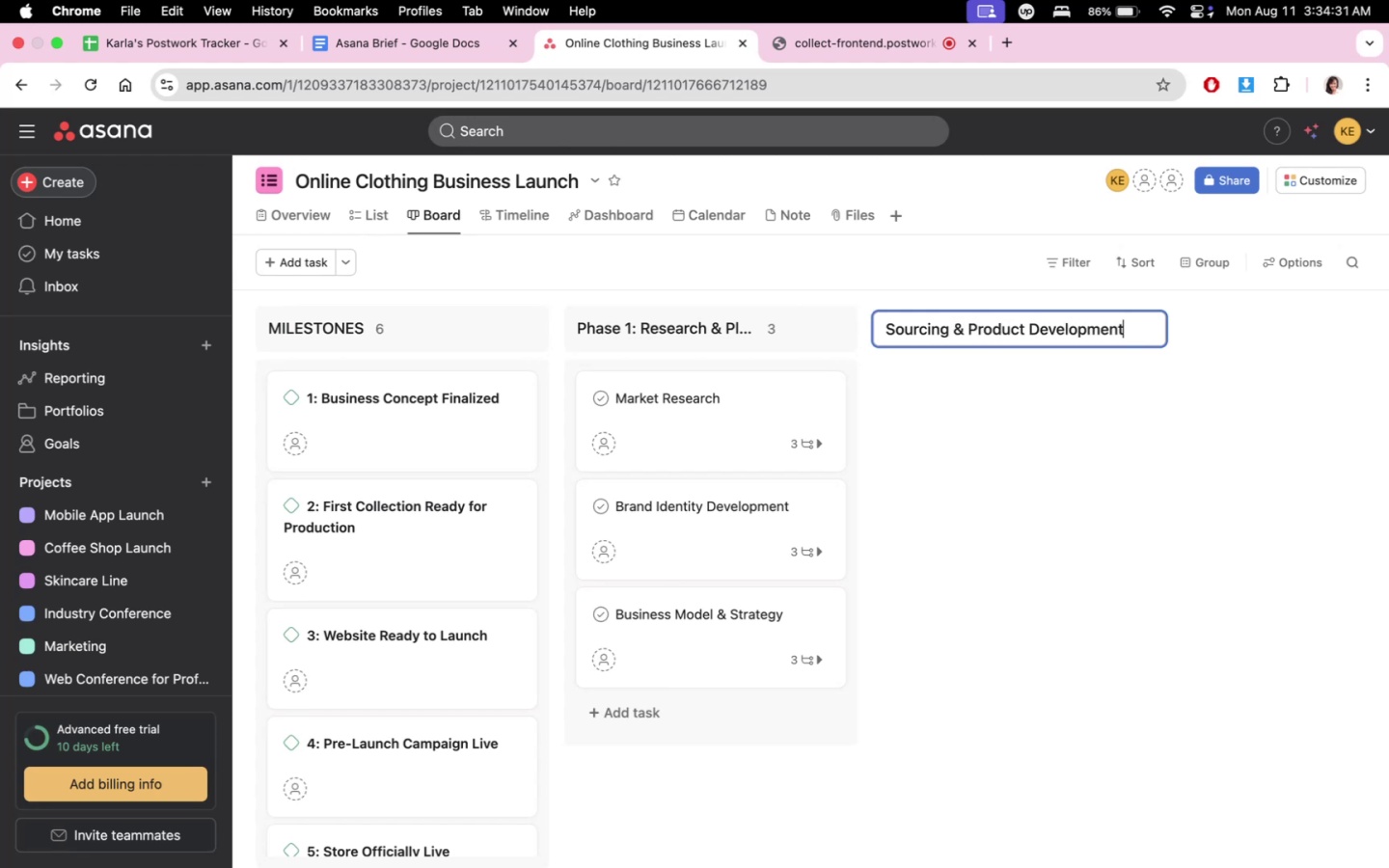 
left_click_drag(start_coordinate=[944, 494], to_coordinate=[949, 486])
 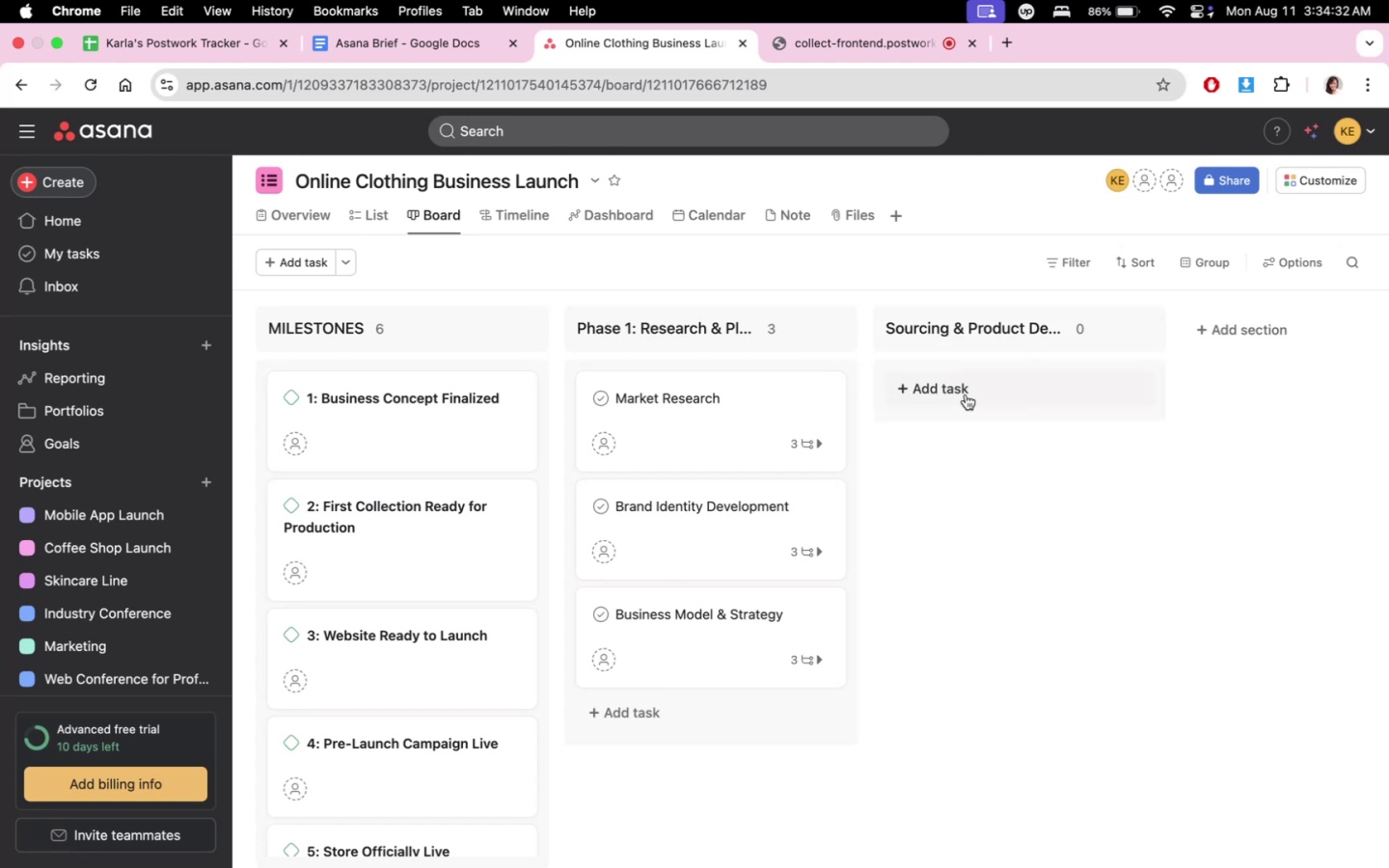 
double_click([968, 383])
 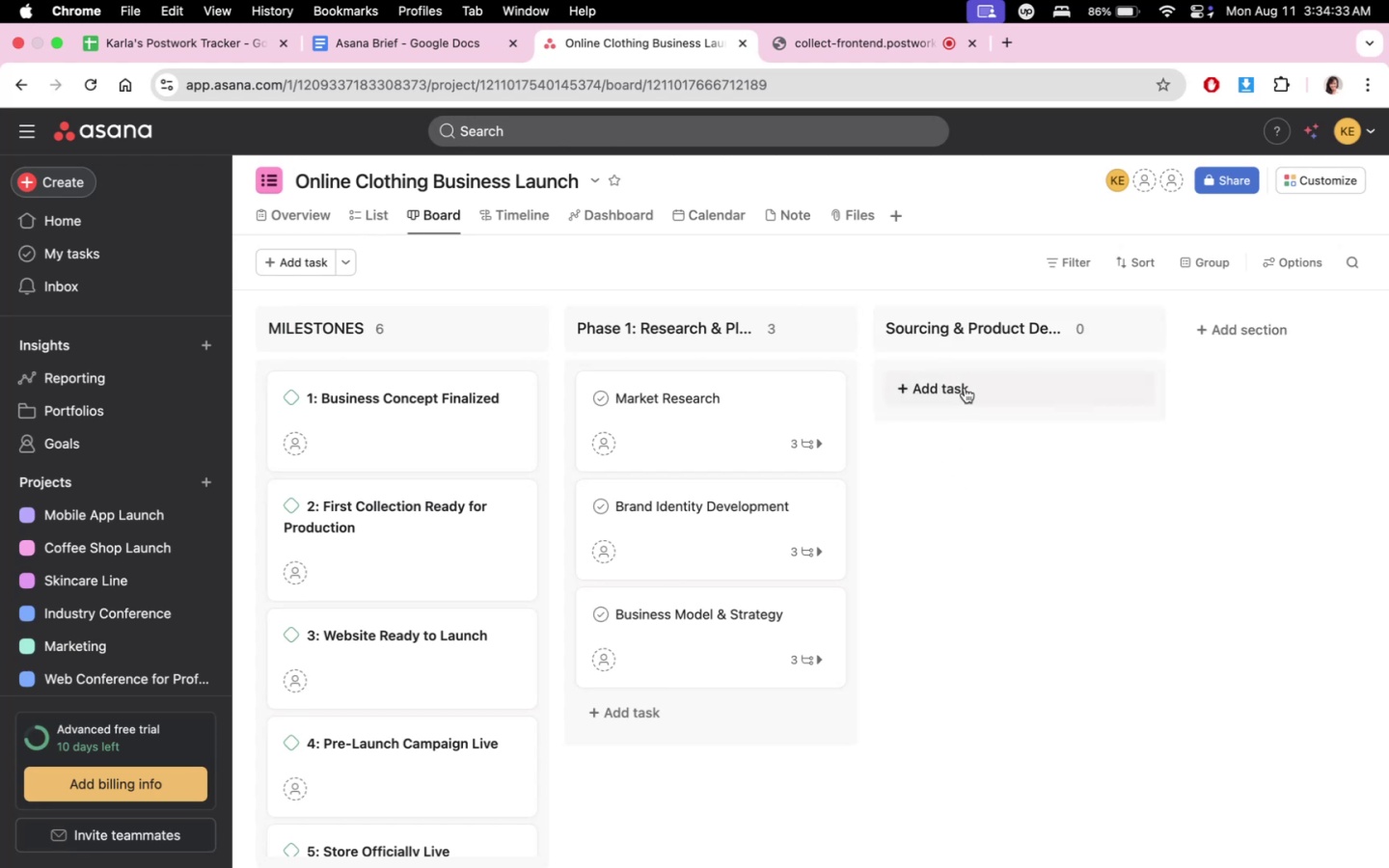 
left_click([965, 388])
 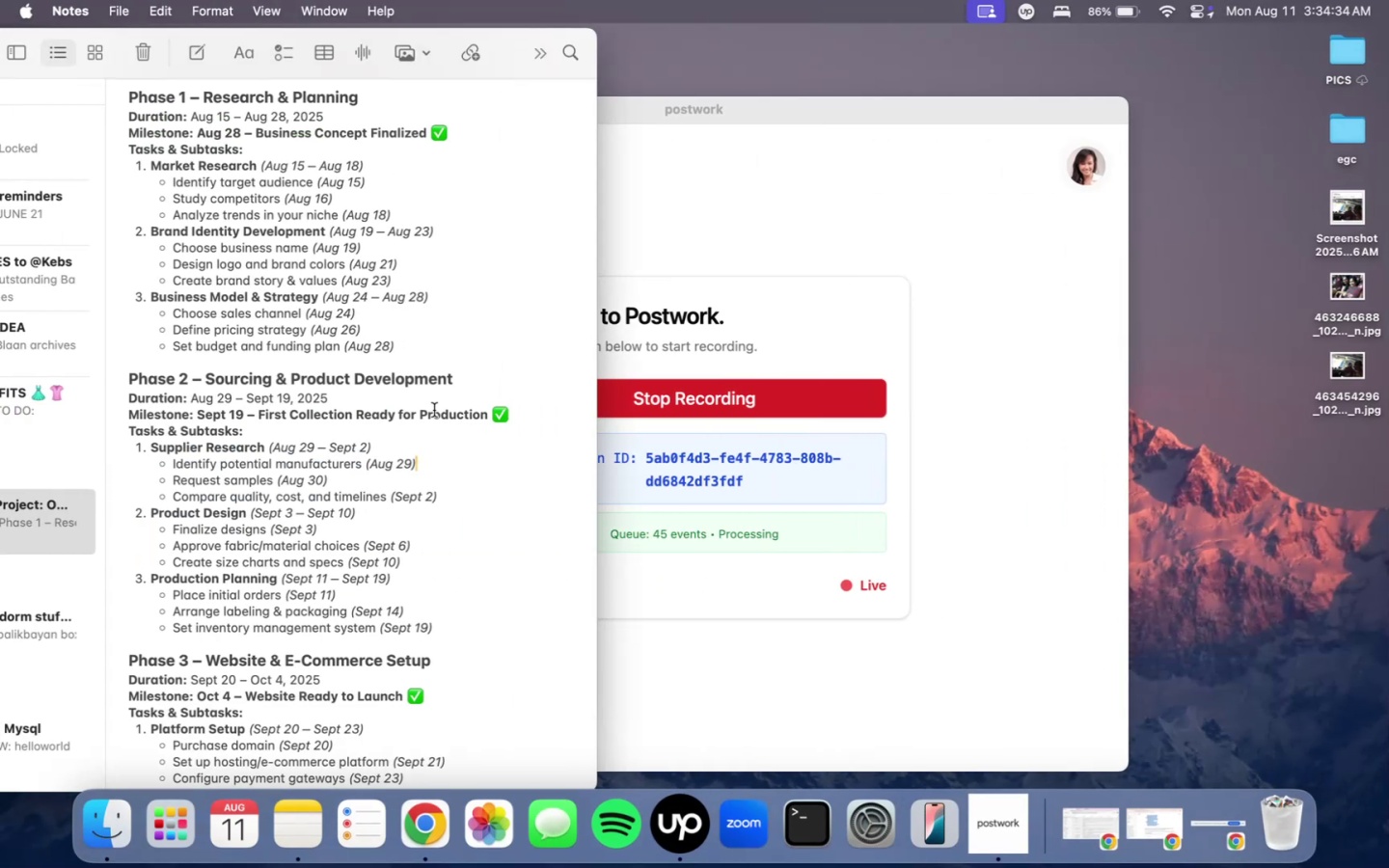 
scroll: coordinate [377, 543], scroll_direction: down, amount: 2.0
 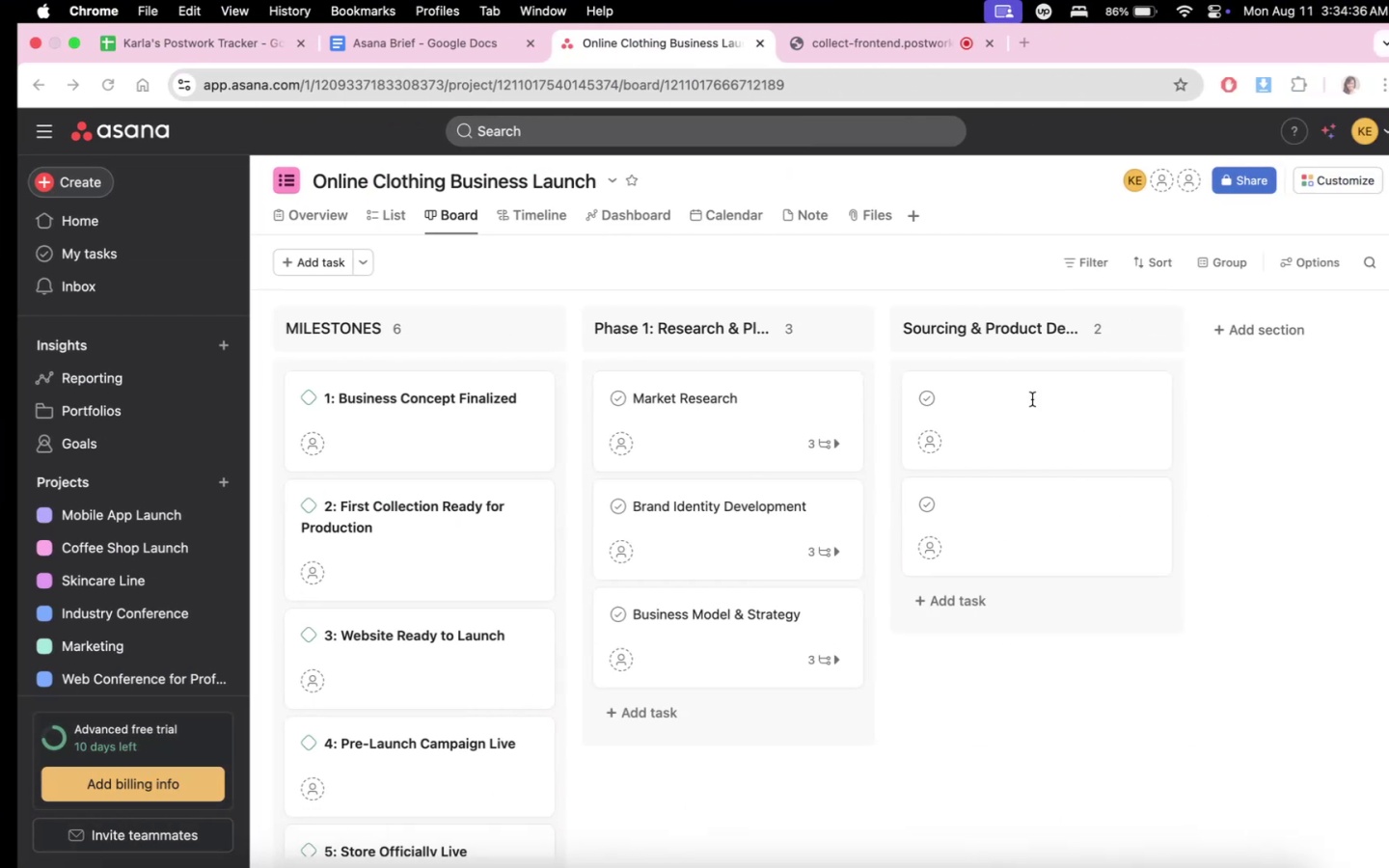 
left_click([965, 400])
 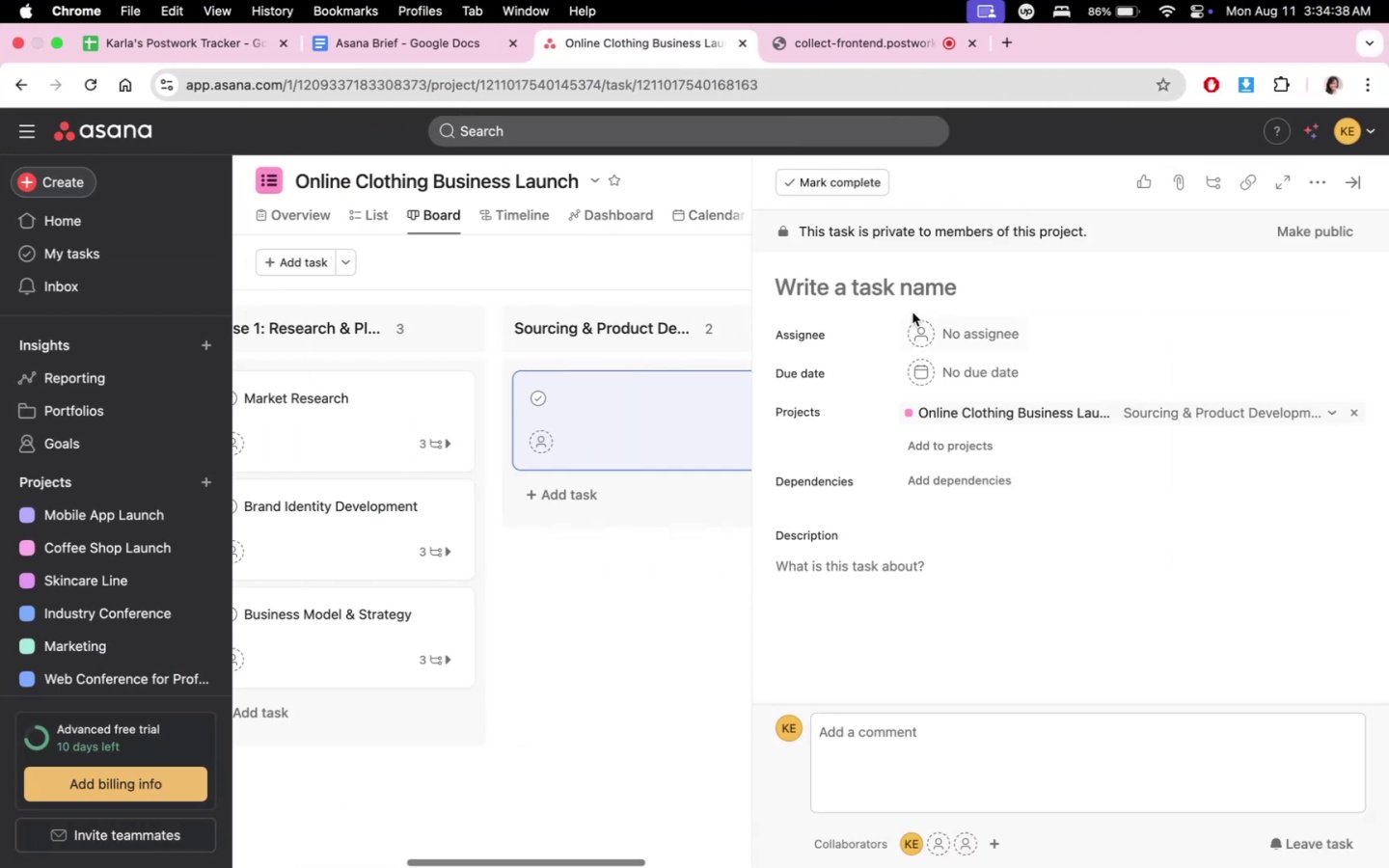 
left_click([900, 296])
 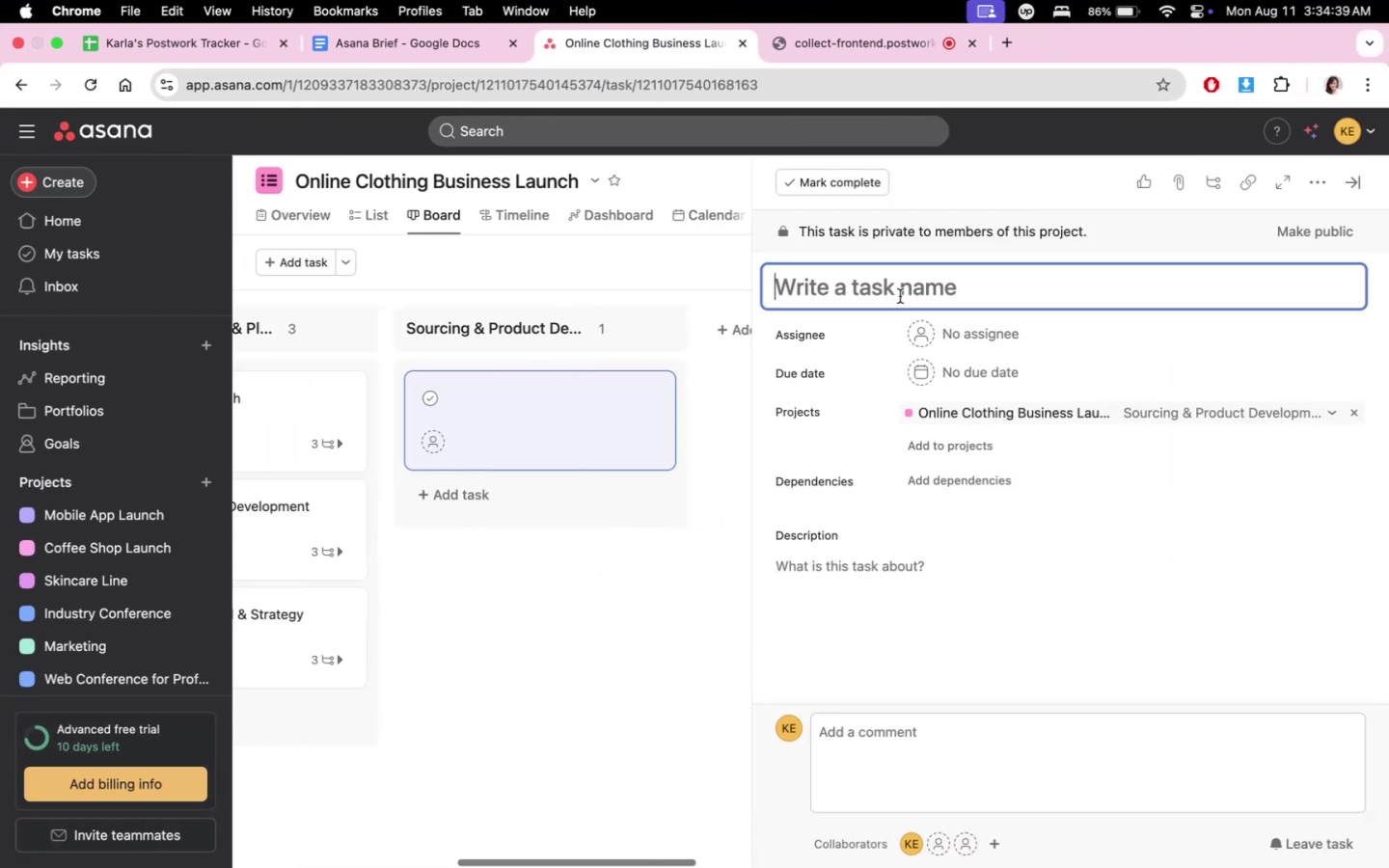 
type(Supplier Research)
 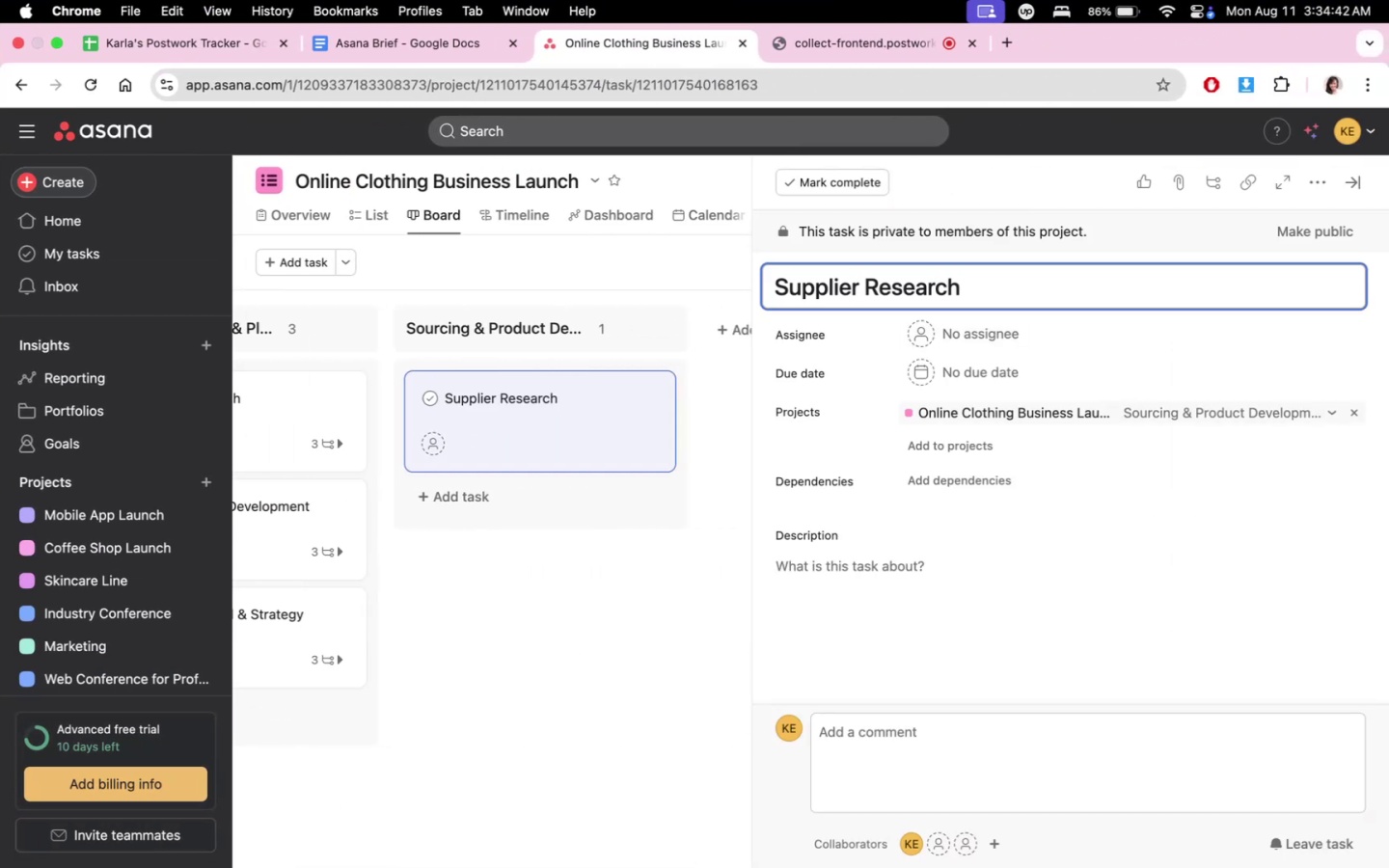 
scroll: coordinate [877, 468], scroll_direction: down, amount: 7.0
 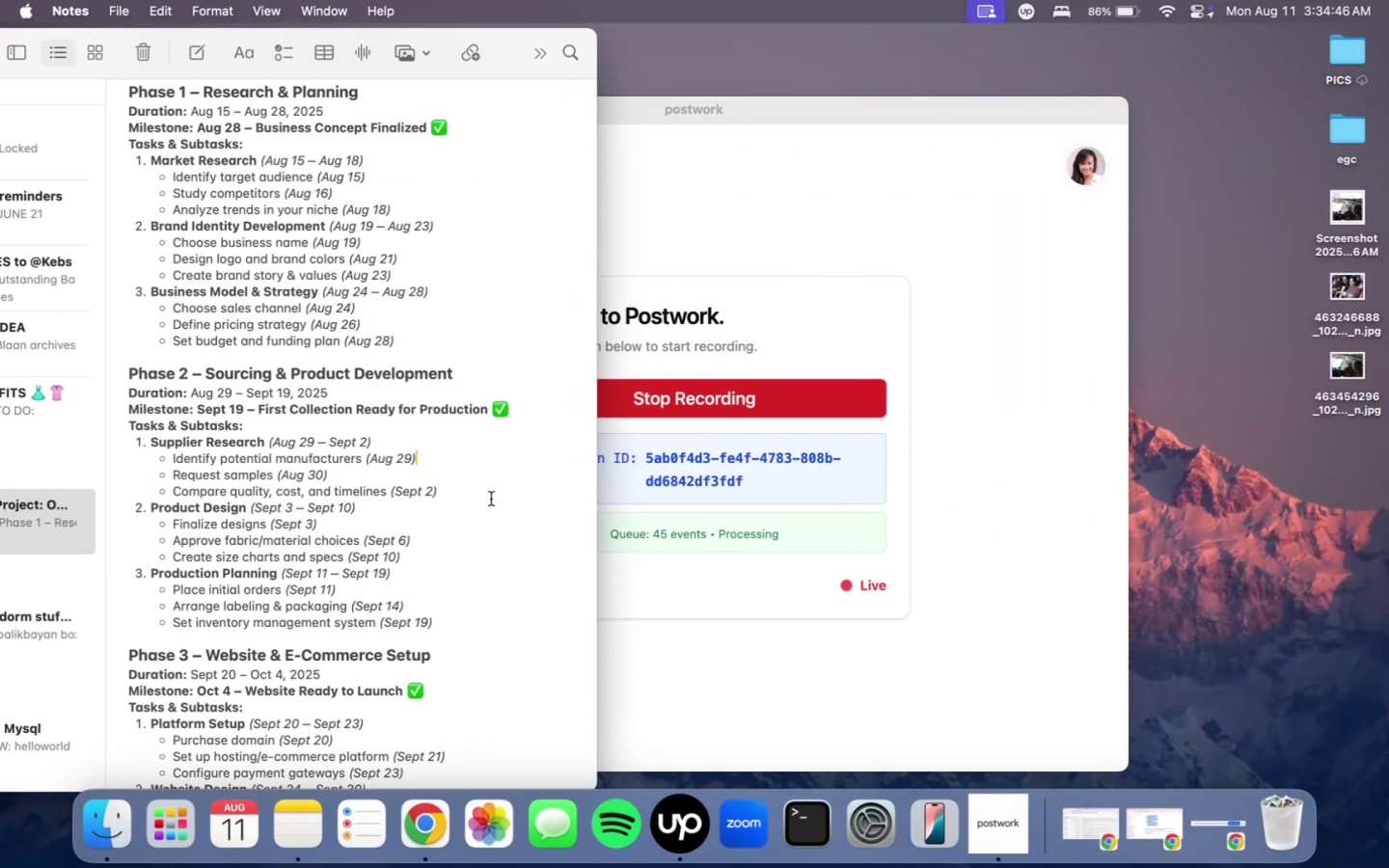 
wait(8.44)
 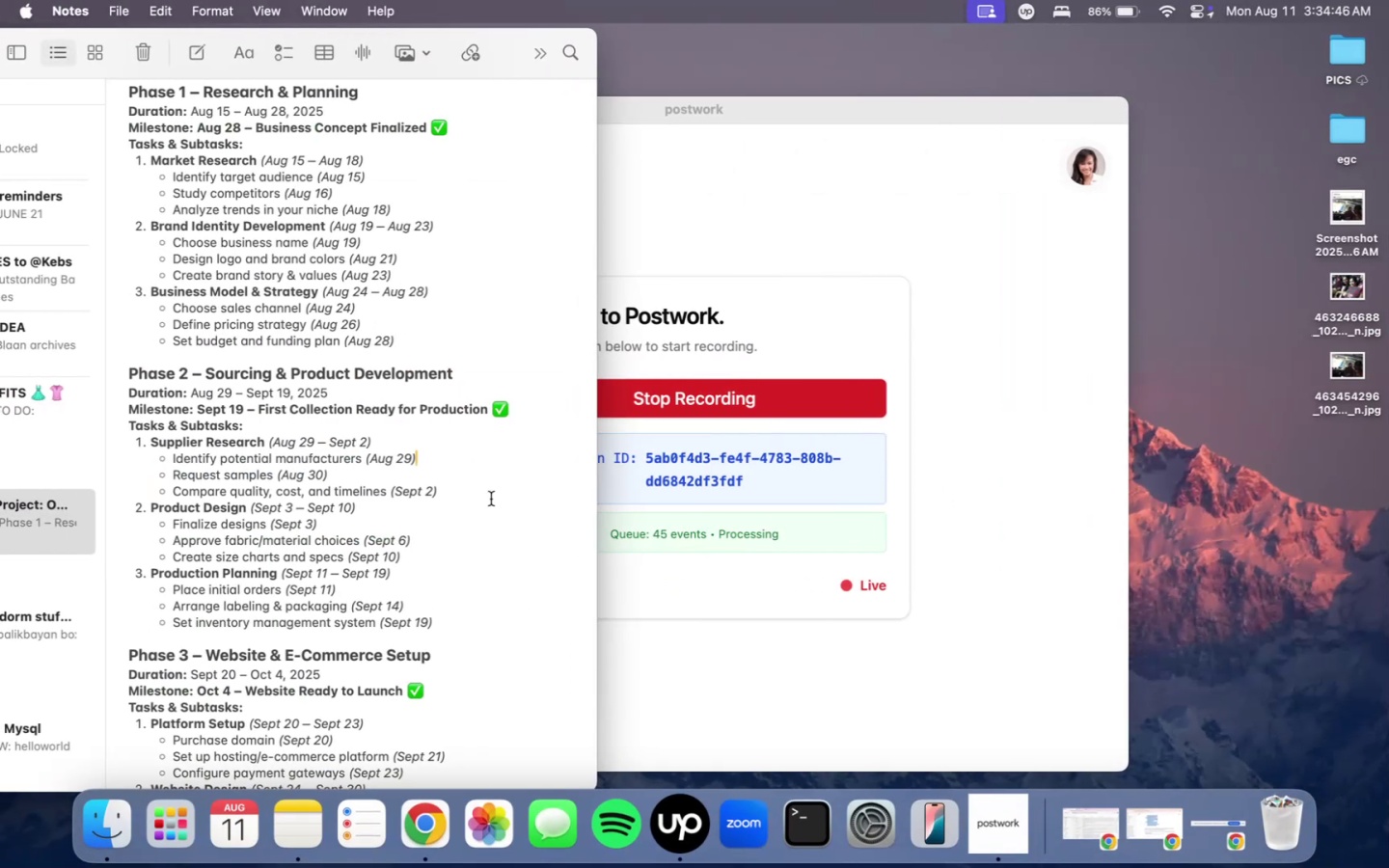 
left_click([866, 502])
 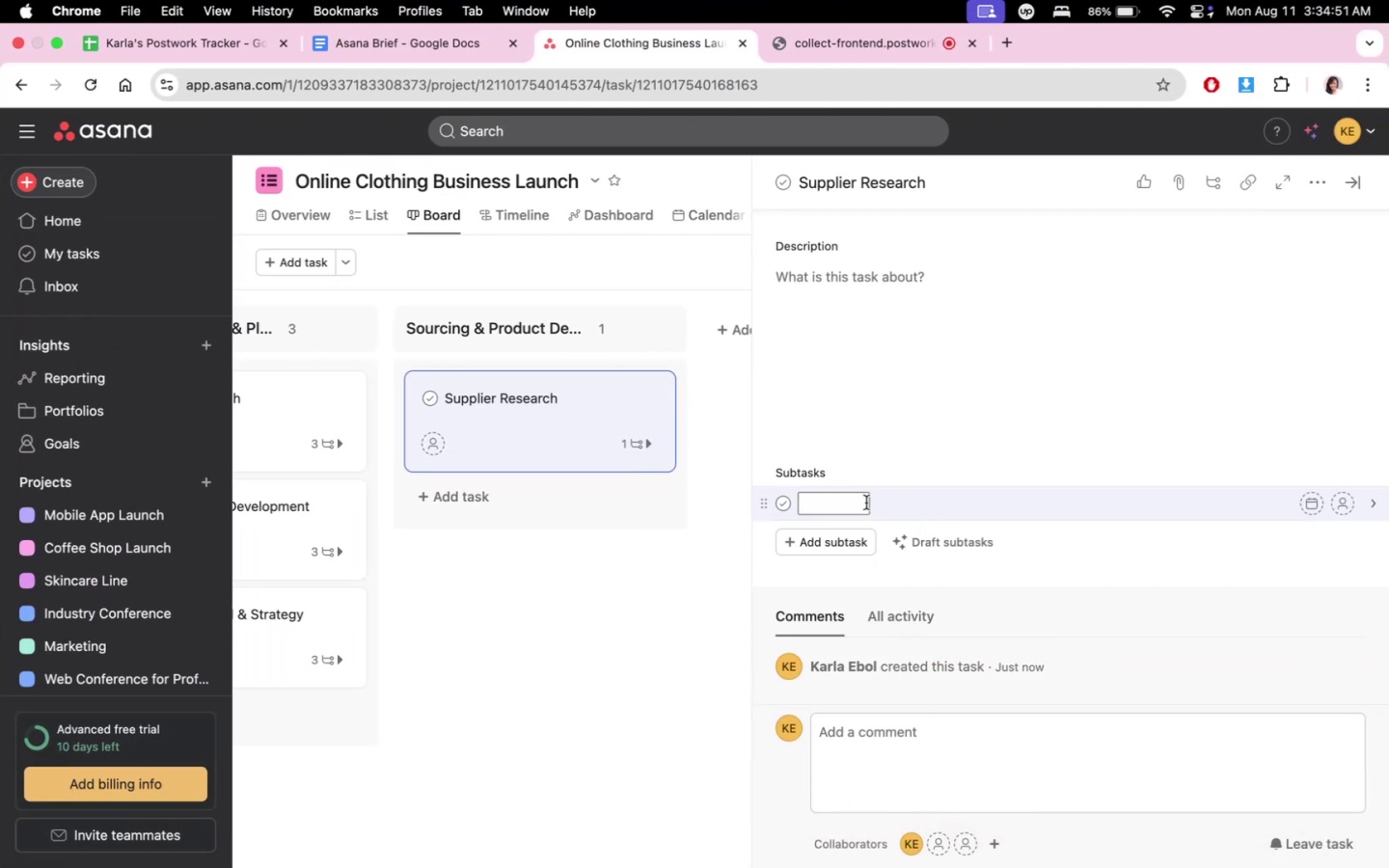 
type(IDen)
key(Backspace)
key(Backspace)
key(Backspace)
type(dentiyf )
key(Backspace)
key(Backspace)
key(Backspace)
type(fy potential manufactureres)
key(Backspace)
key(Backspace)
type(s)
 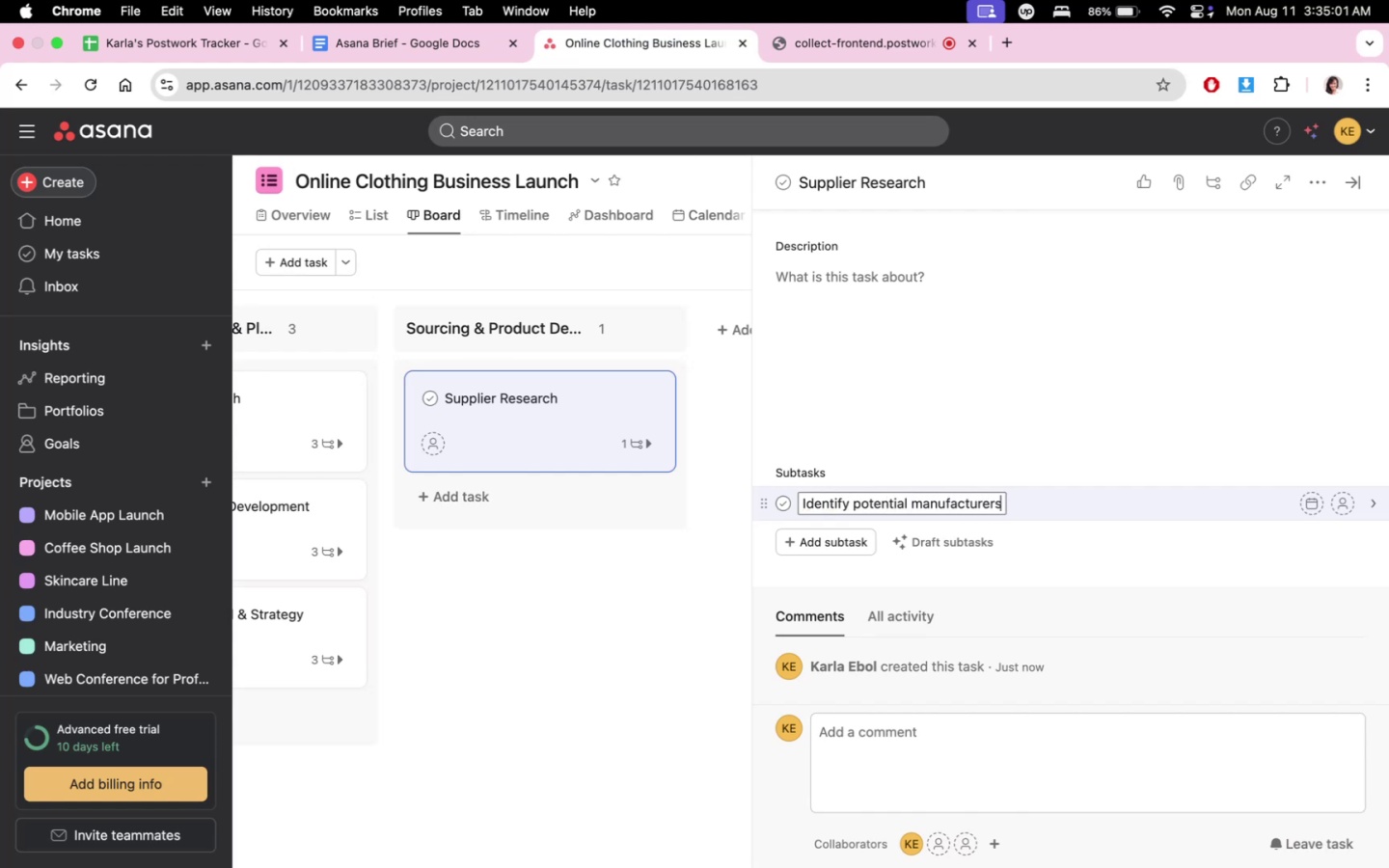 
key(Enter)
 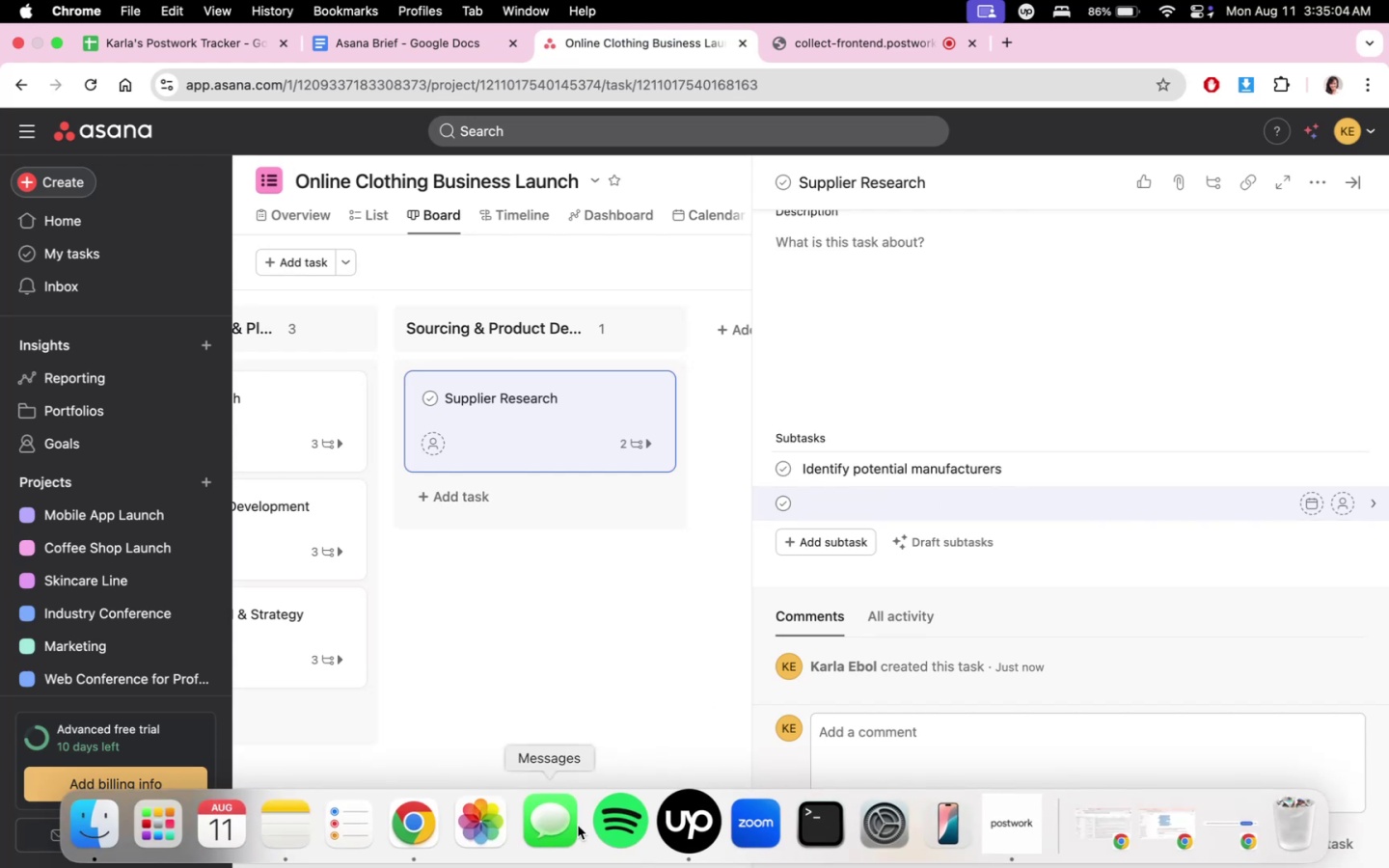 
left_click([306, 836])
 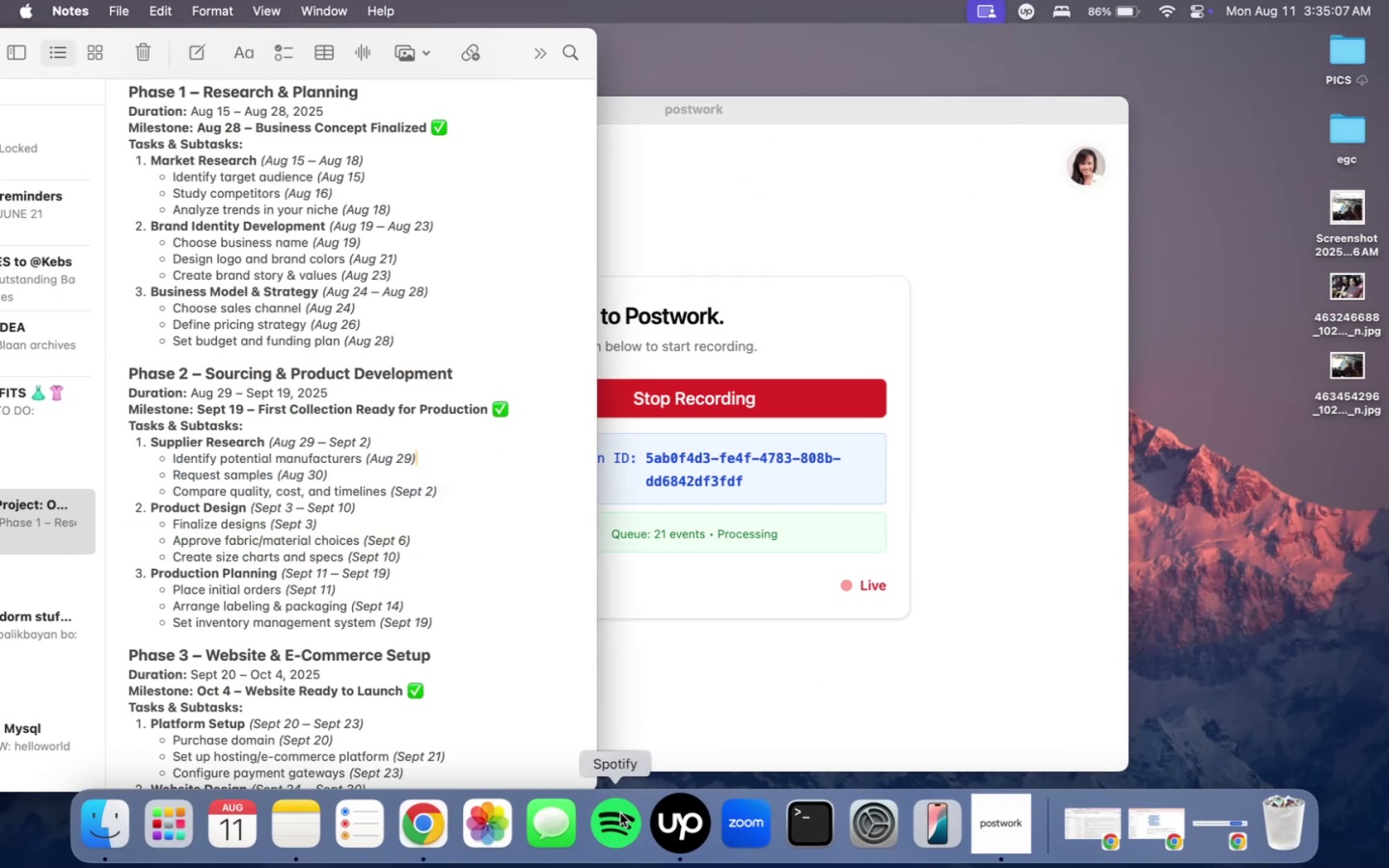 
left_click([434, 822])
 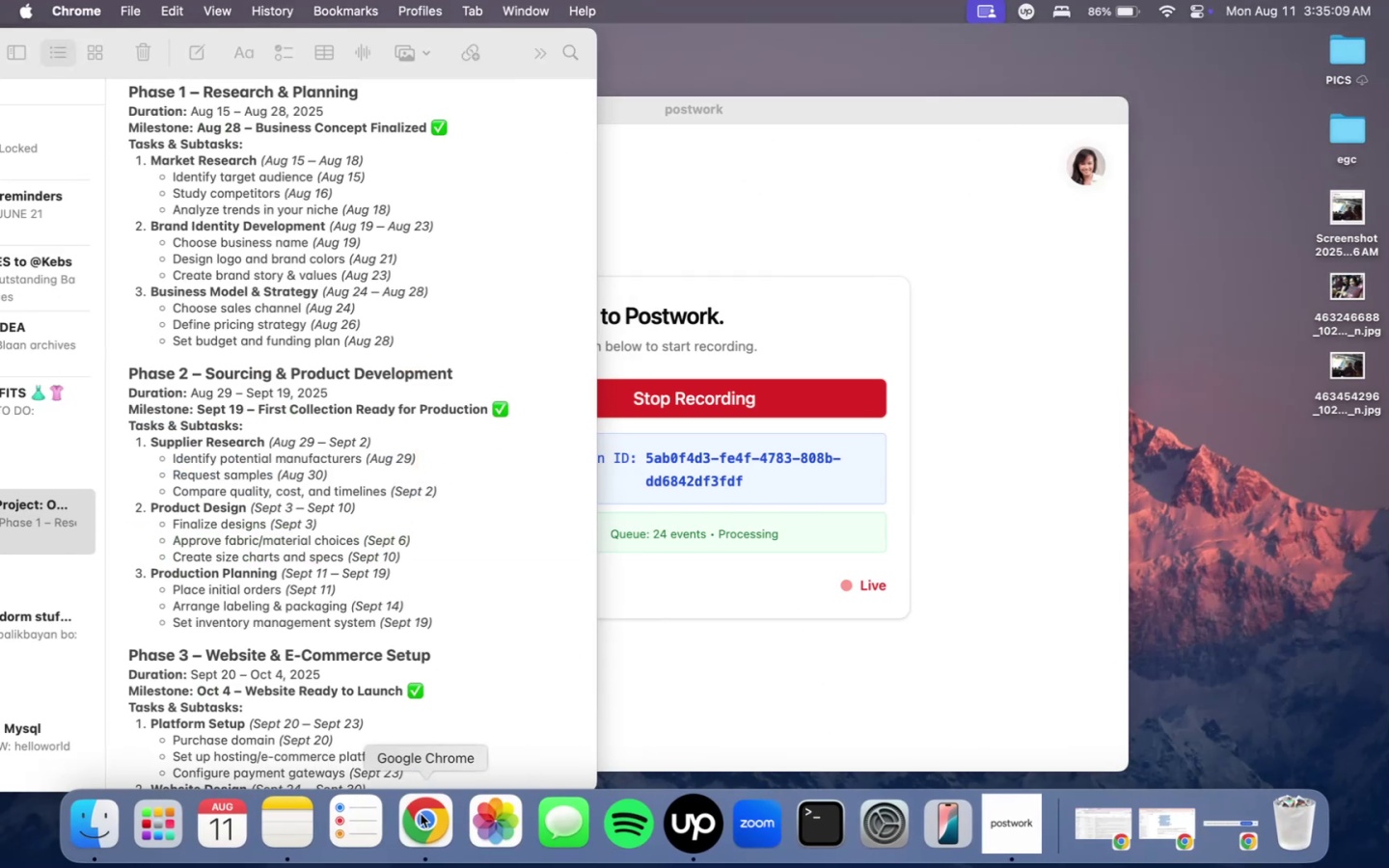 
left_click([441, 848])
 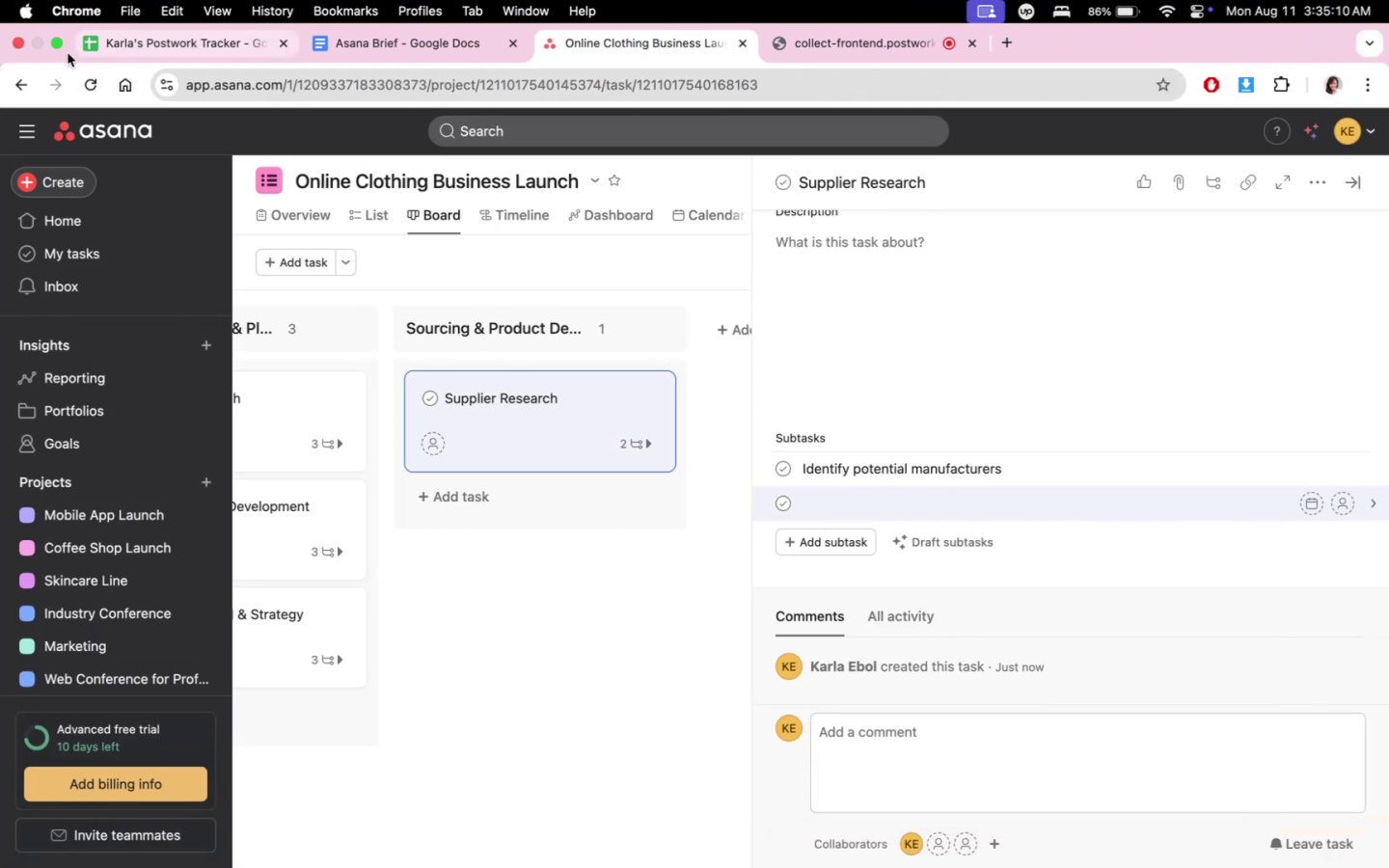 
left_click([60, 47])
 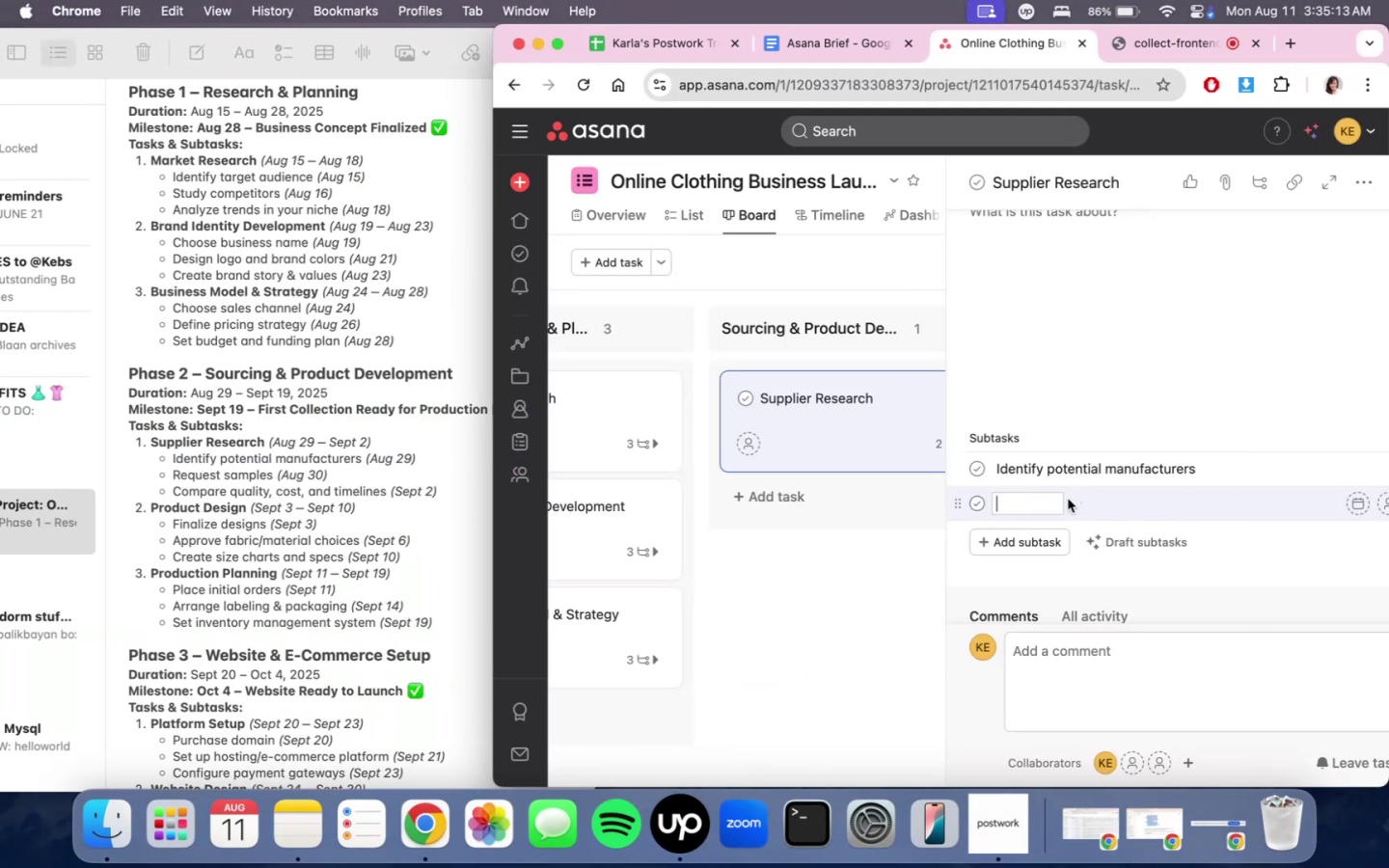 
type(Request samples)
 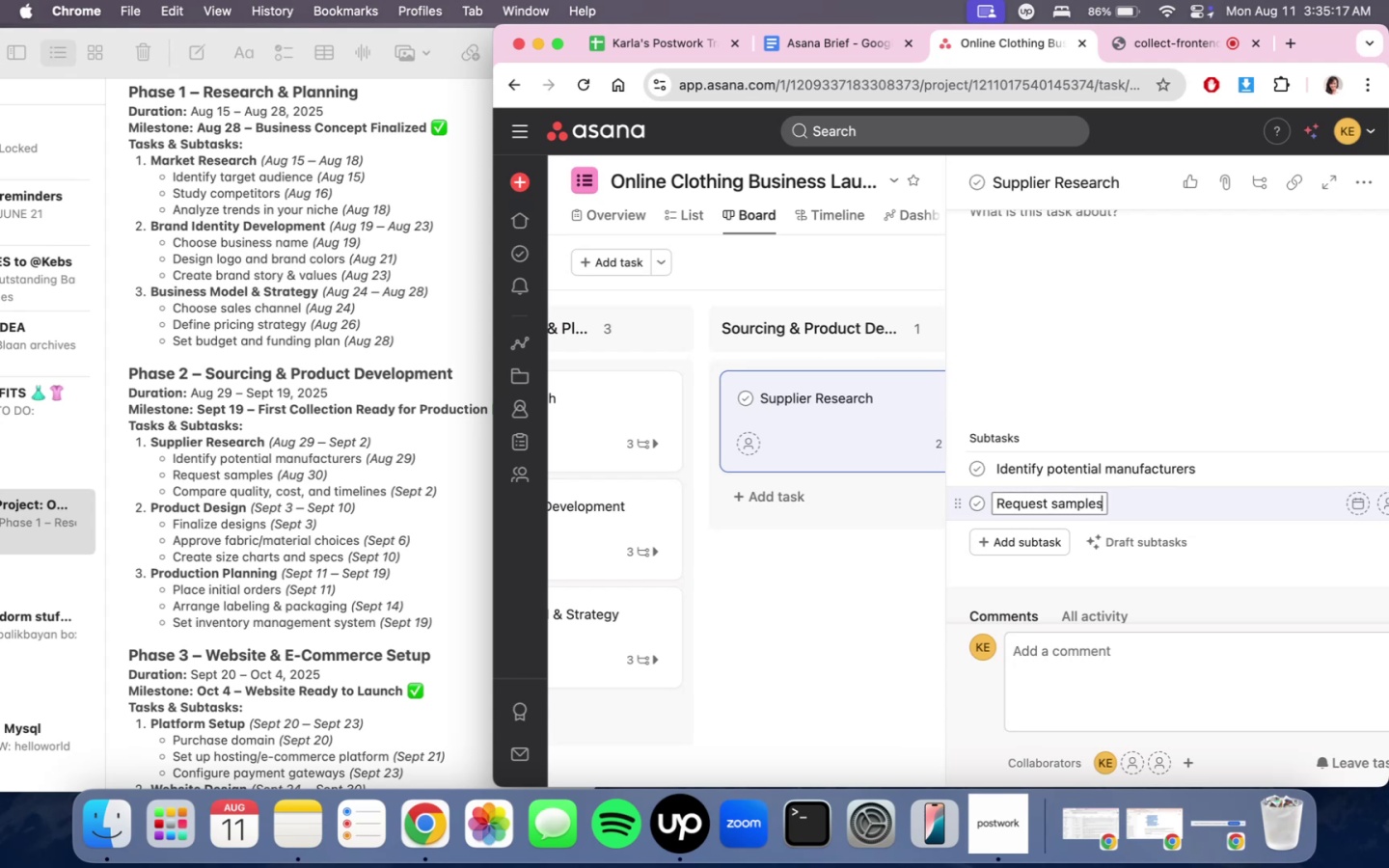 
key(Enter)
 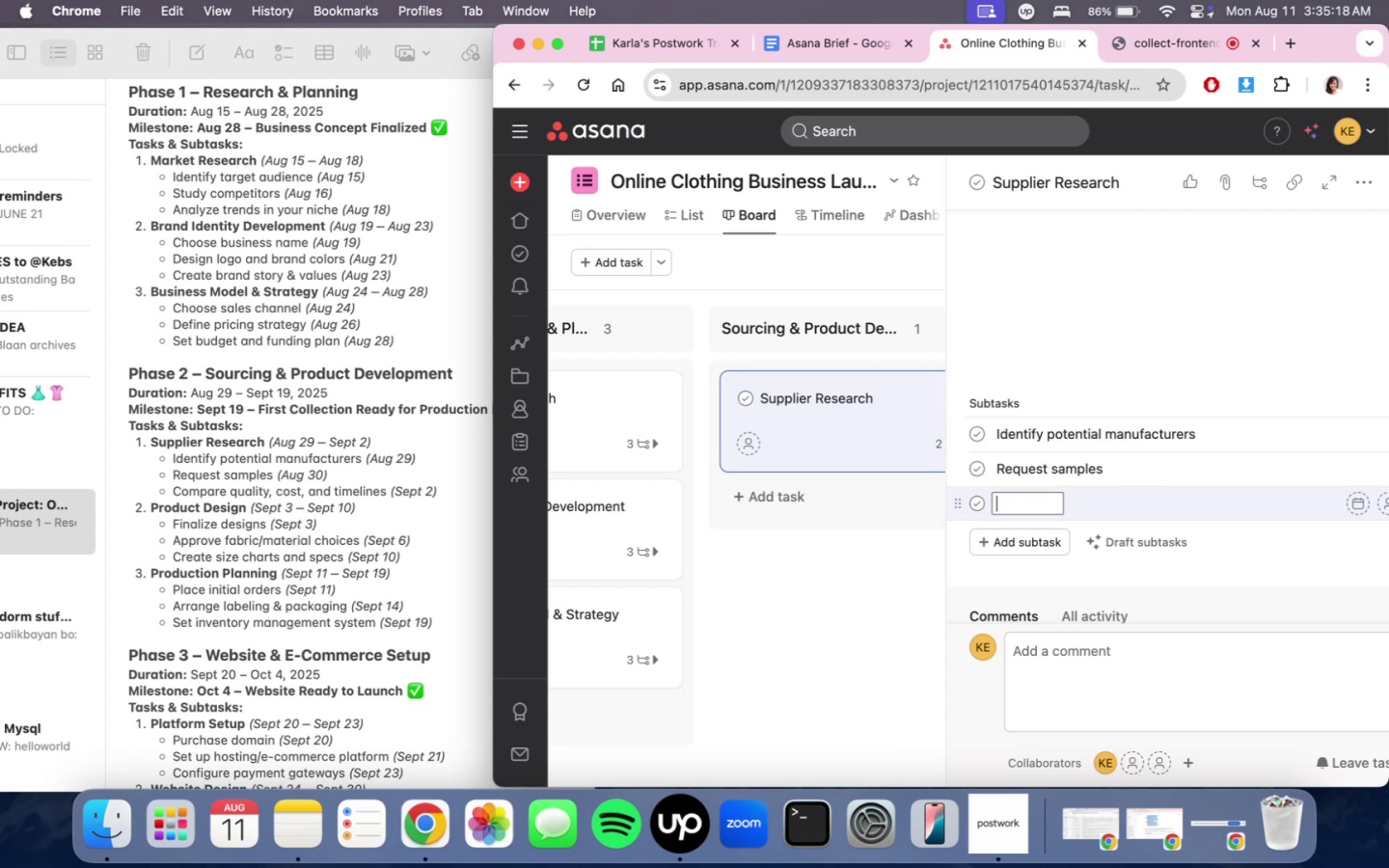 
type(Compare quality )
key(Backspace)
type(, cost )
key(Backspace)
type(, adn t)
key(Backspace)
key(Backspace)
key(Backspace)
key(Backspace)
type(nd timeleine)
key(Backspace)
key(Backspace)
key(Backspace)
key(Backspace)
type(ines)
 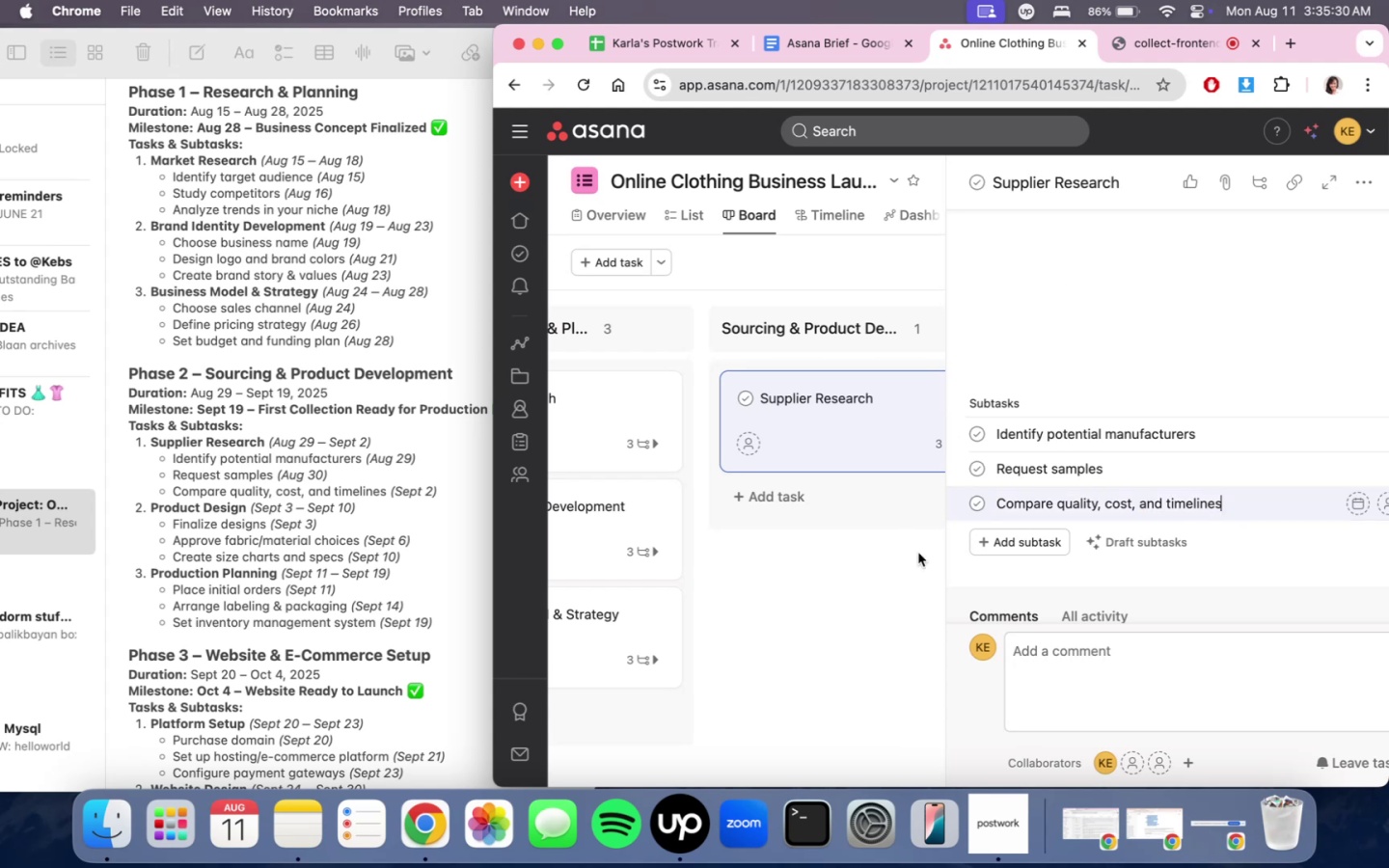 
left_click([893, 659])
 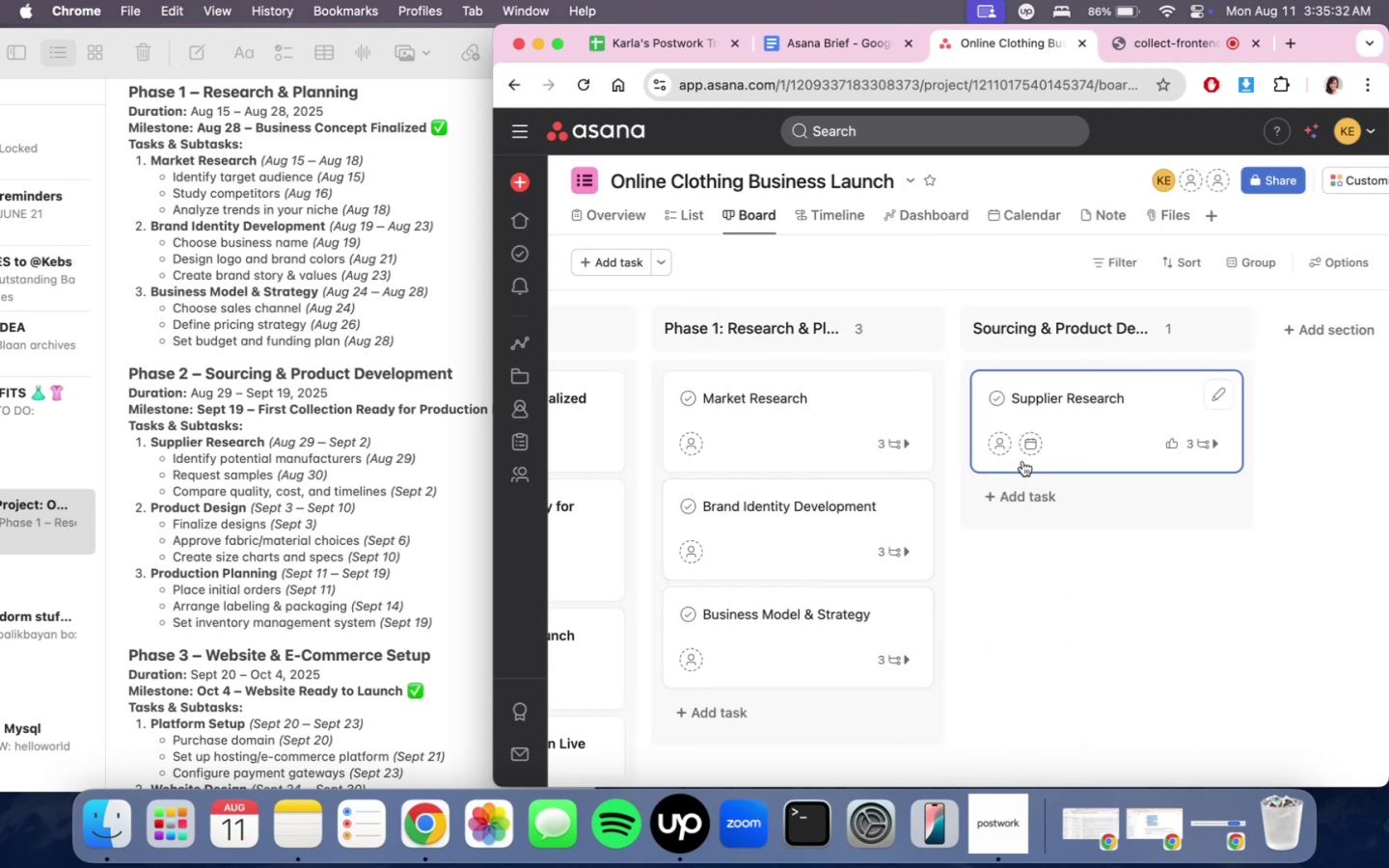 
left_click([1032, 497])
 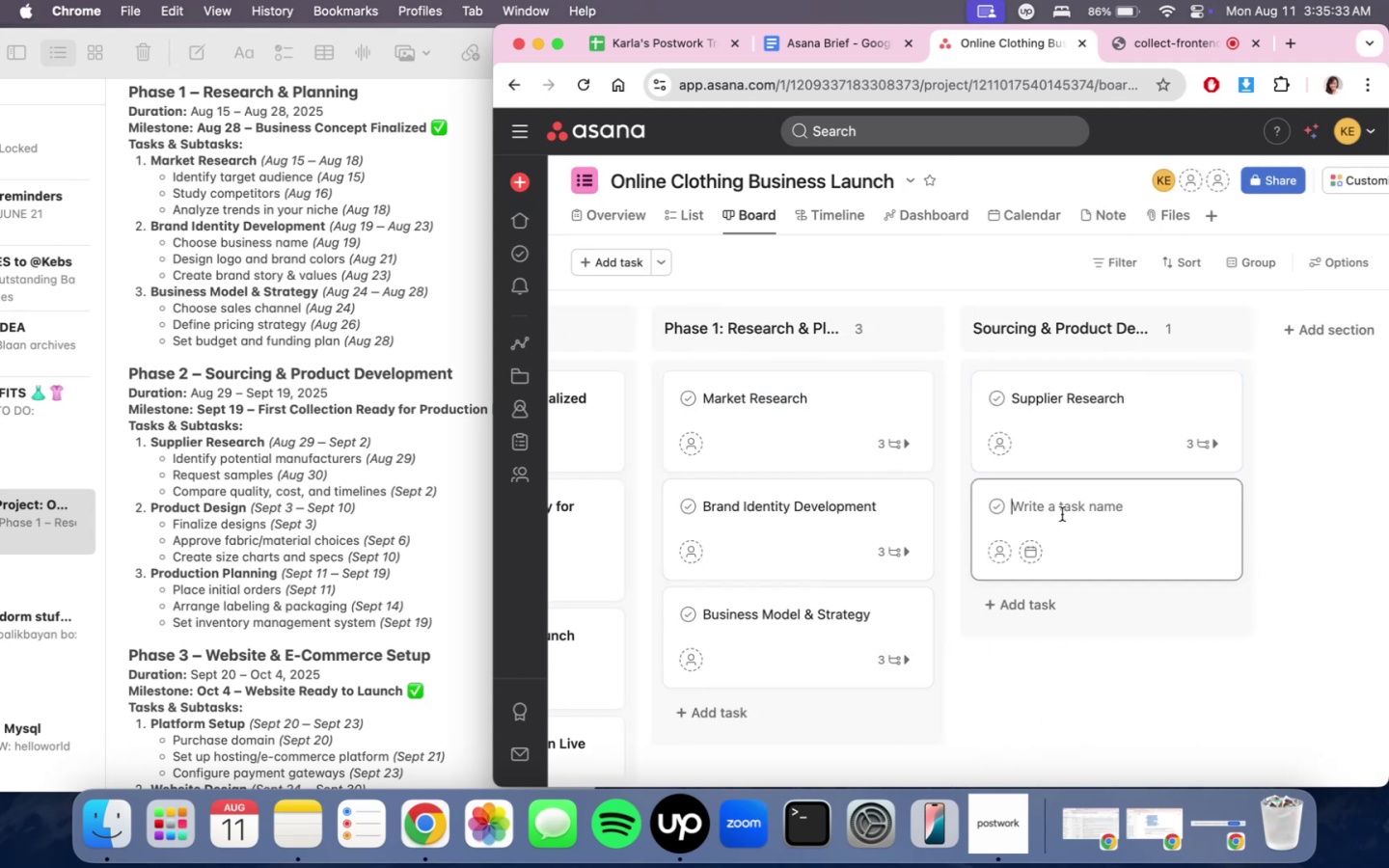 
double_click([1062, 514])
 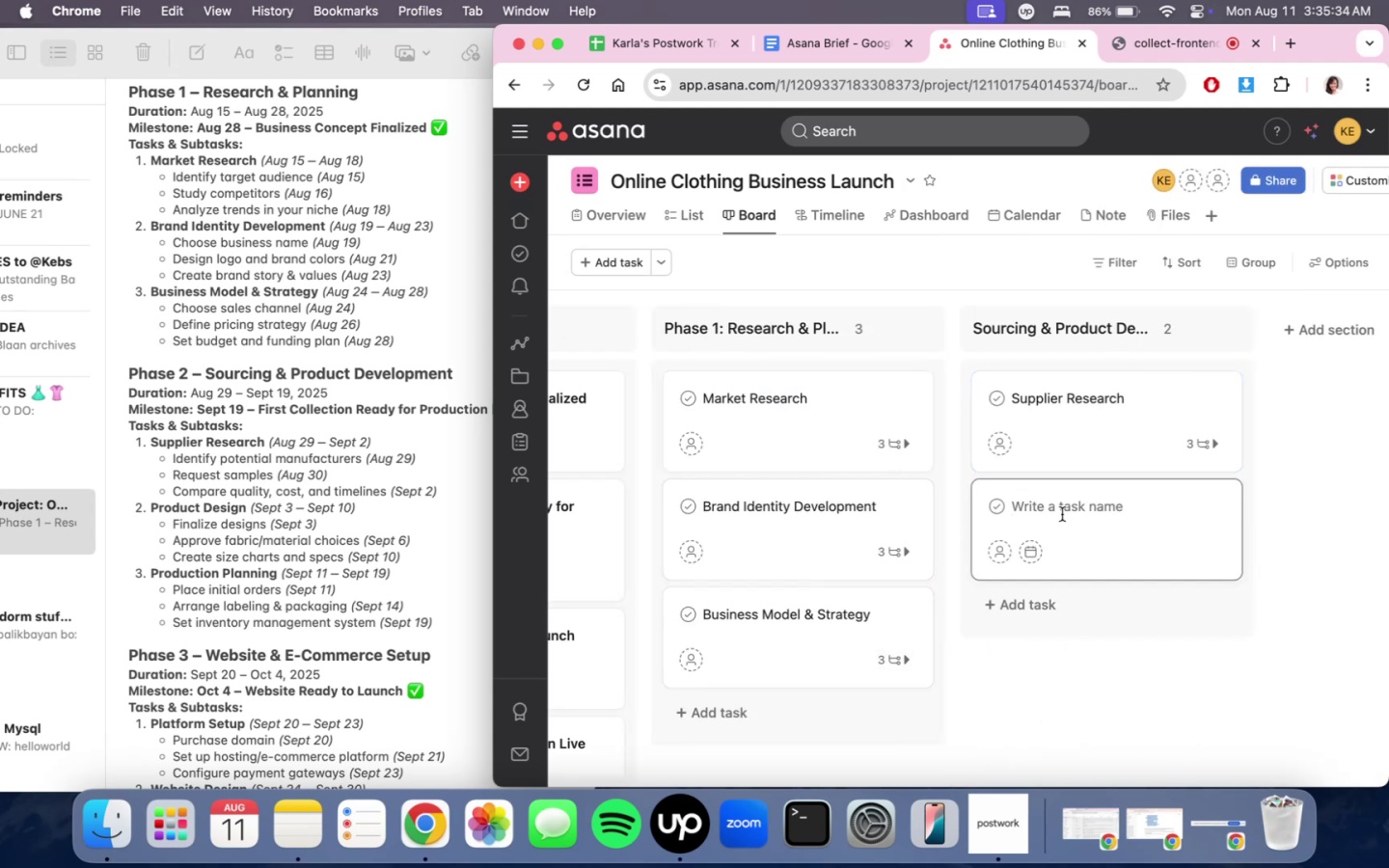 
type(Prodyct)
key(Backspace)
key(Backspace)
key(Backspace)
type(uct Design)
 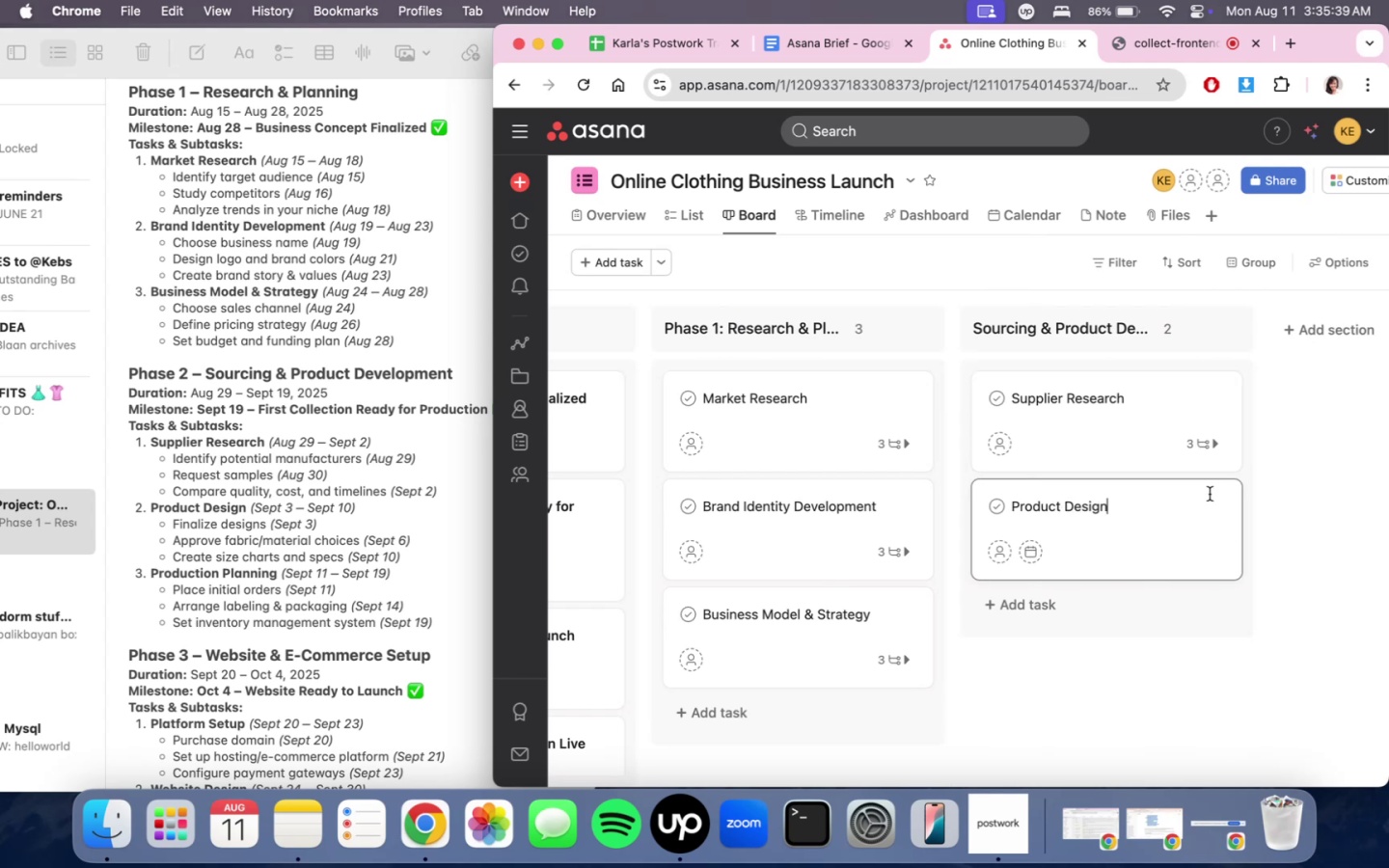 
left_click([1193, 498])
 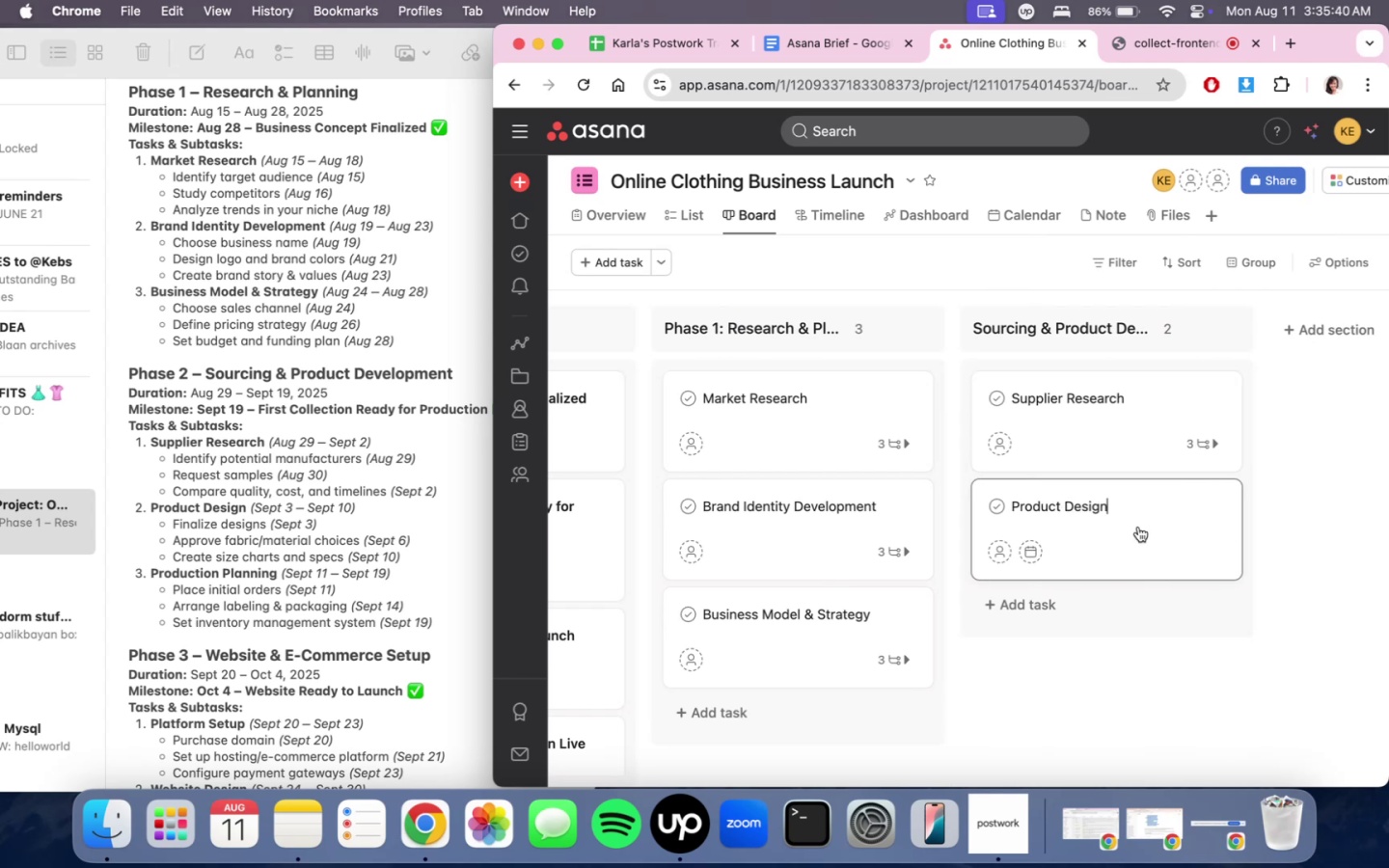 
left_click([1138, 527])
 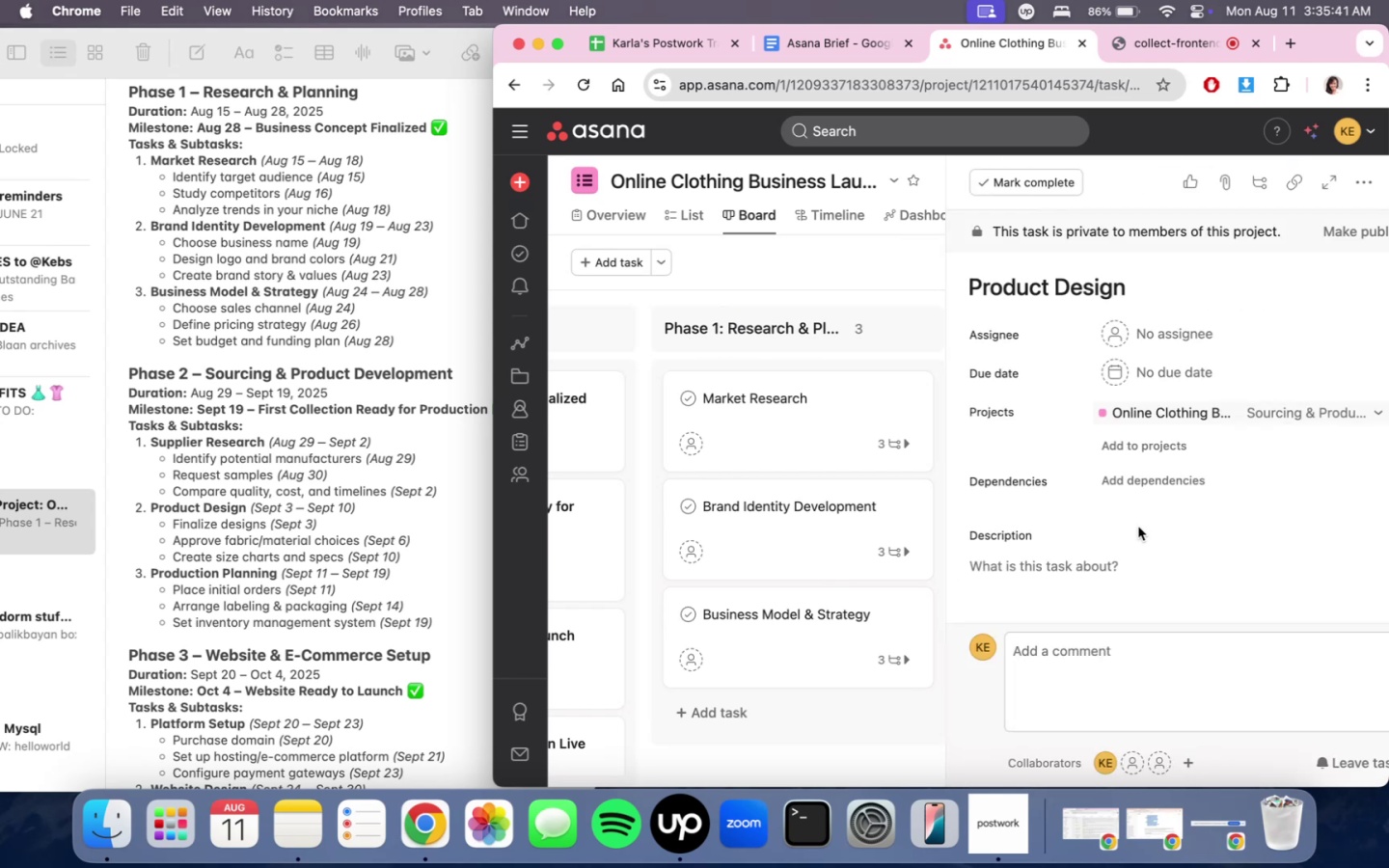 
scroll: coordinate [1140, 600], scroll_direction: down, amount: 10.0
 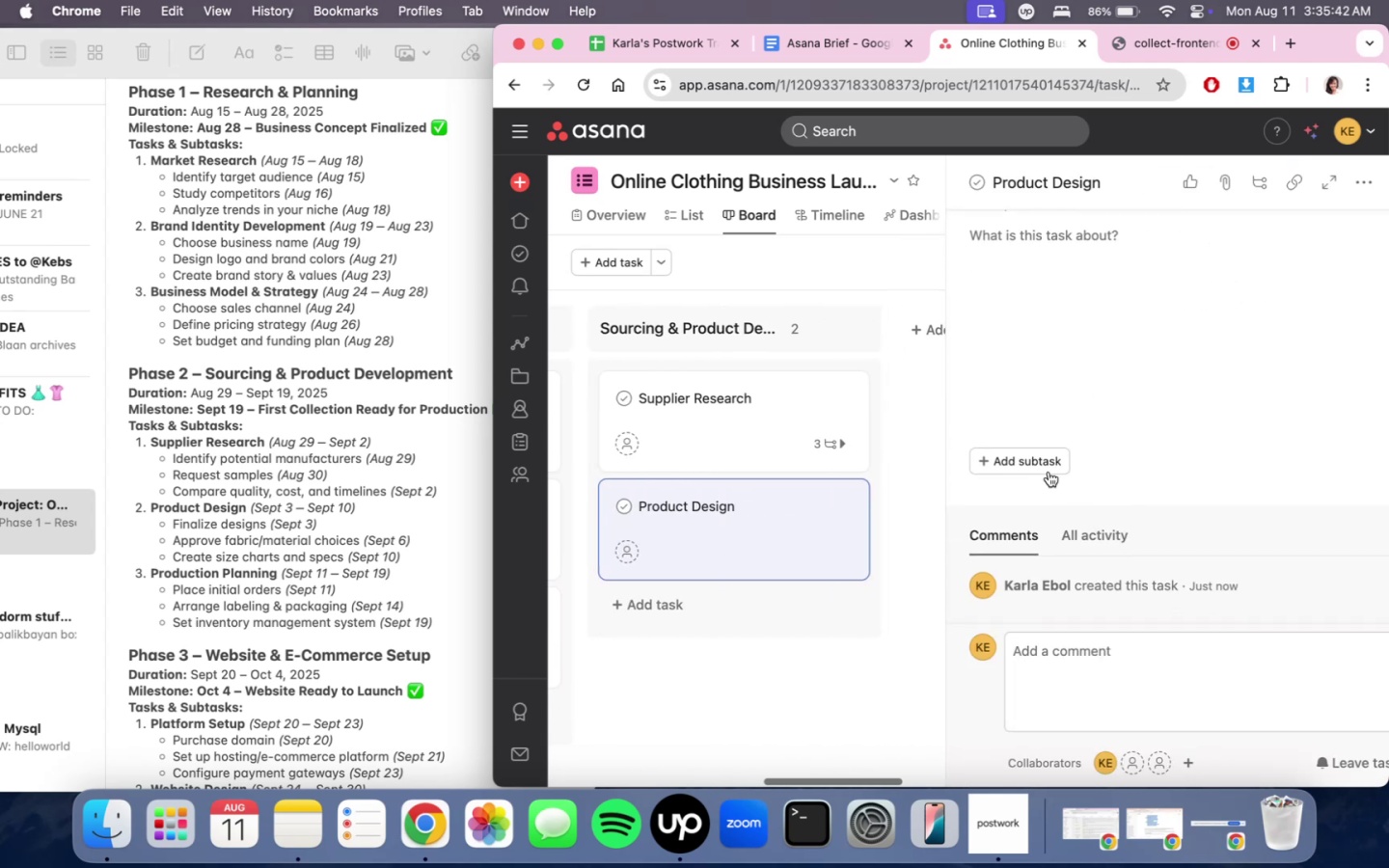 
left_click([1046, 467])
 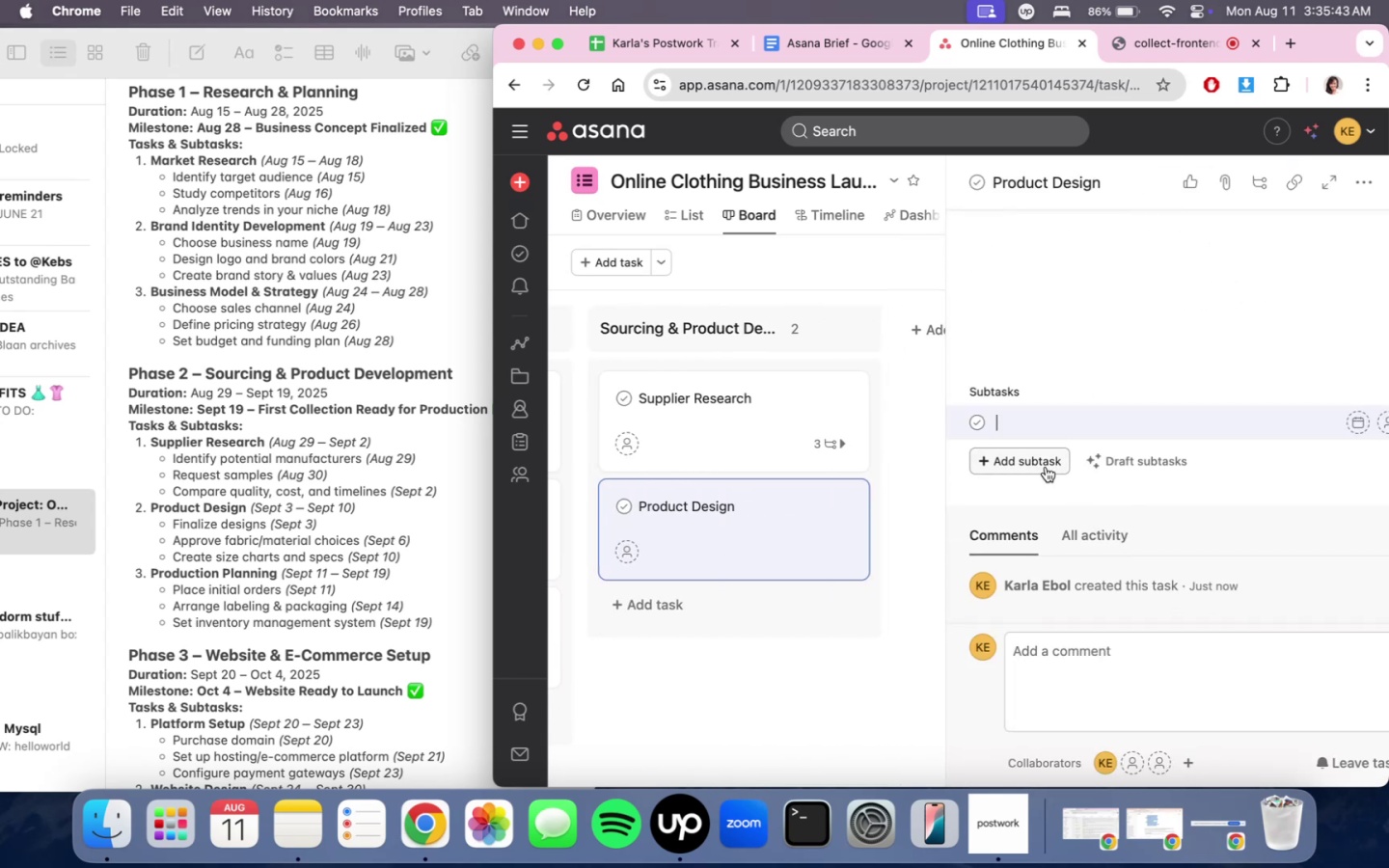 
type(Finalize desgi)
key(Backspace)
key(Backspace)
type(igns)
 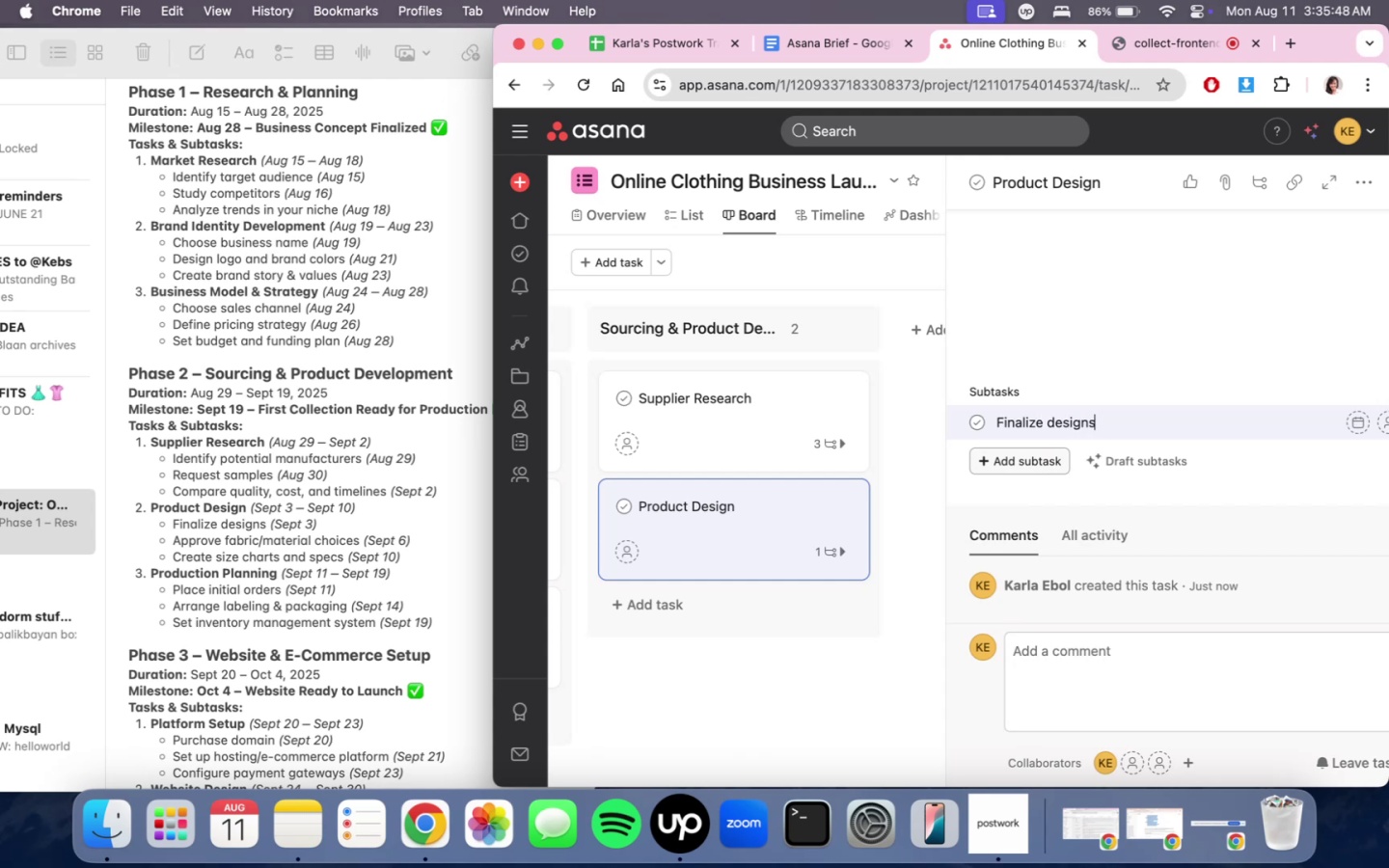 
key(Enter)
 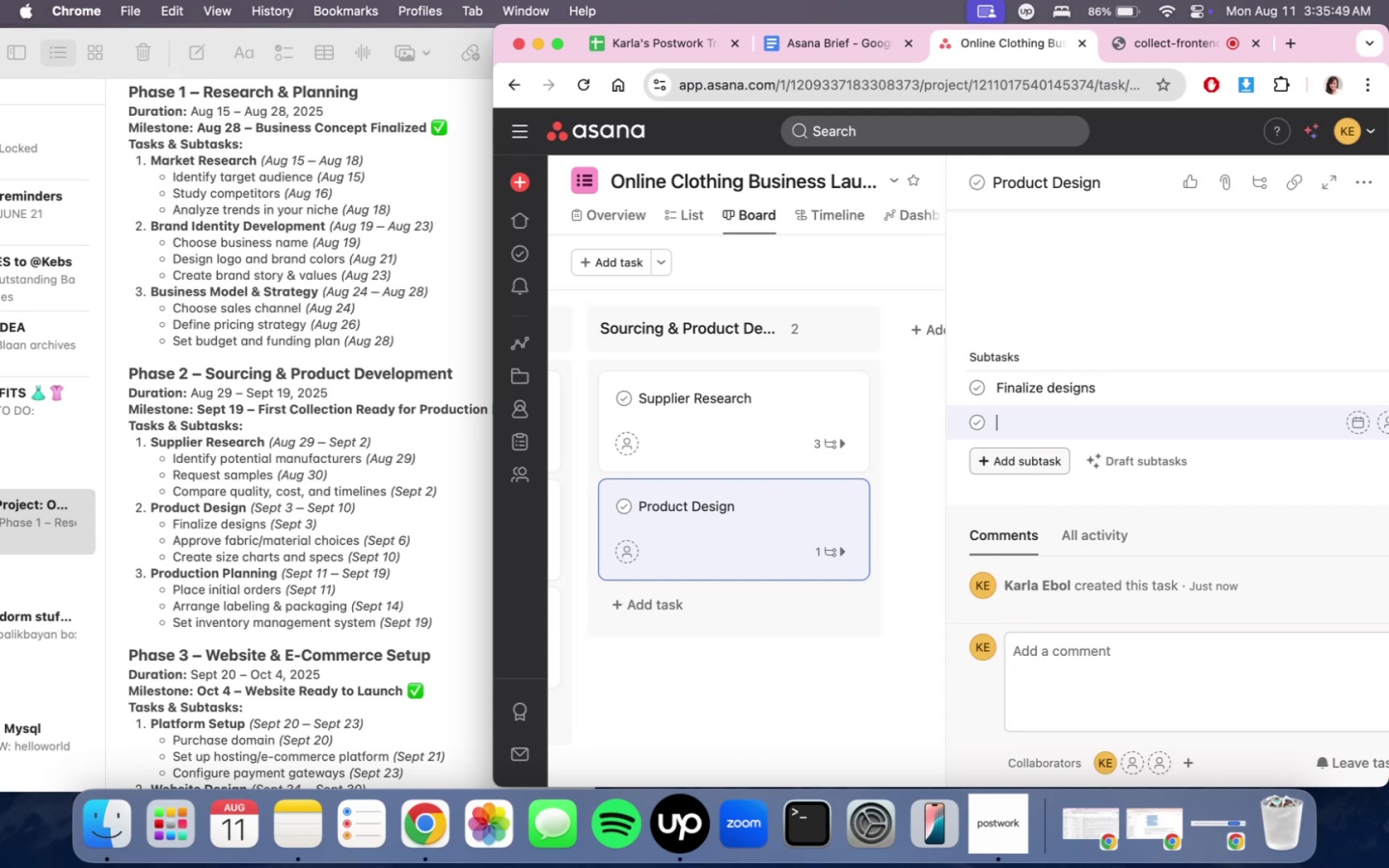 
type(Approve fabric)
key(Backspace)
type(c/material choices)
 